 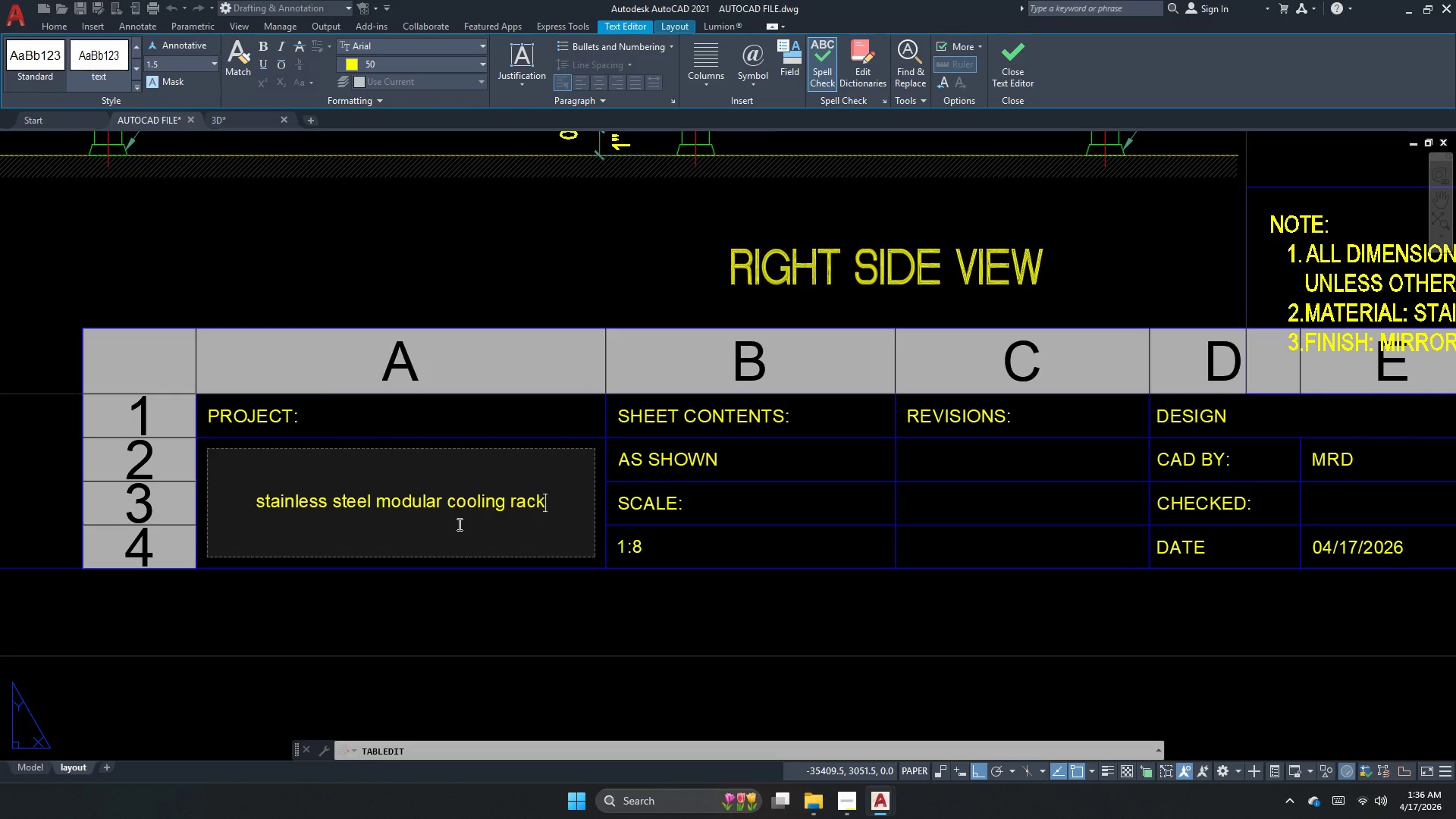 
key(Control+ControlLeft)
 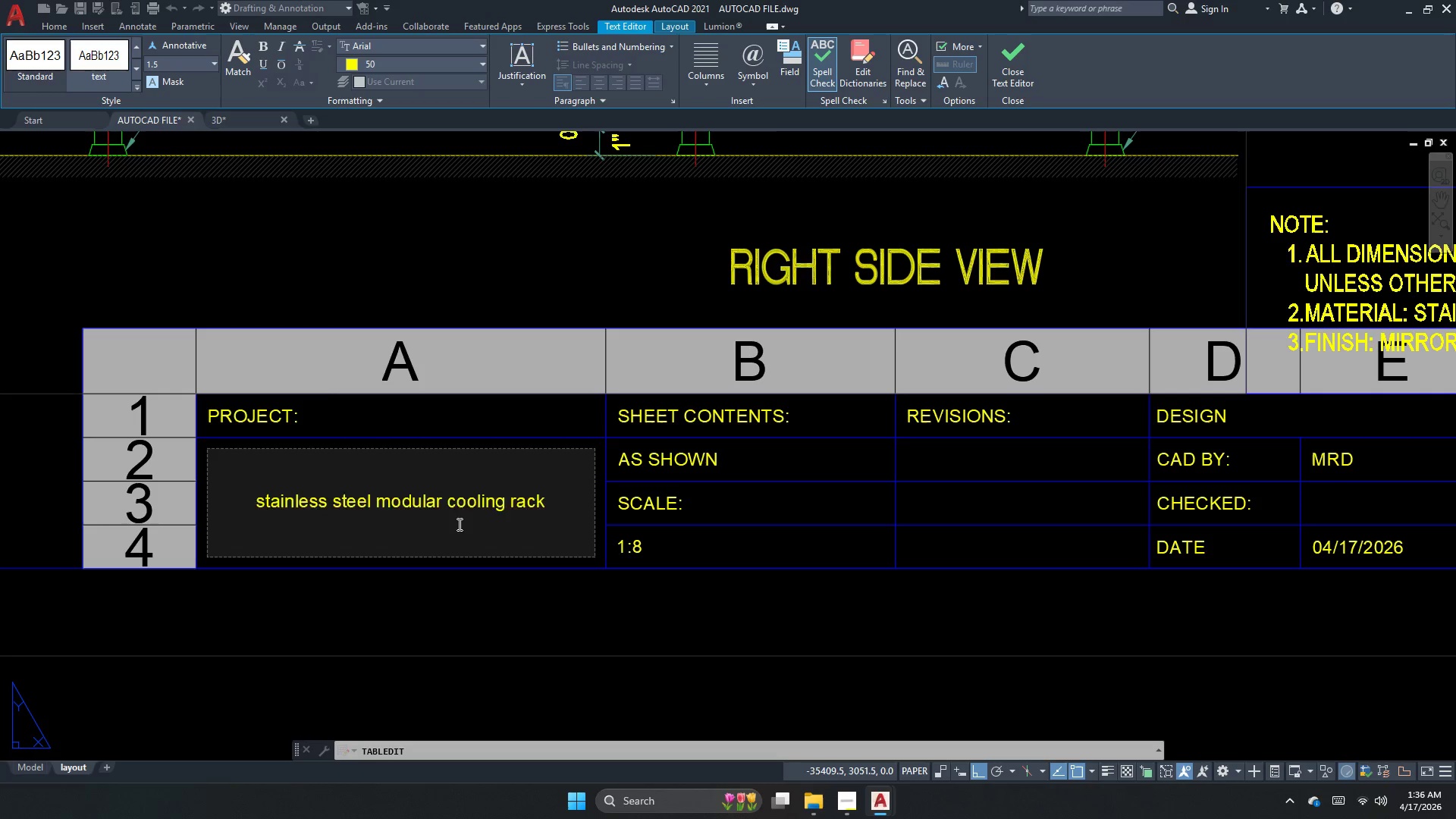 
key(Control+A)
 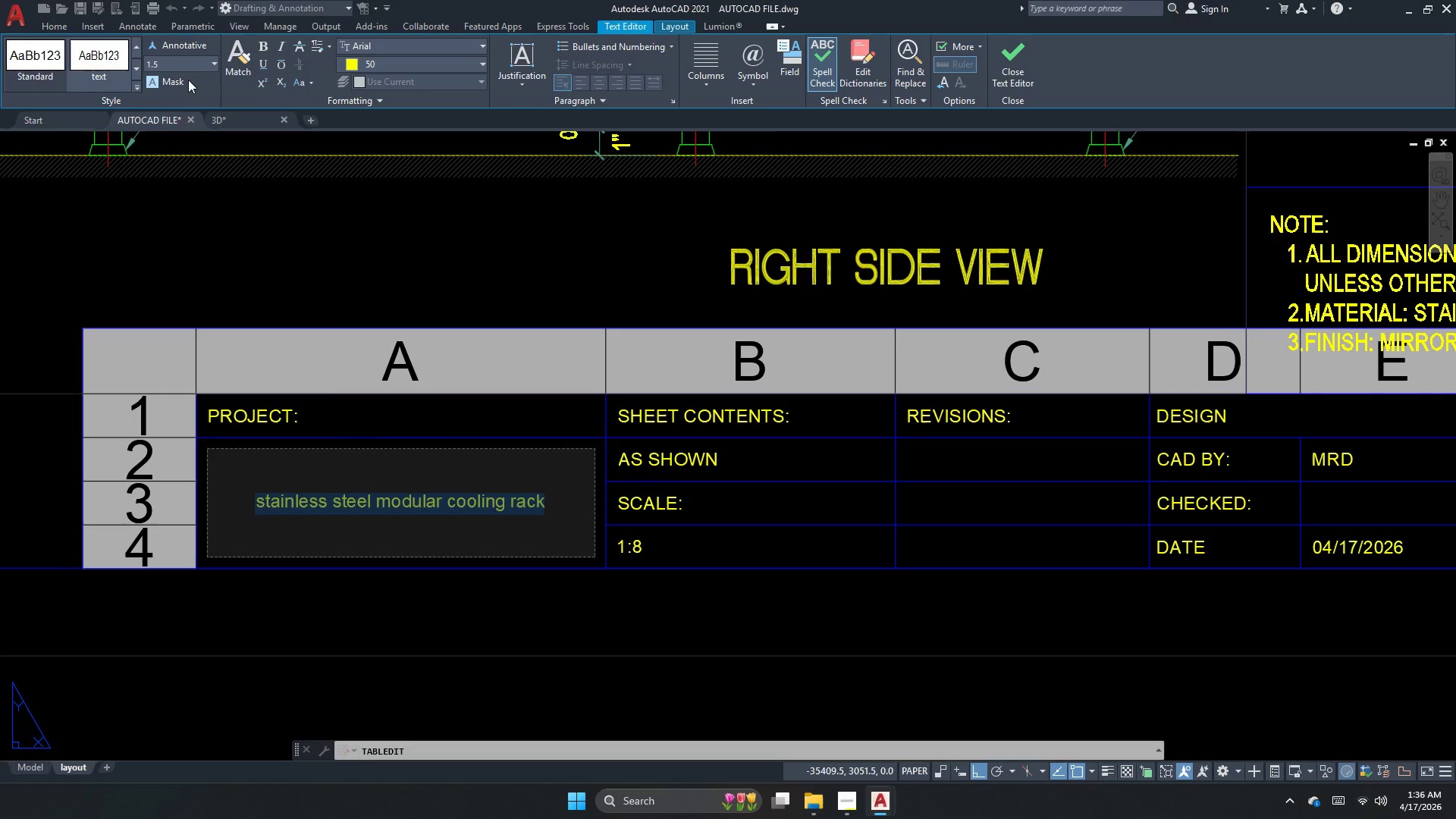 
left_click([186, 77])
 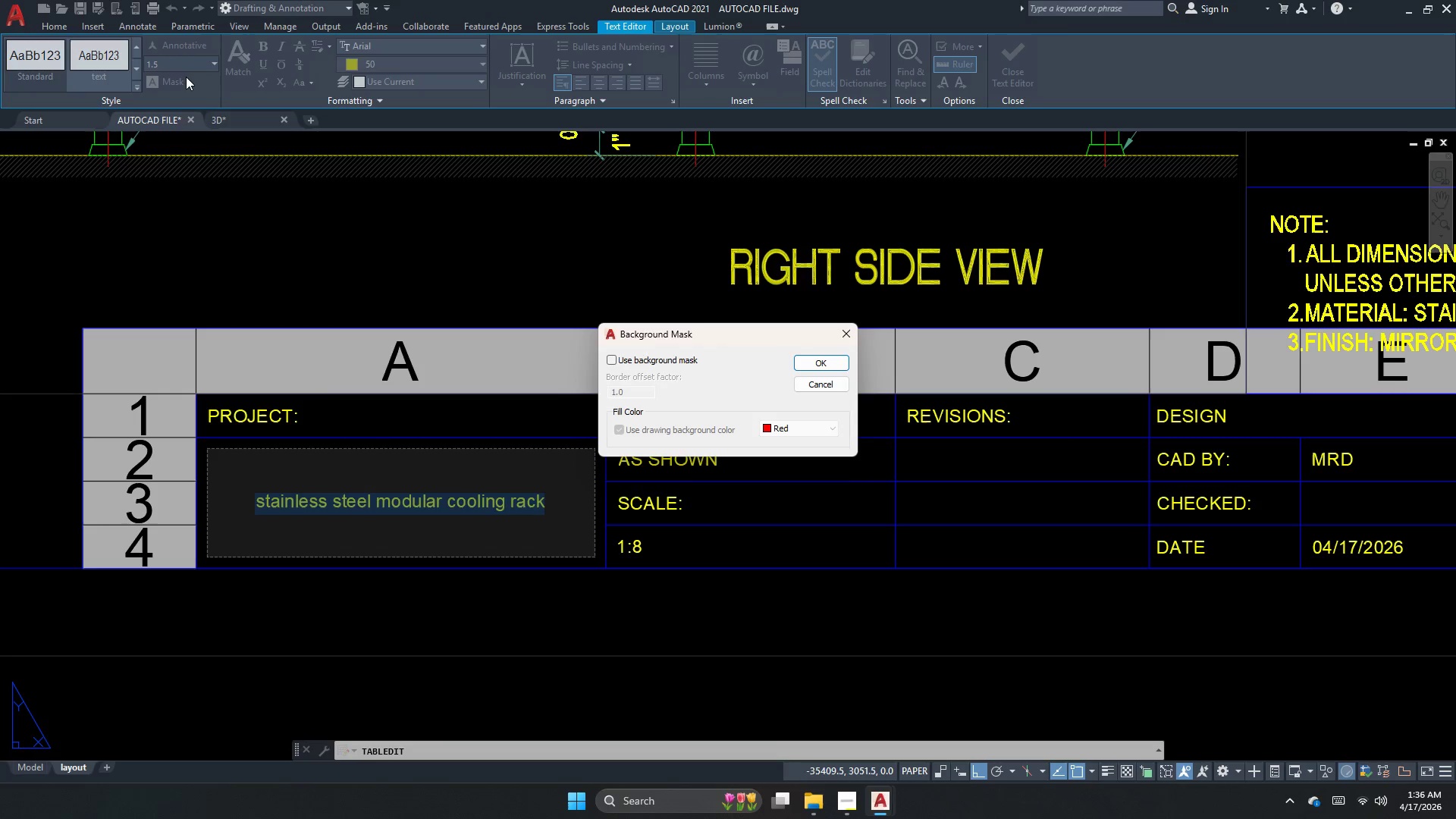 
key(Escape)
 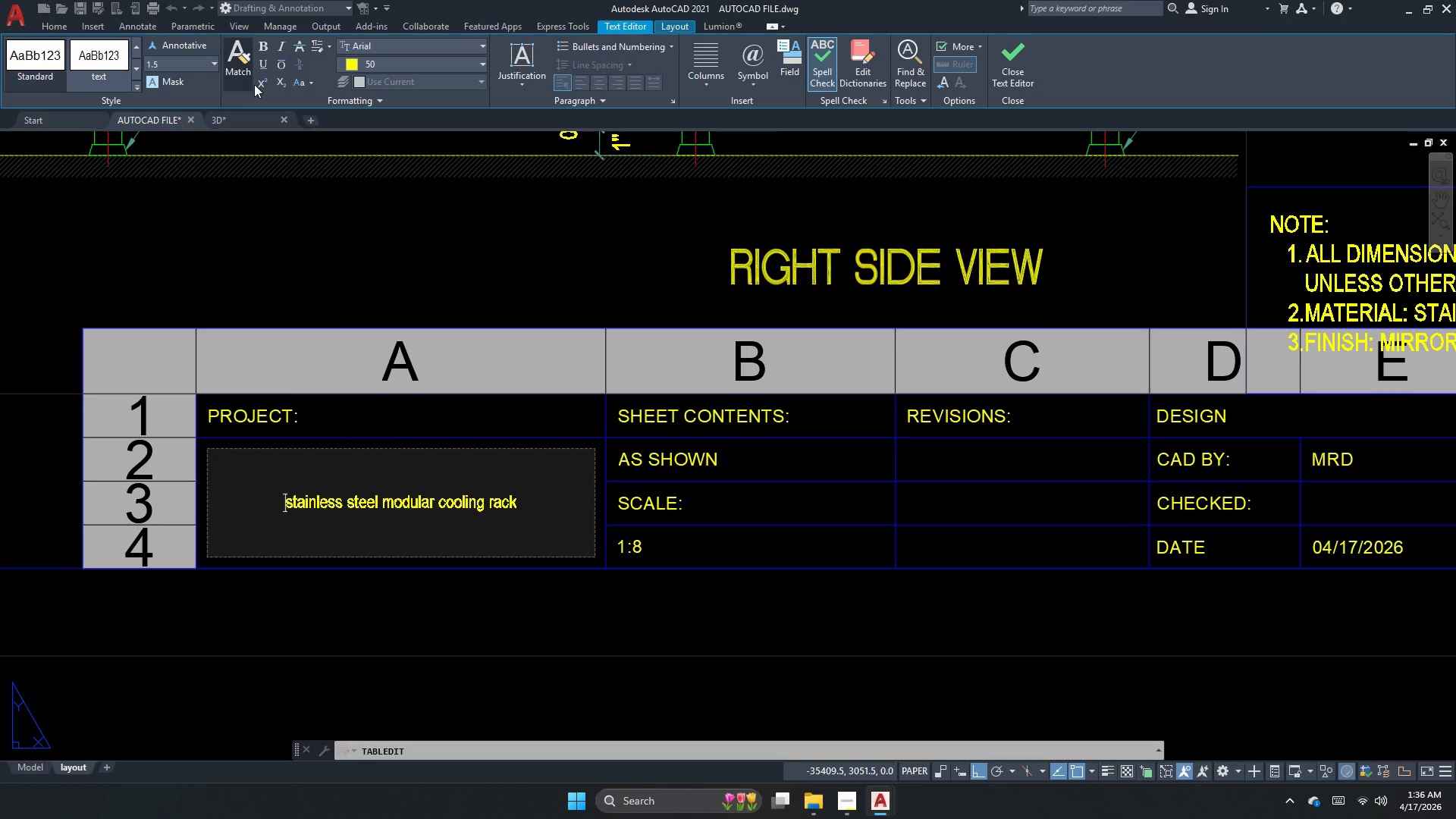 
left_click([306, 83])
 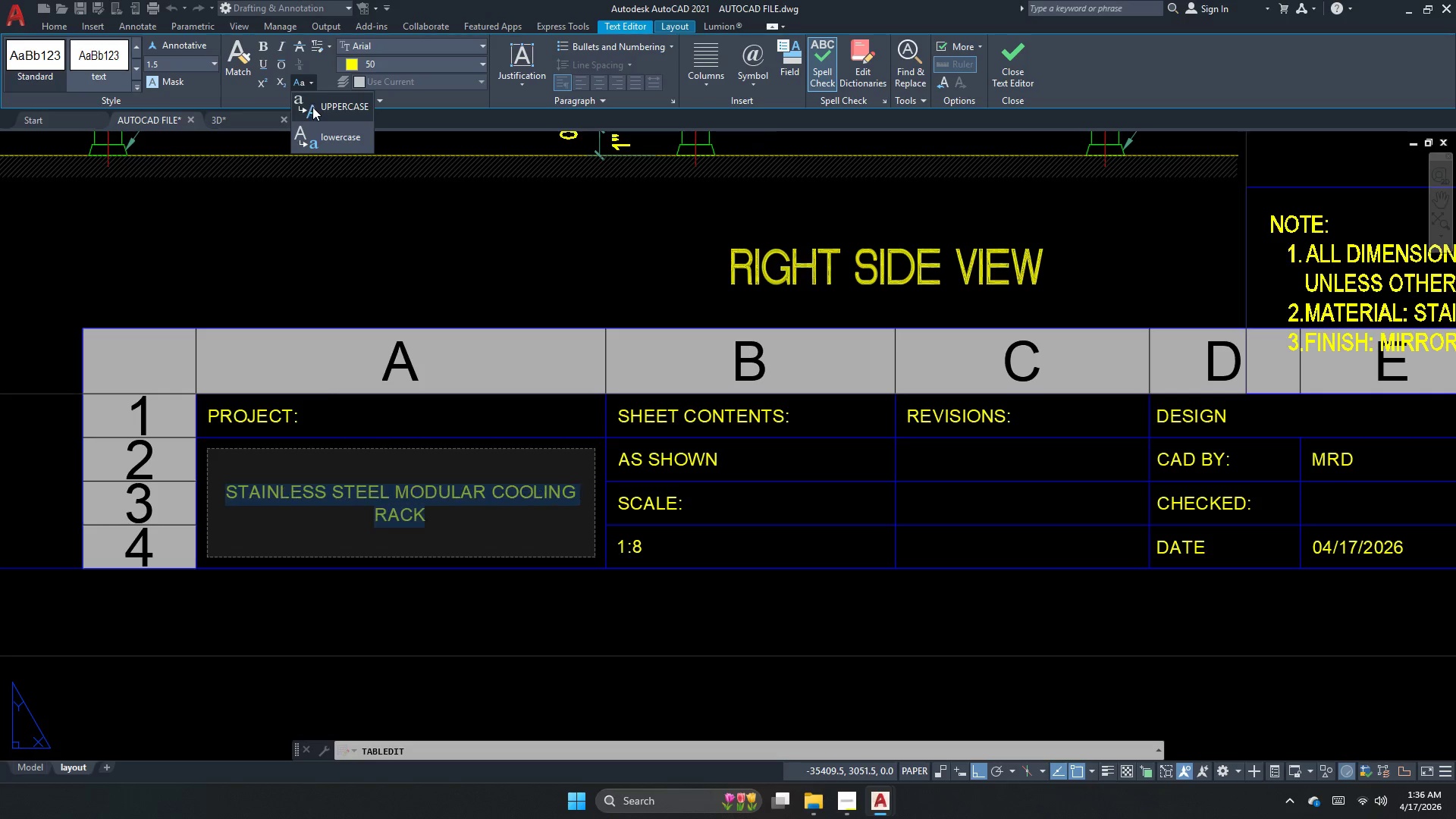 
left_click([312, 107])
 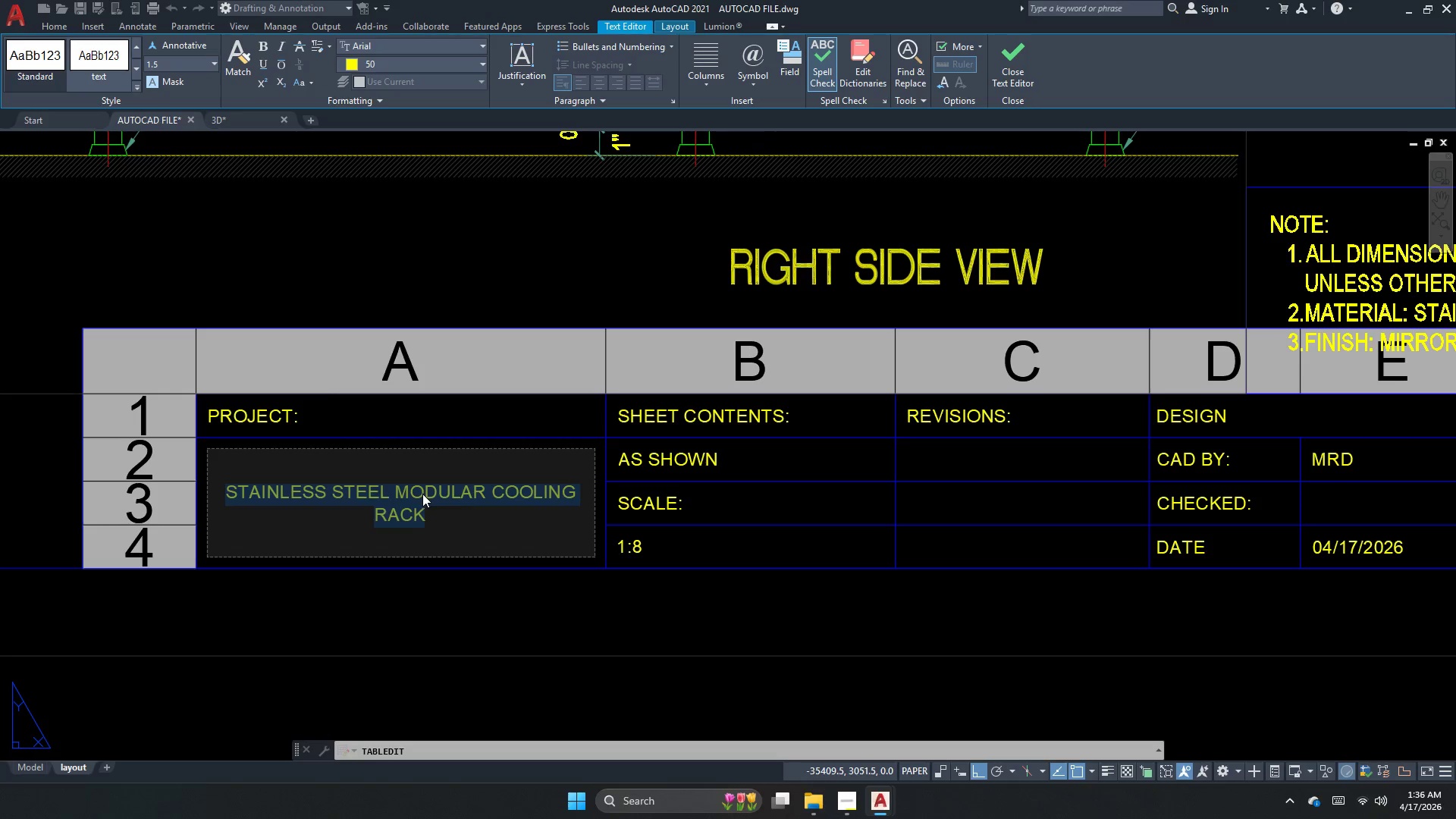 
double_click([397, 497])
 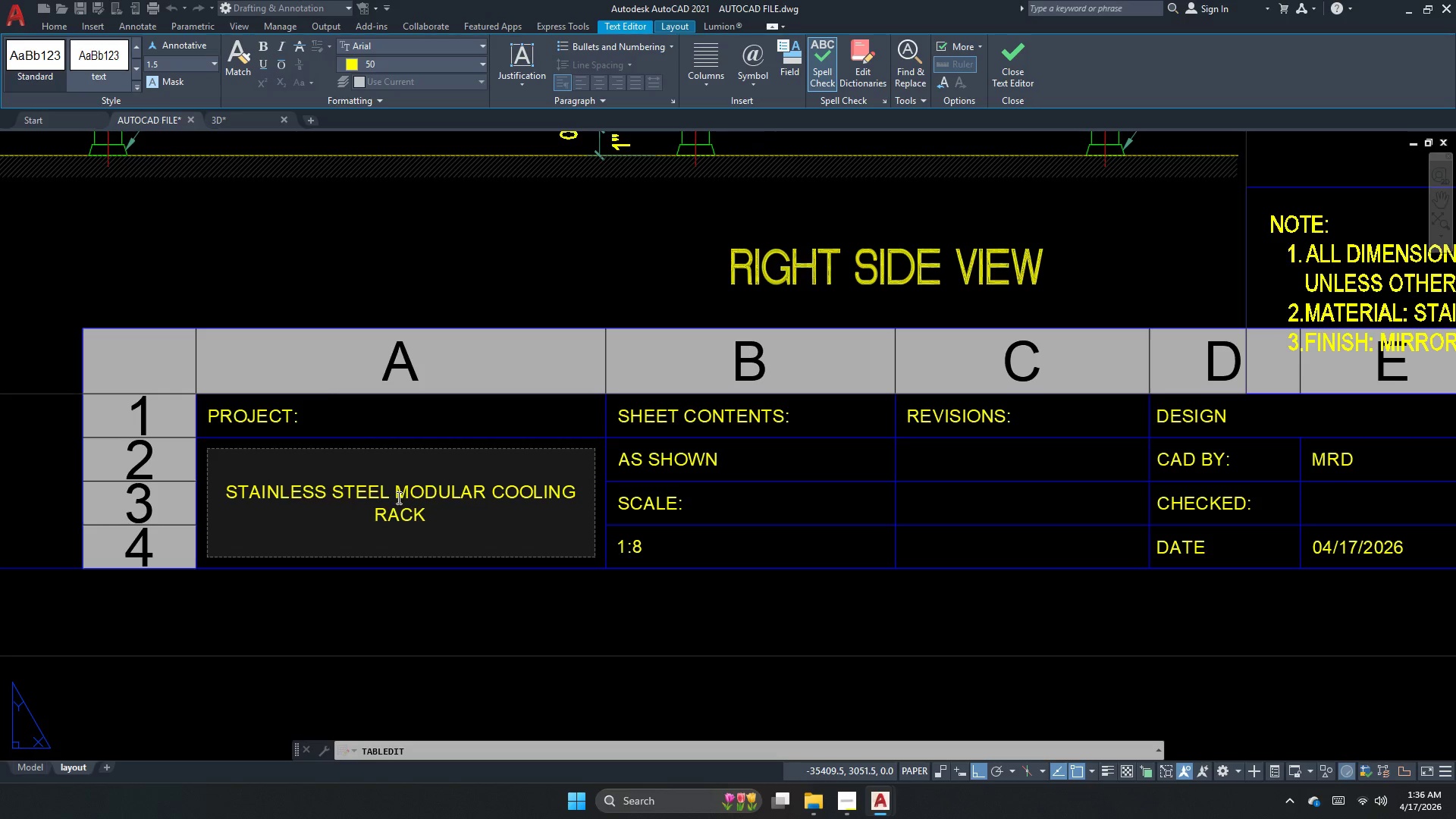 
hold_key(key=Space, duration=1.5)
 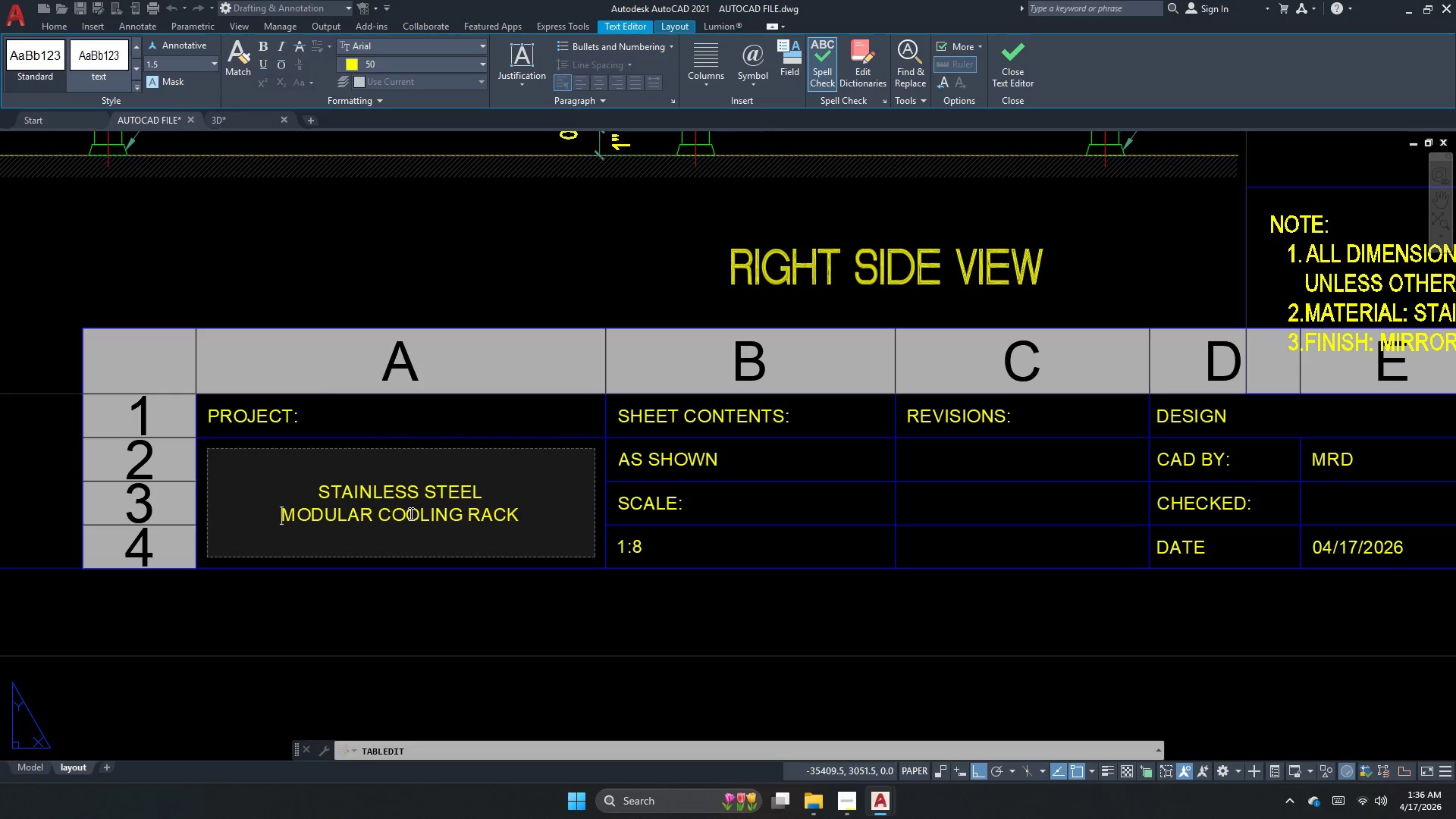 
key(Space)
 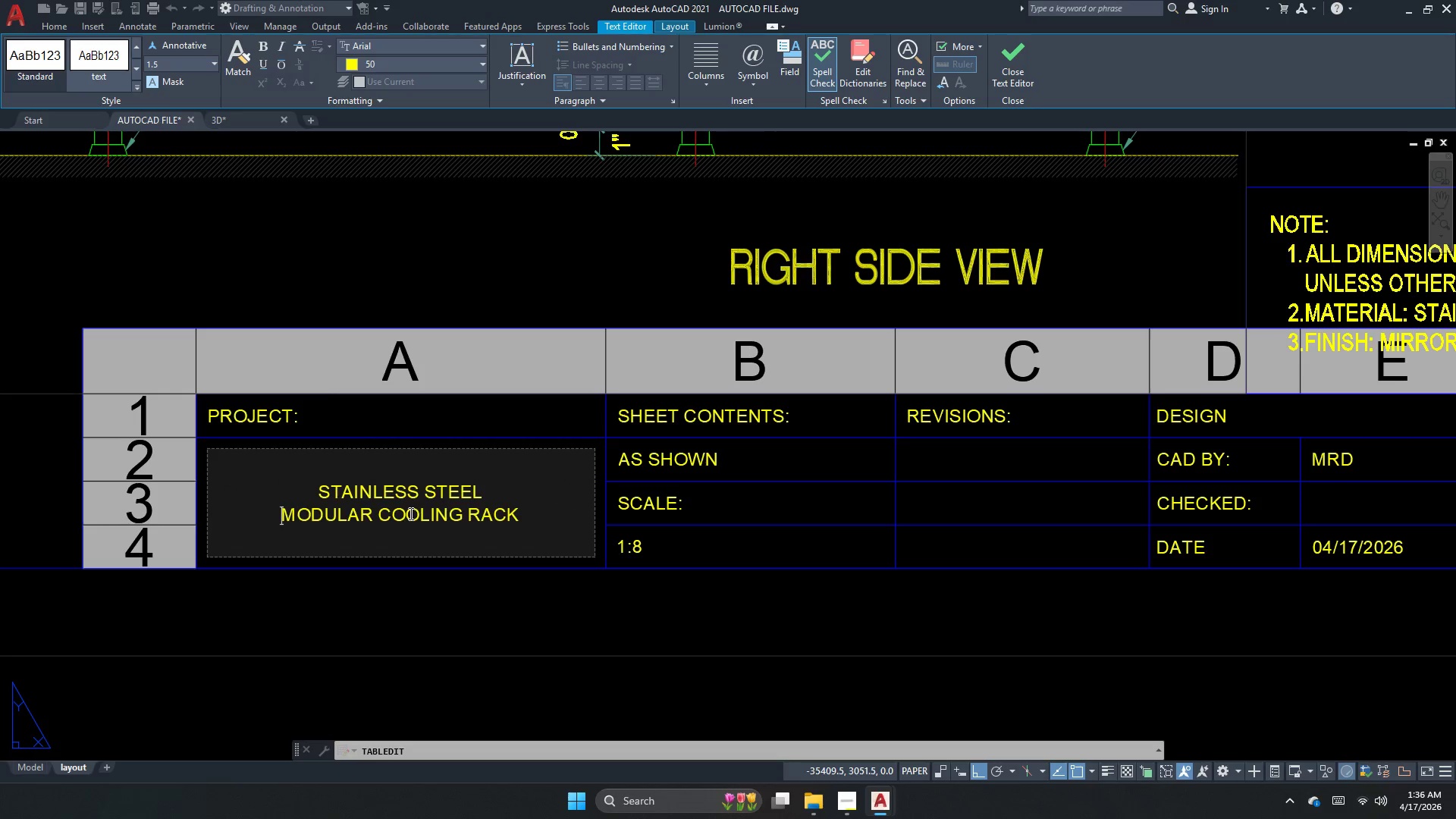 
key(Space)
 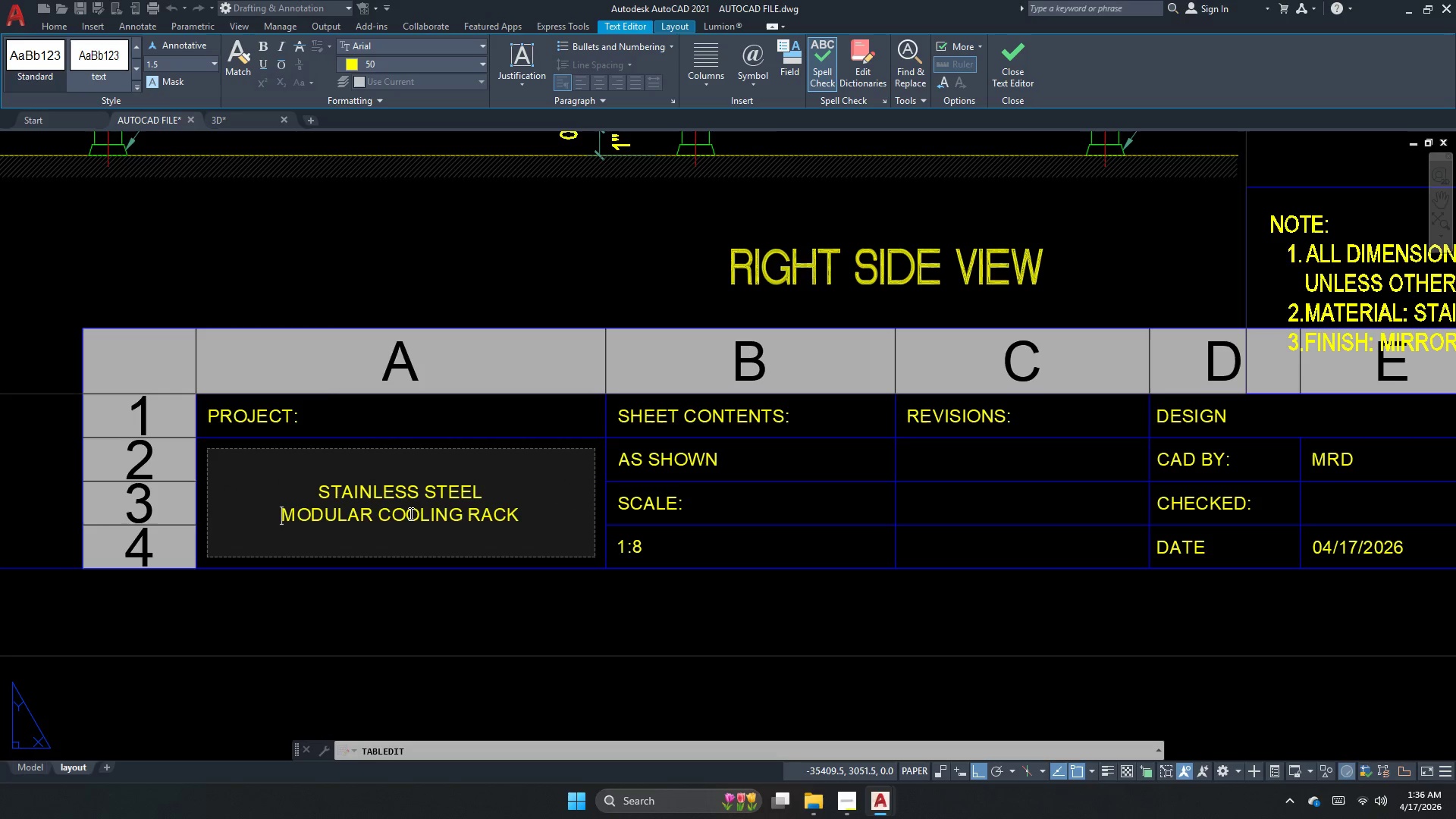 
key(Space)
 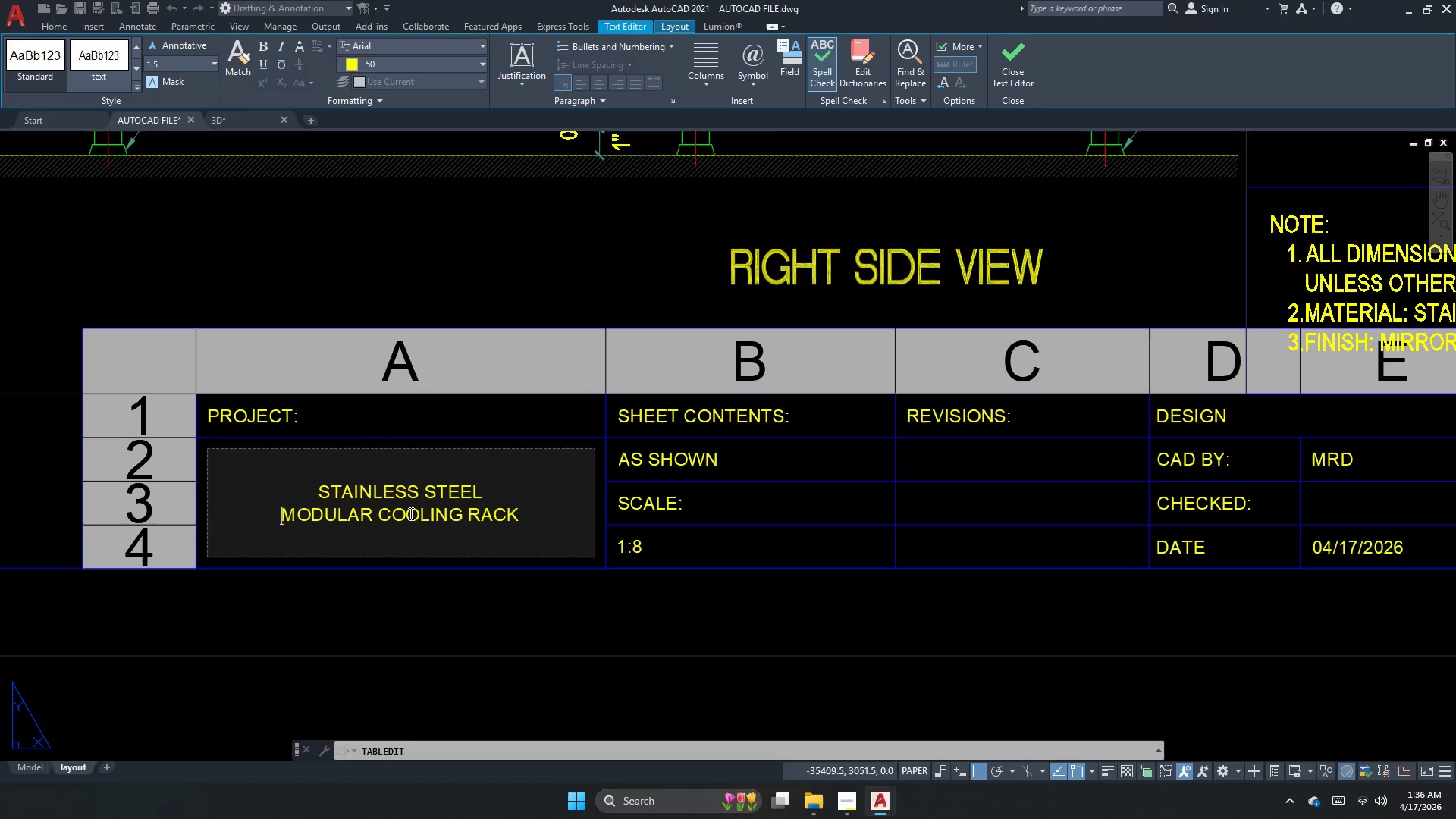 
key(Space)
 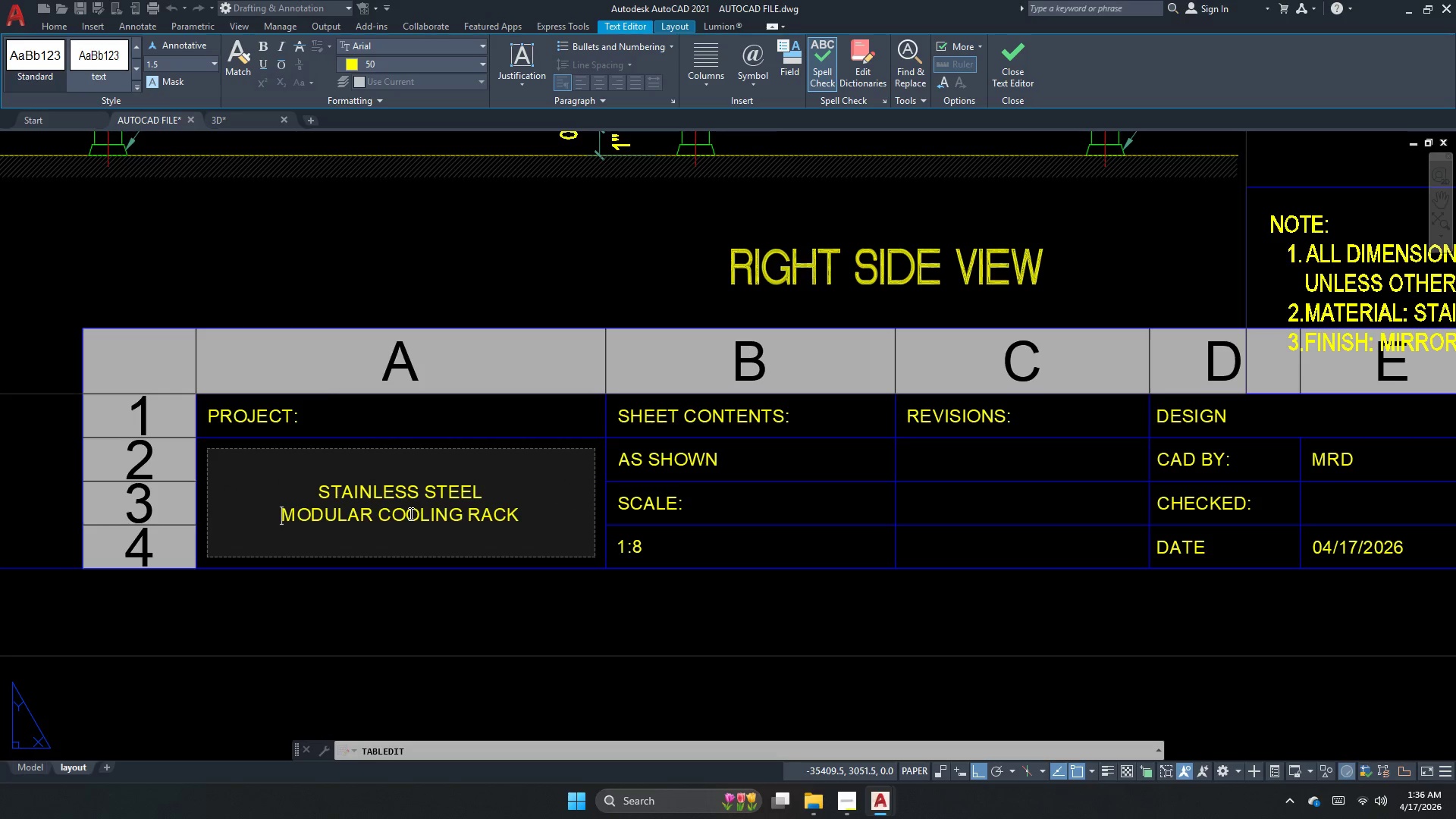 
key(Space)
 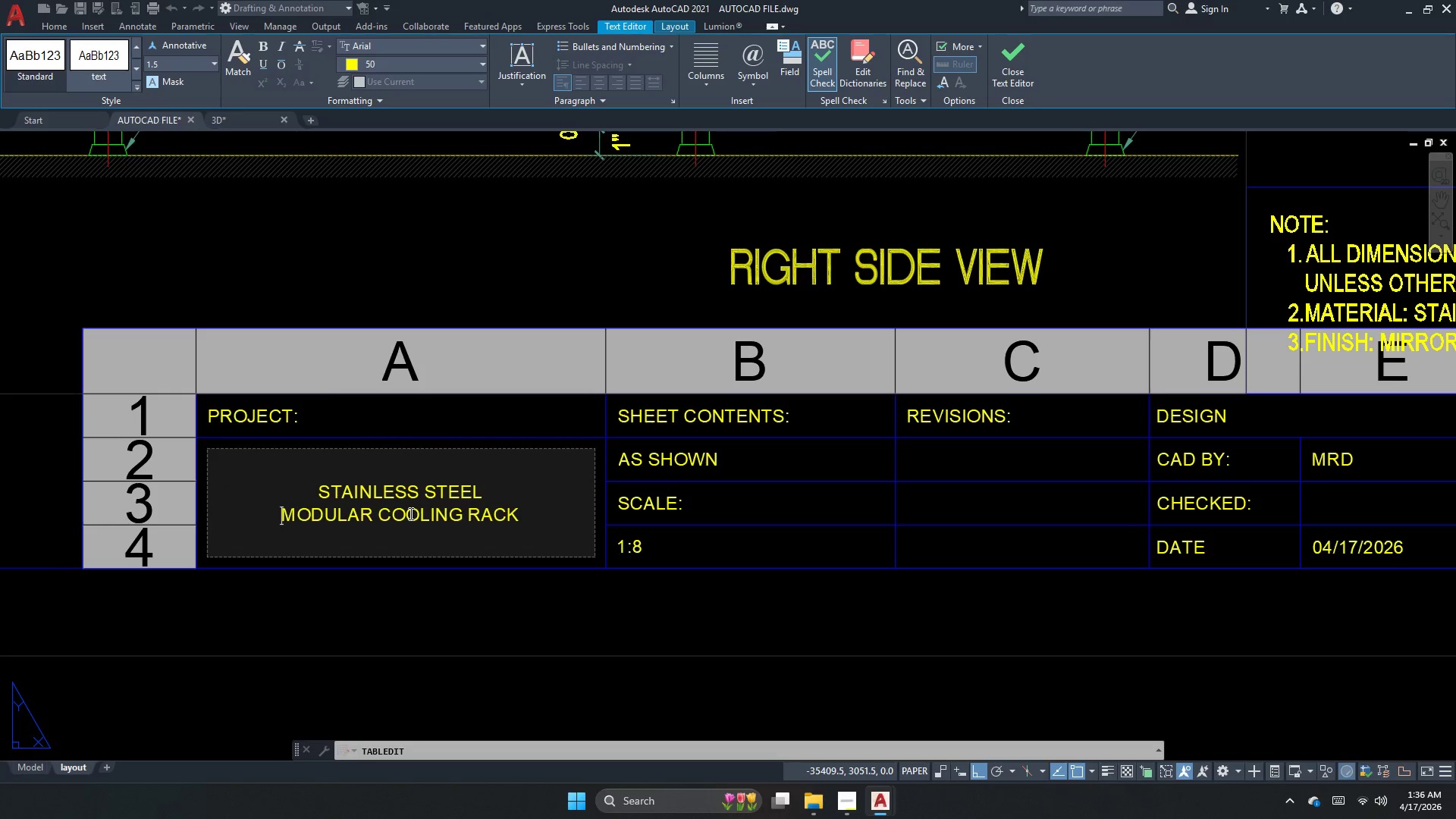 
key(Space)
 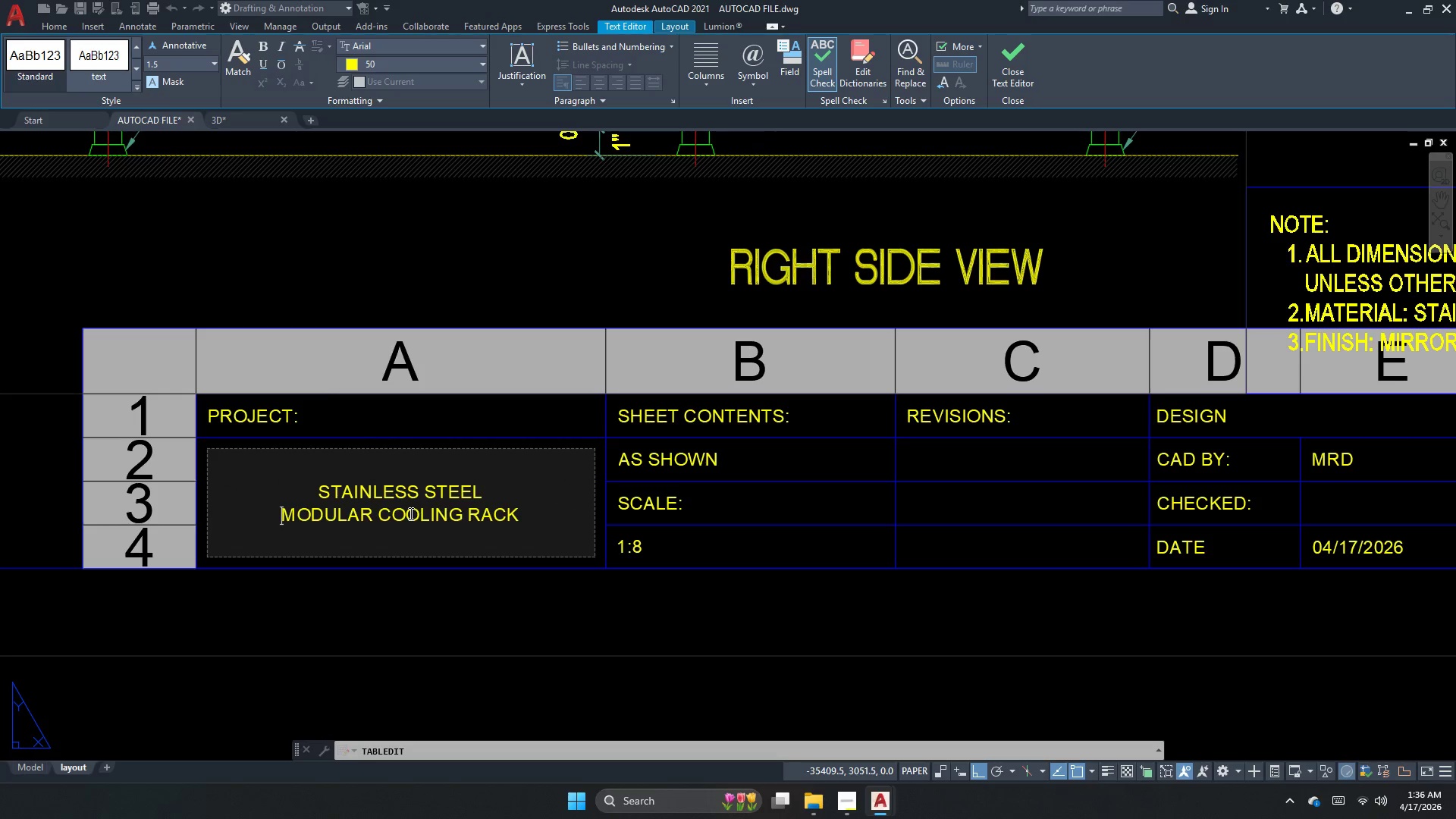 
key(Space)
 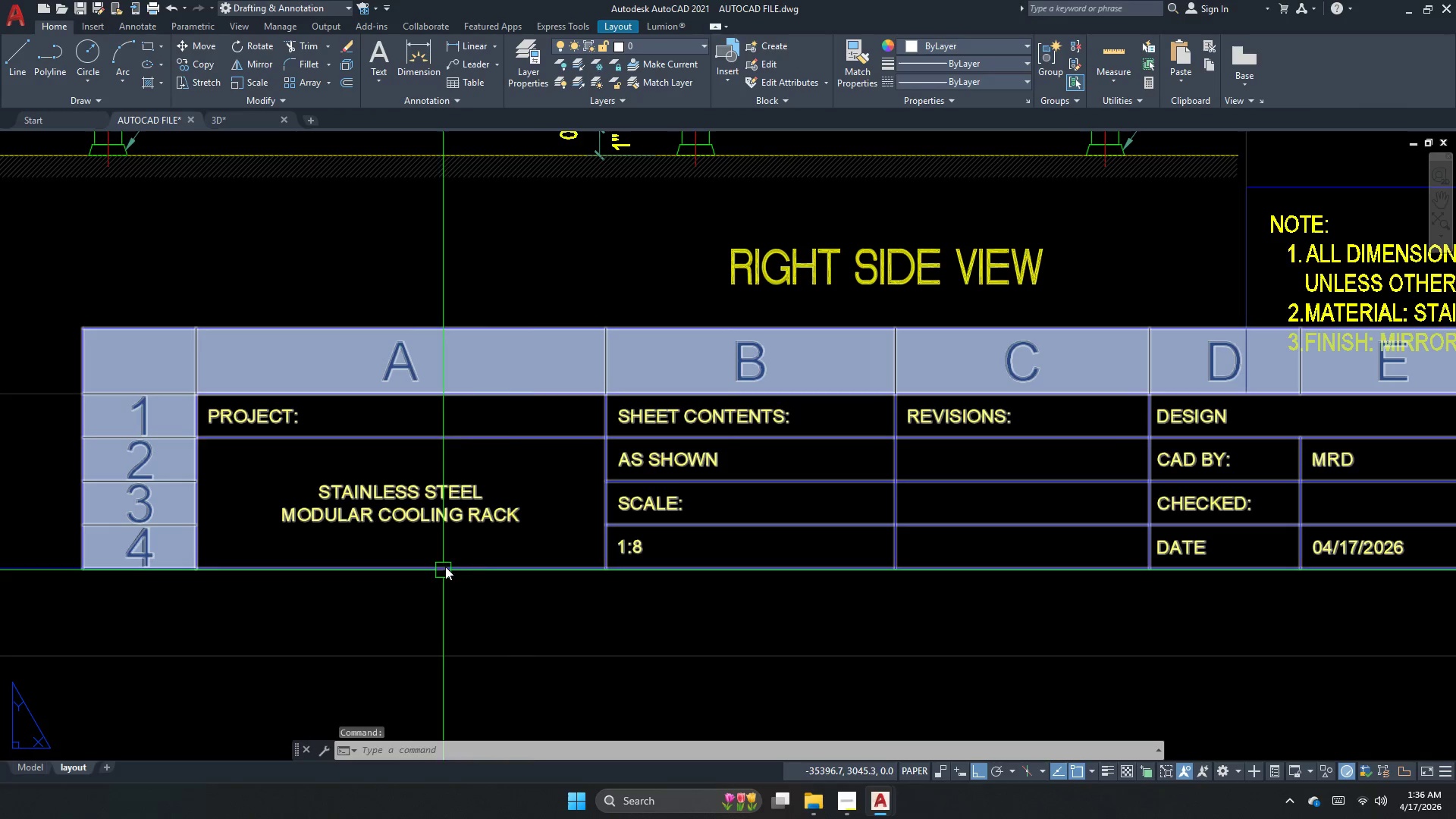 
scroll: coordinate [531, 566], scroll_direction: down, amount: 2.0
 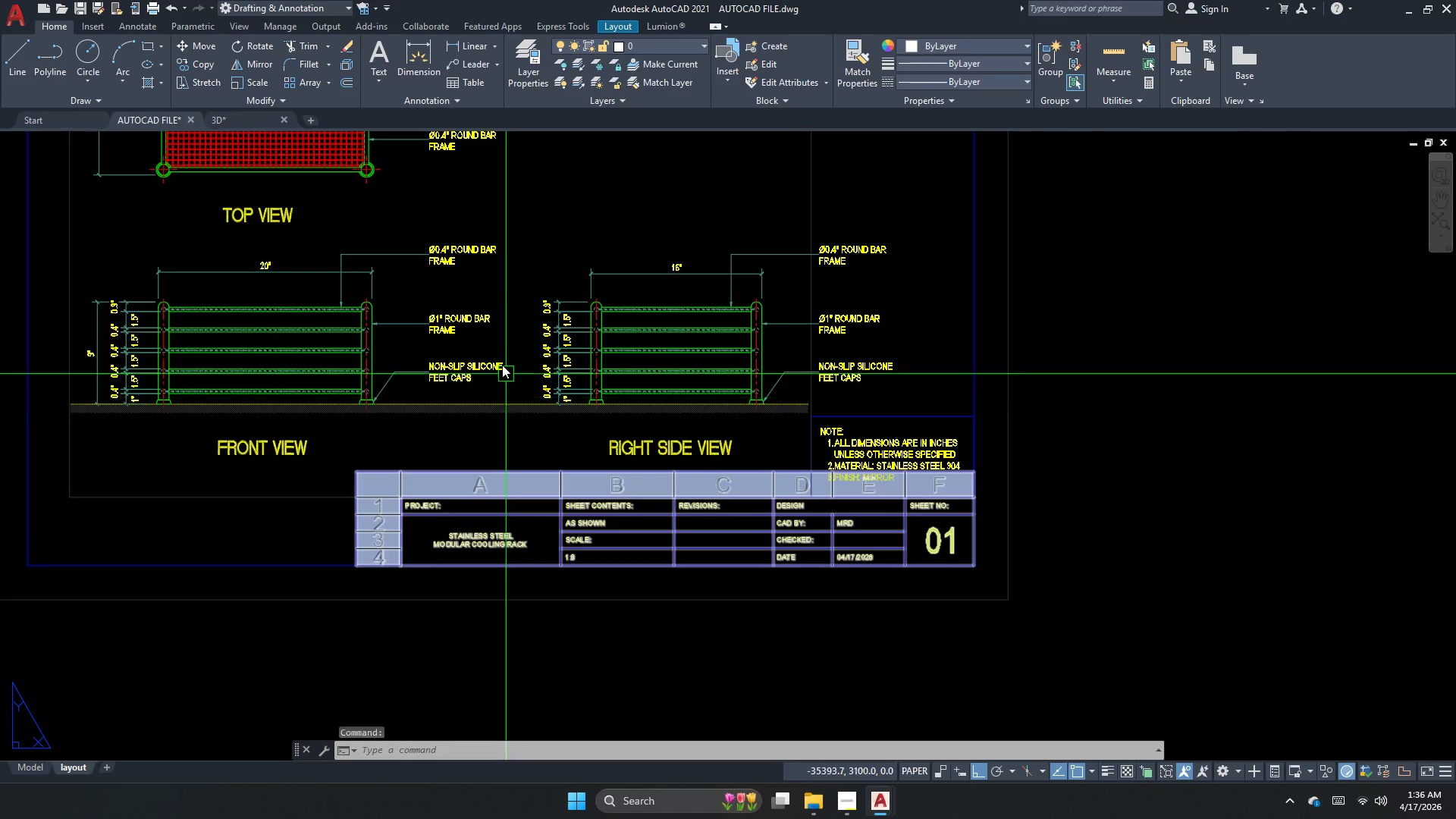 
double_click([497, 356])
 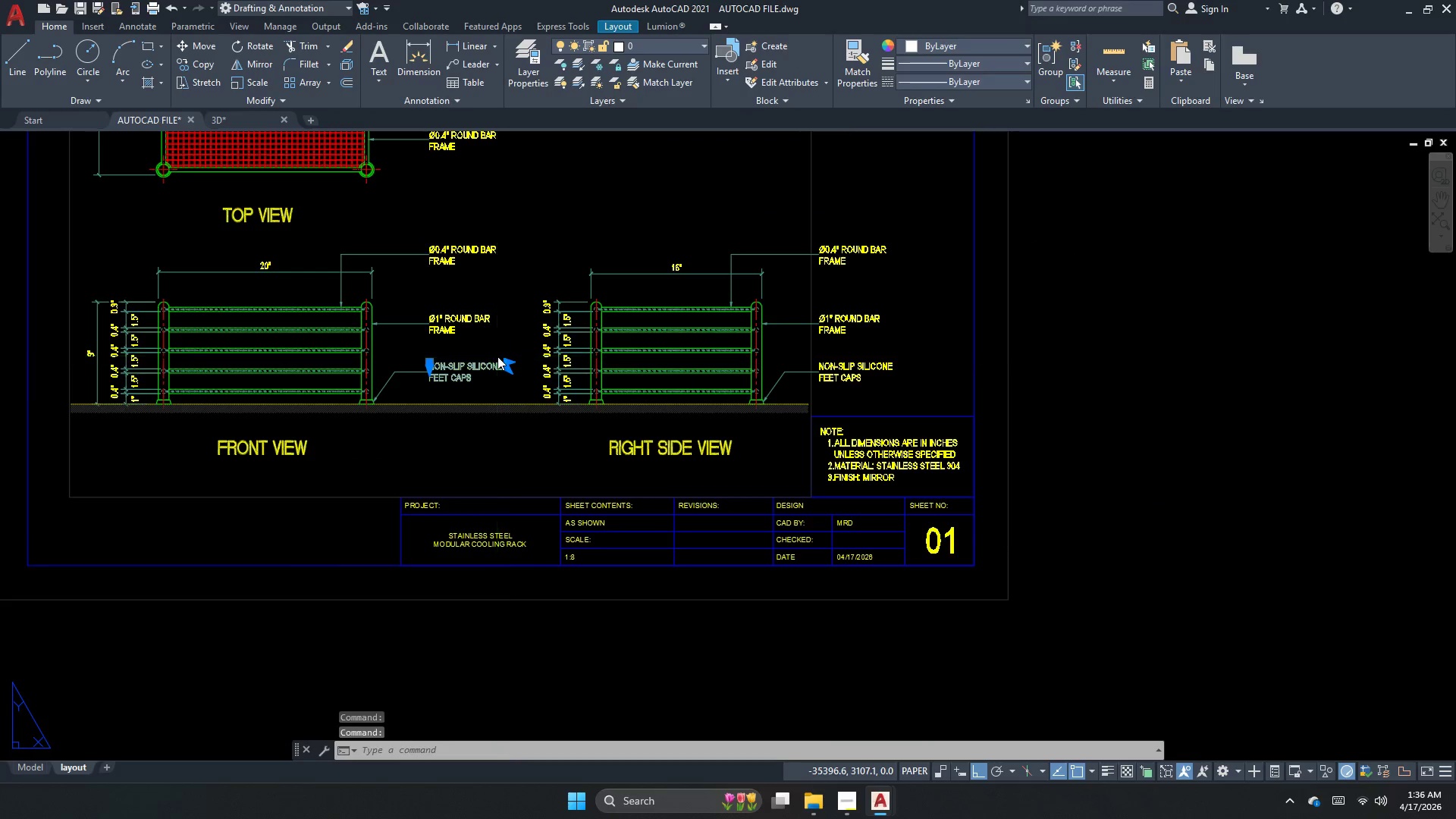 
triple_click([497, 356])
 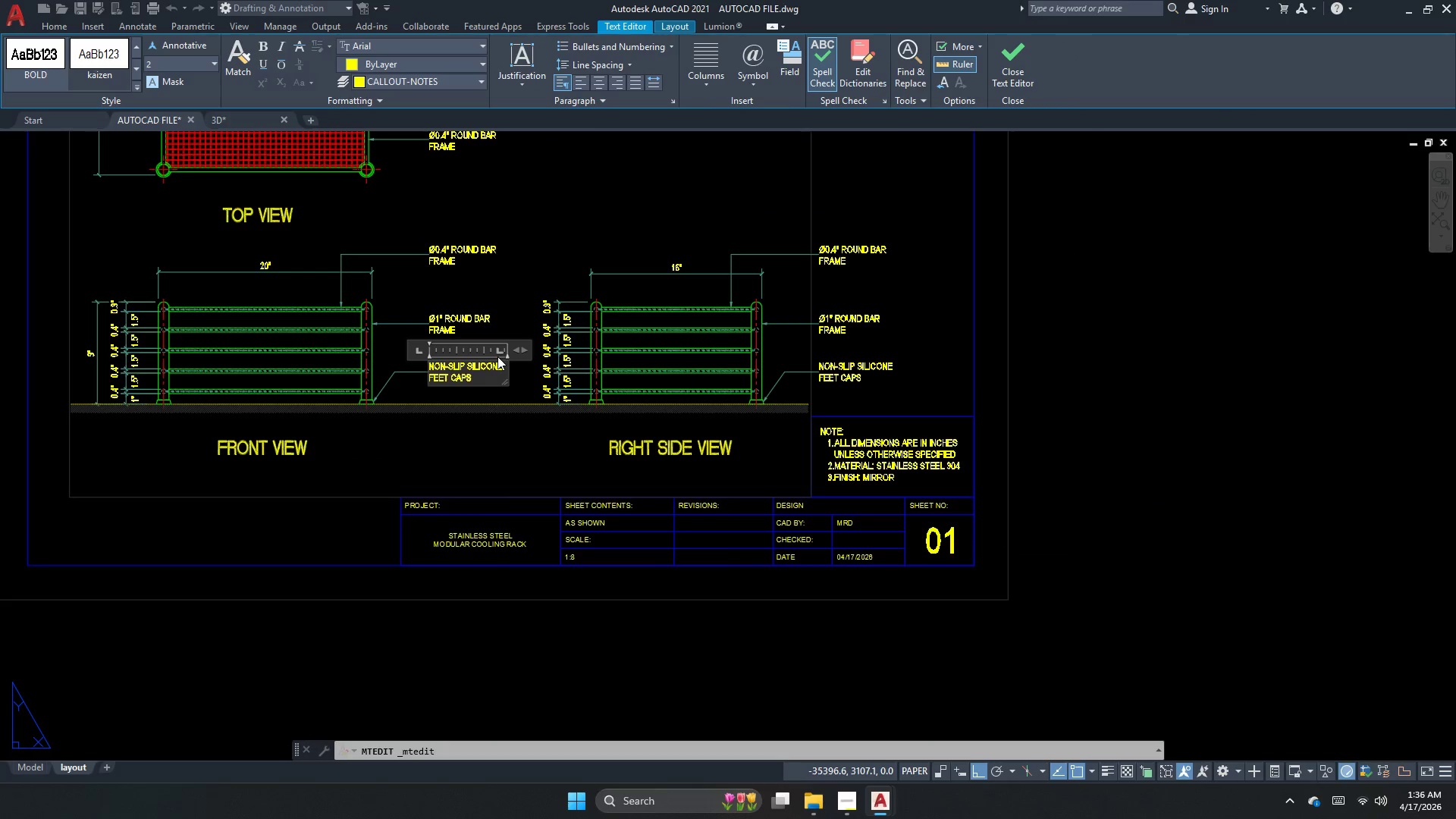 
key(Escape)
 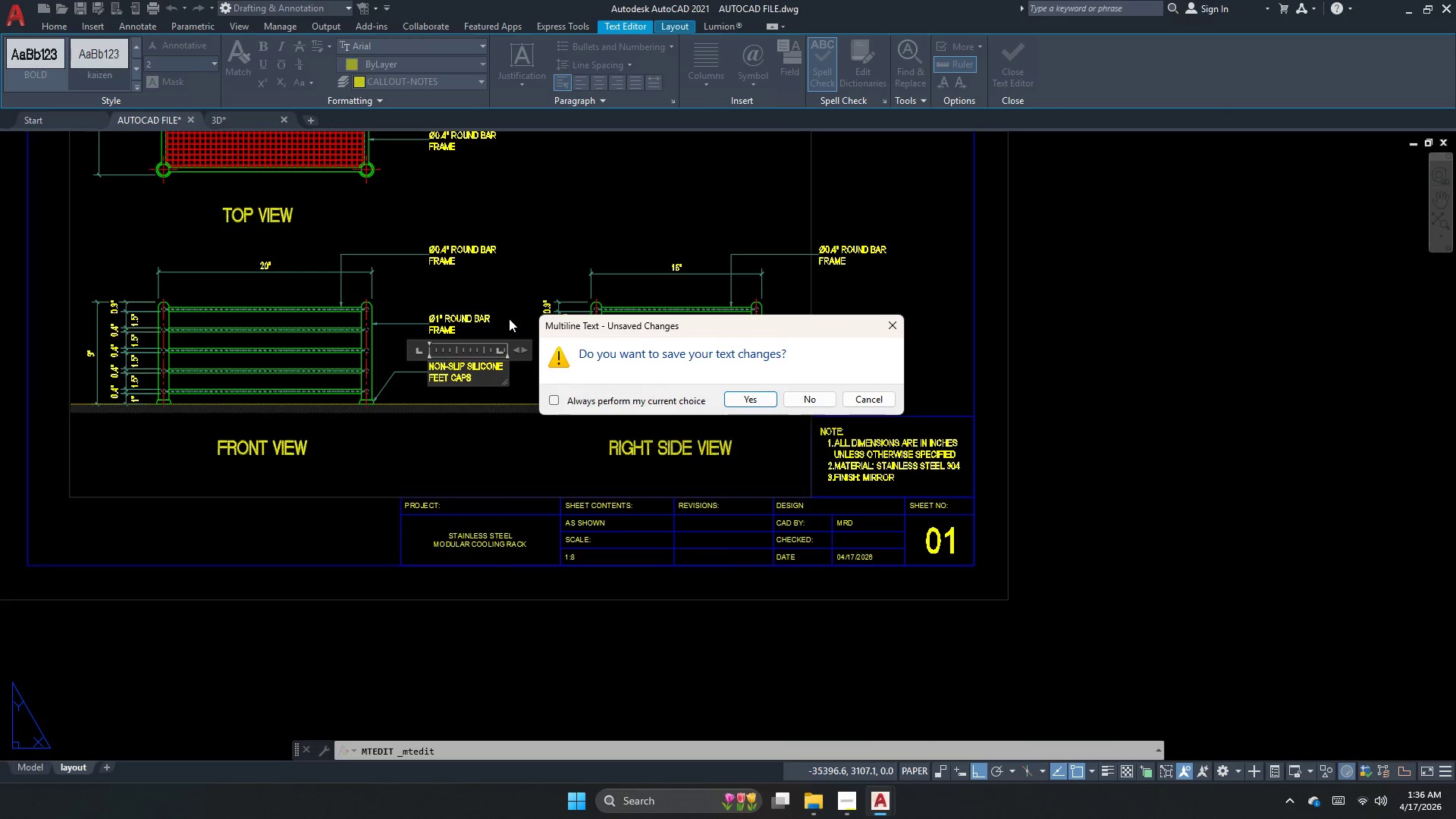 
key(Escape)
 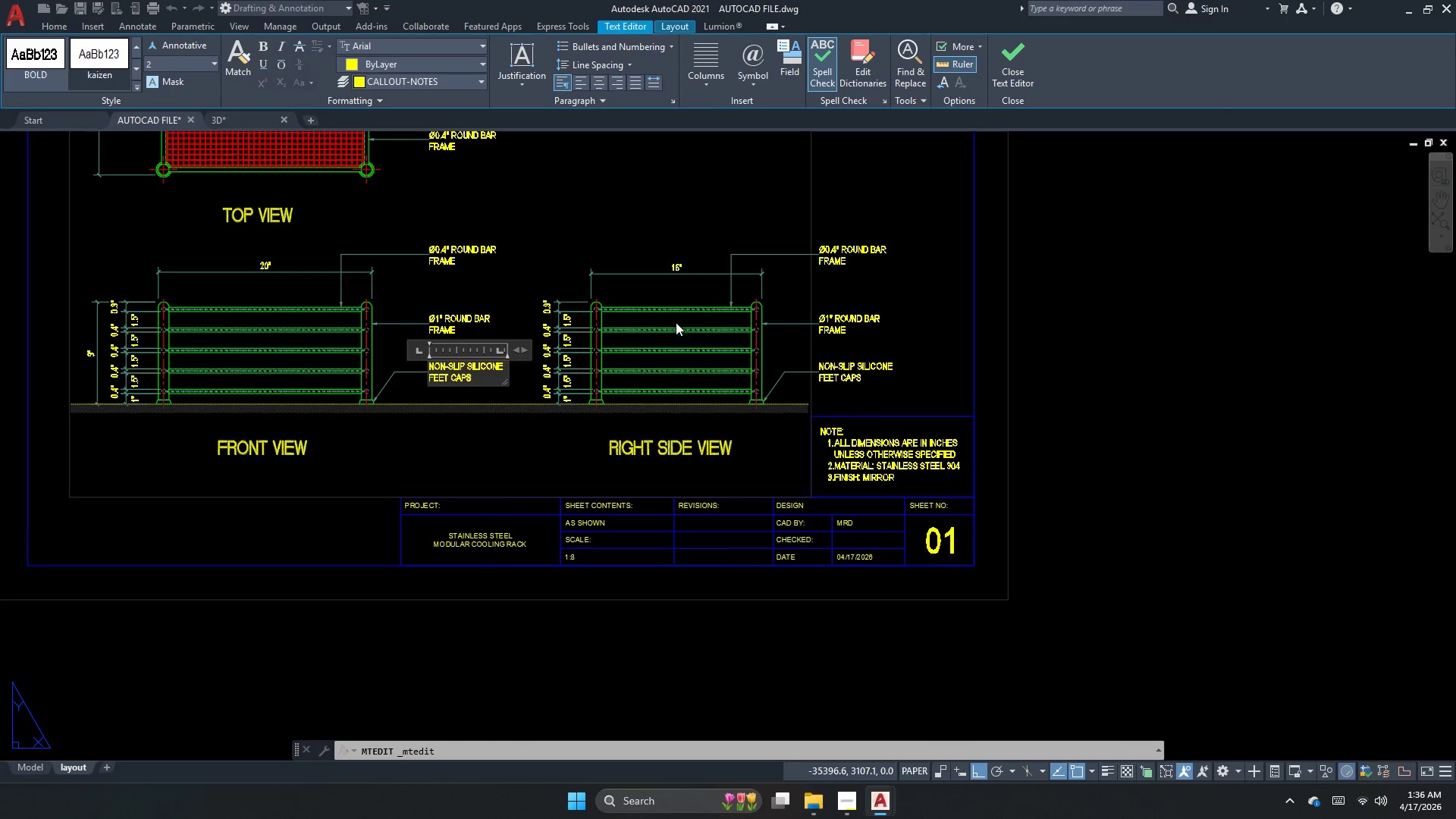 
key(Escape)
 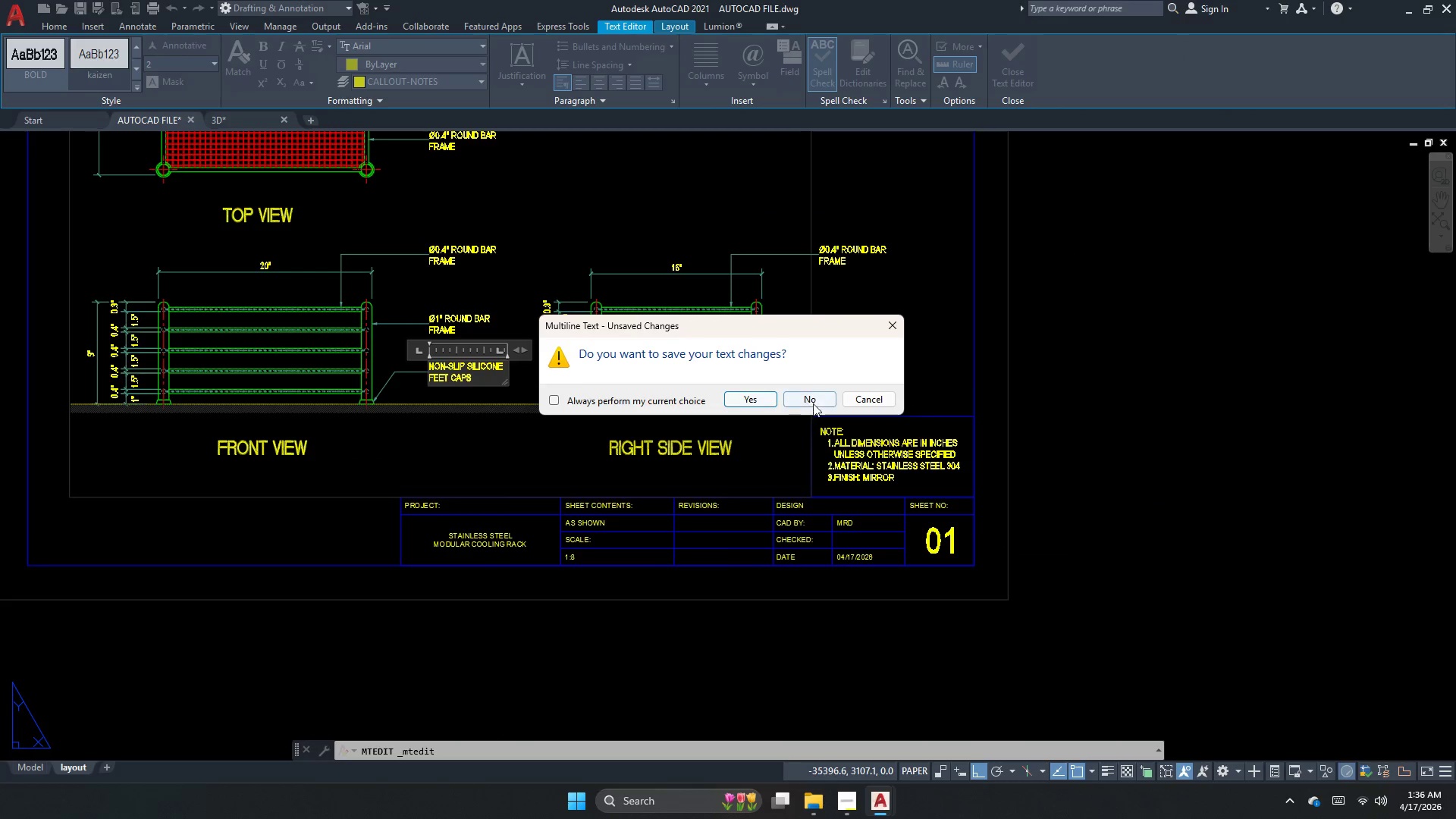 
left_click([821, 403])
 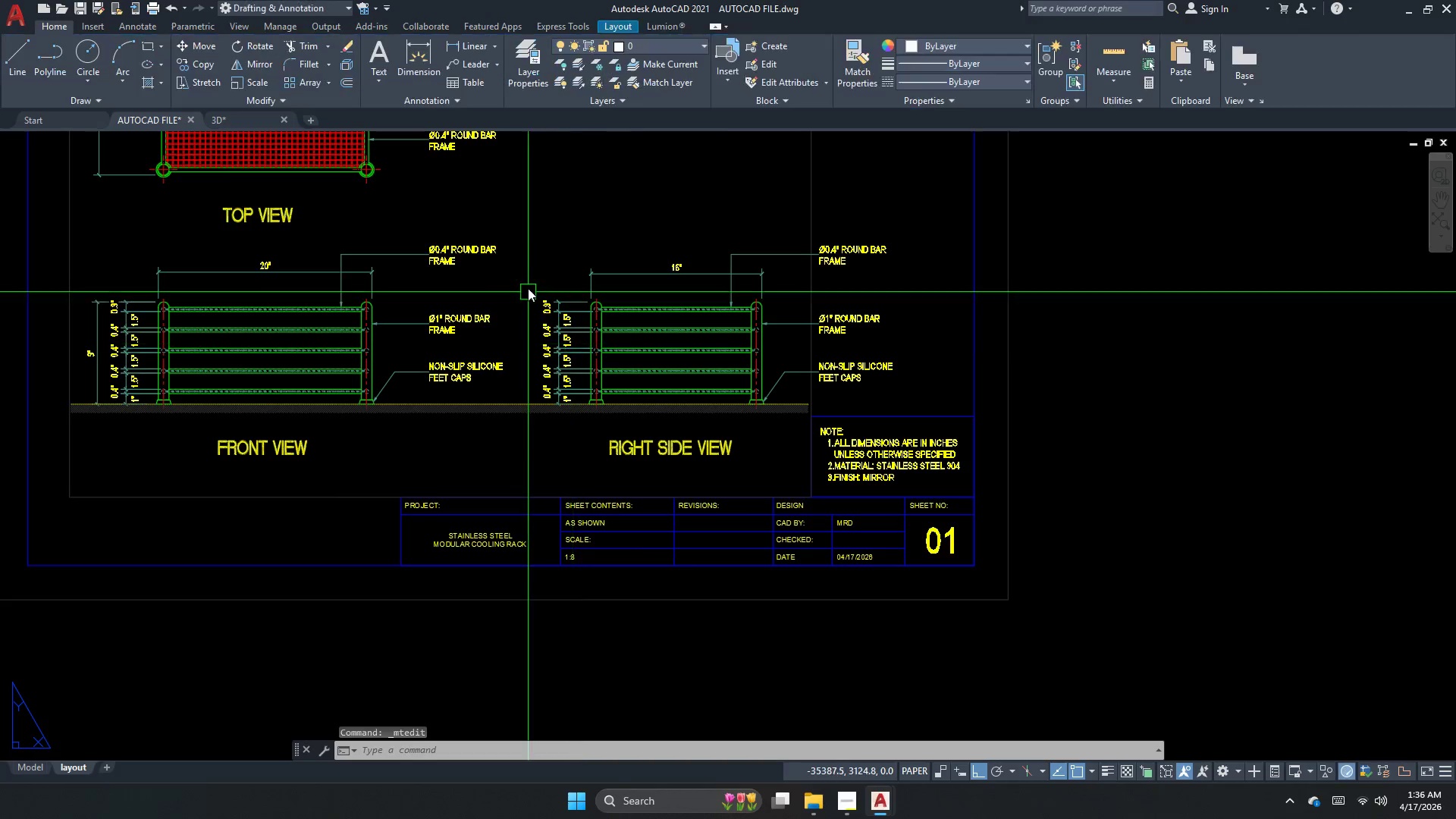 
double_click([528, 277])
 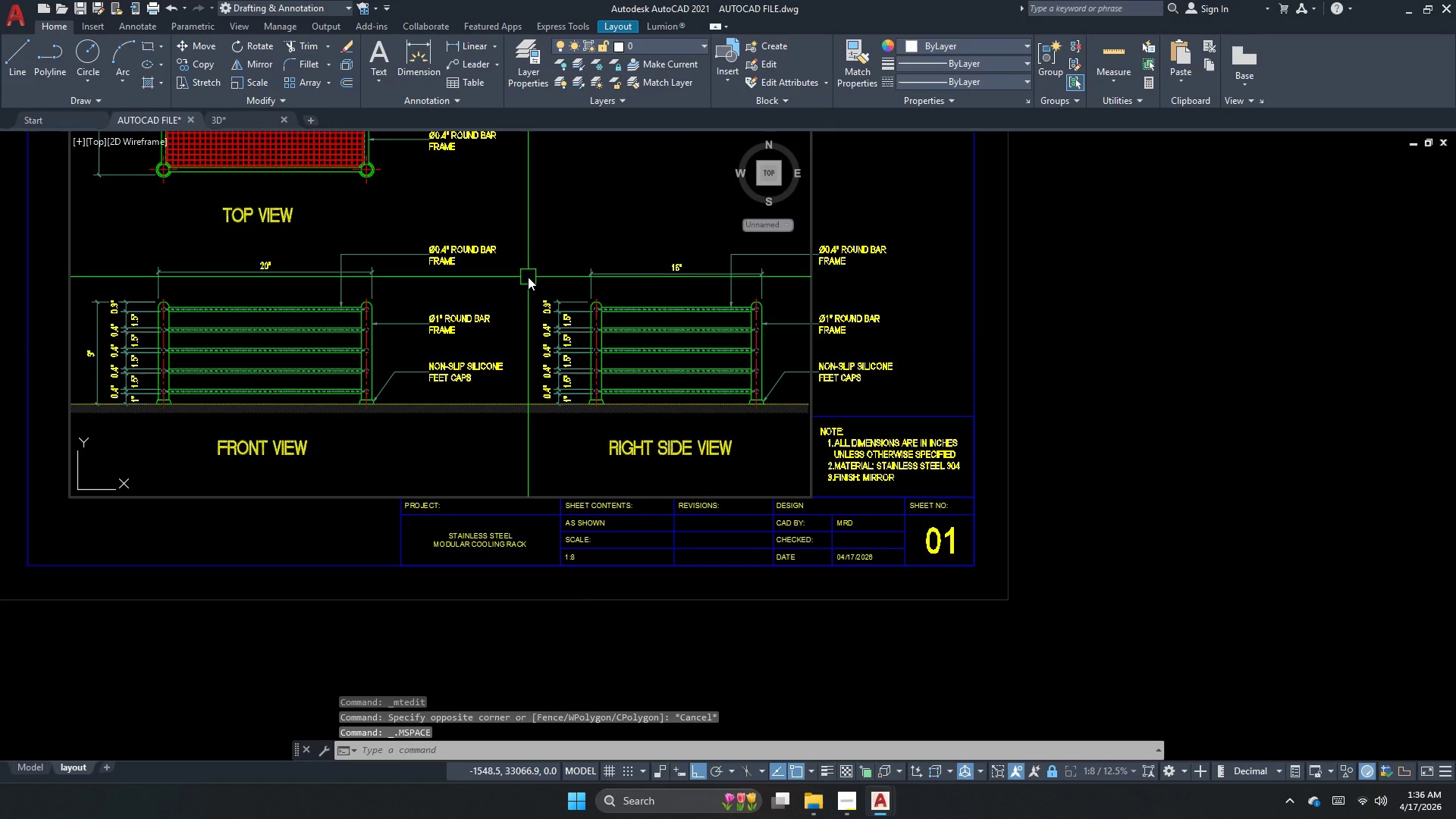 
key(Escape)
 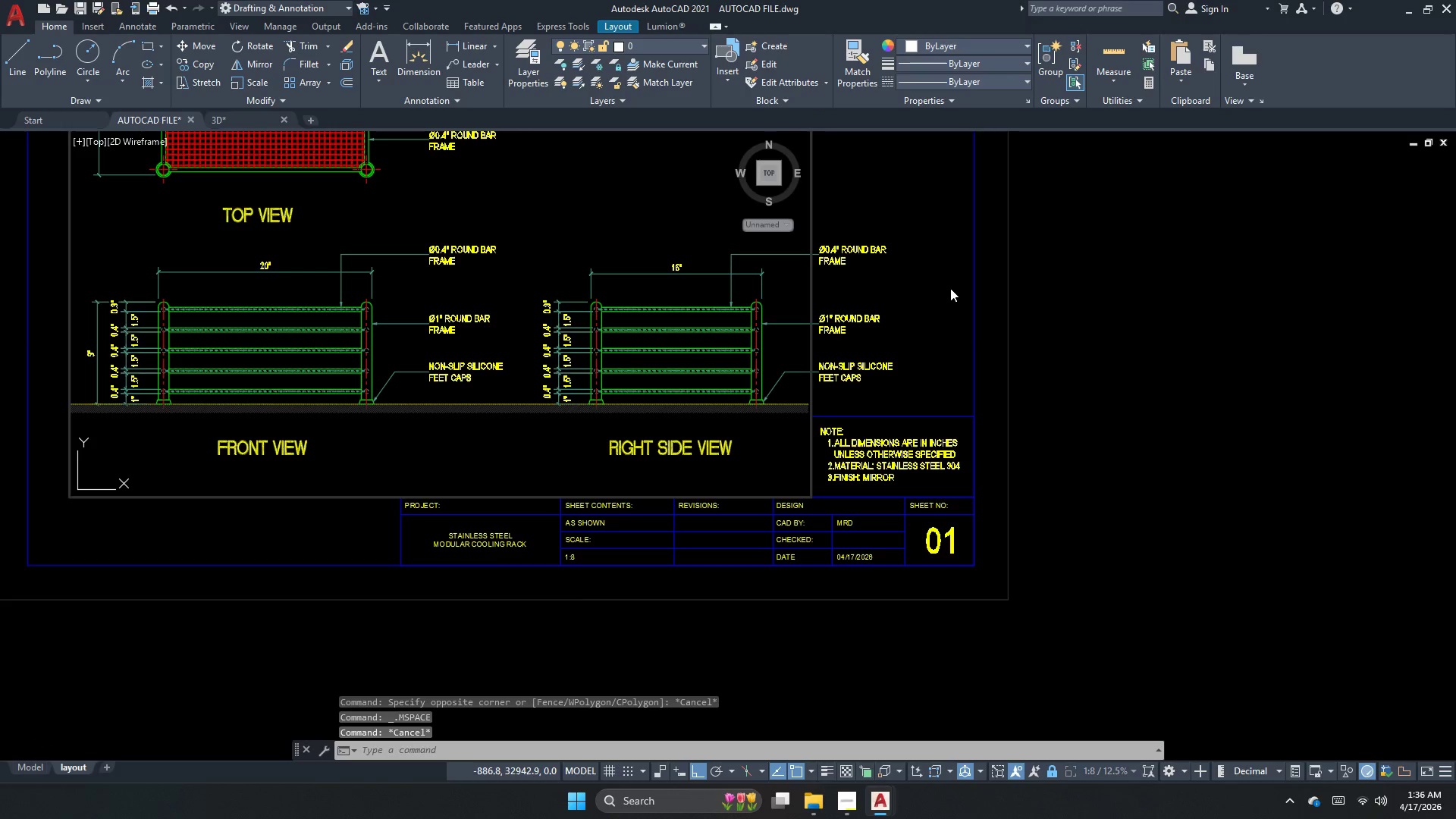 
left_click([950, 288])
 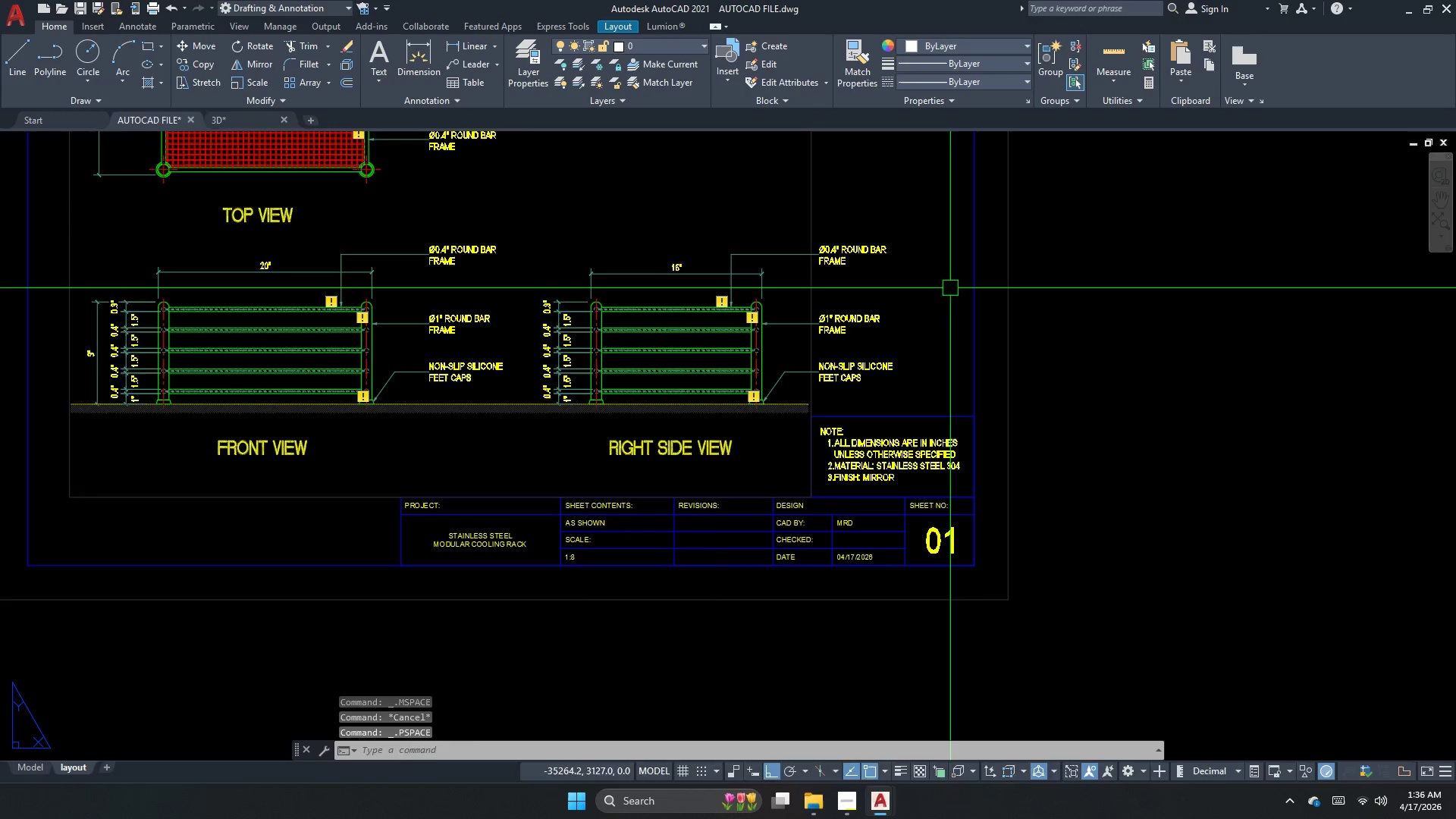 
double_click([950, 288])
 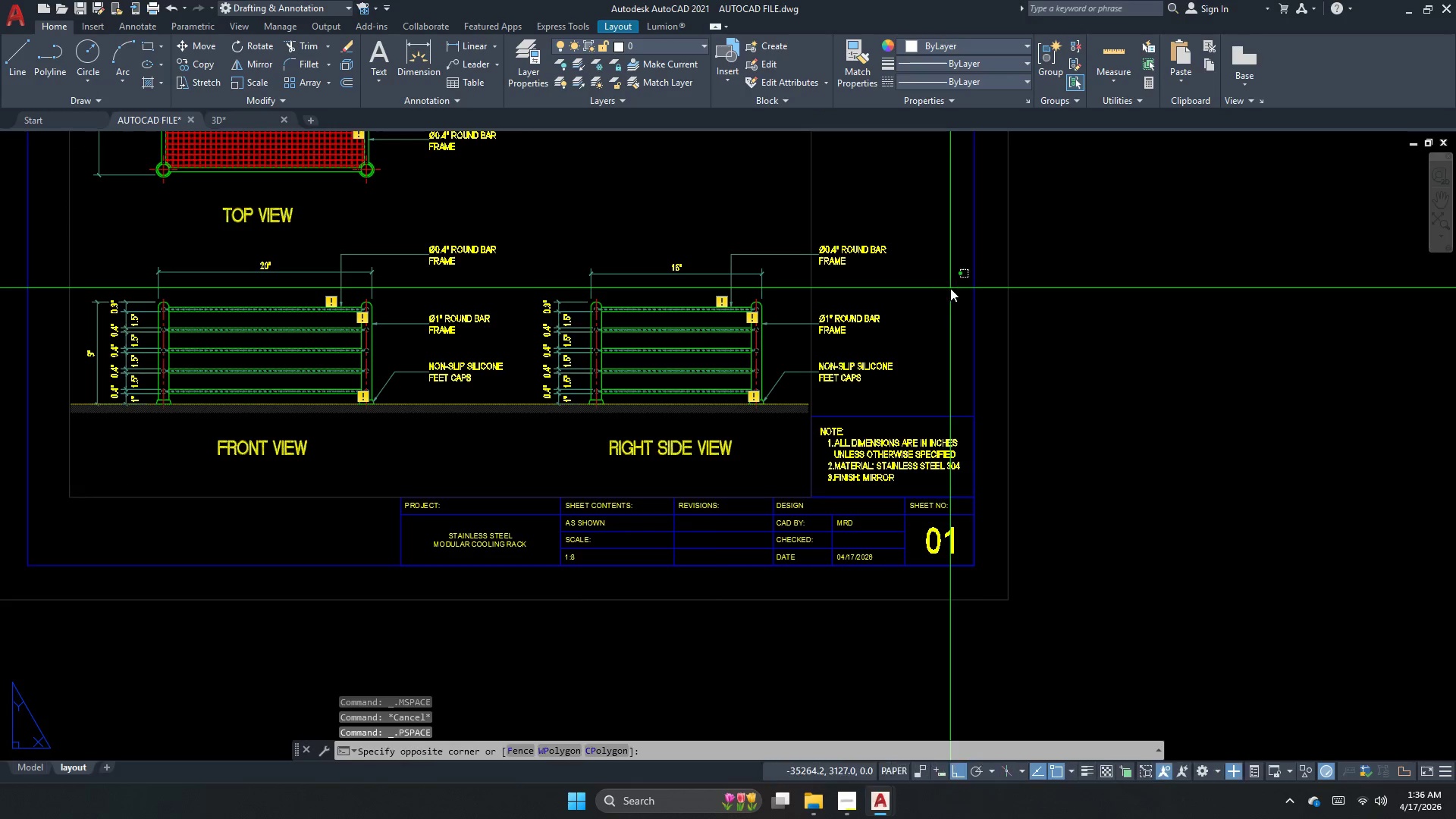 
triple_click([950, 288])
 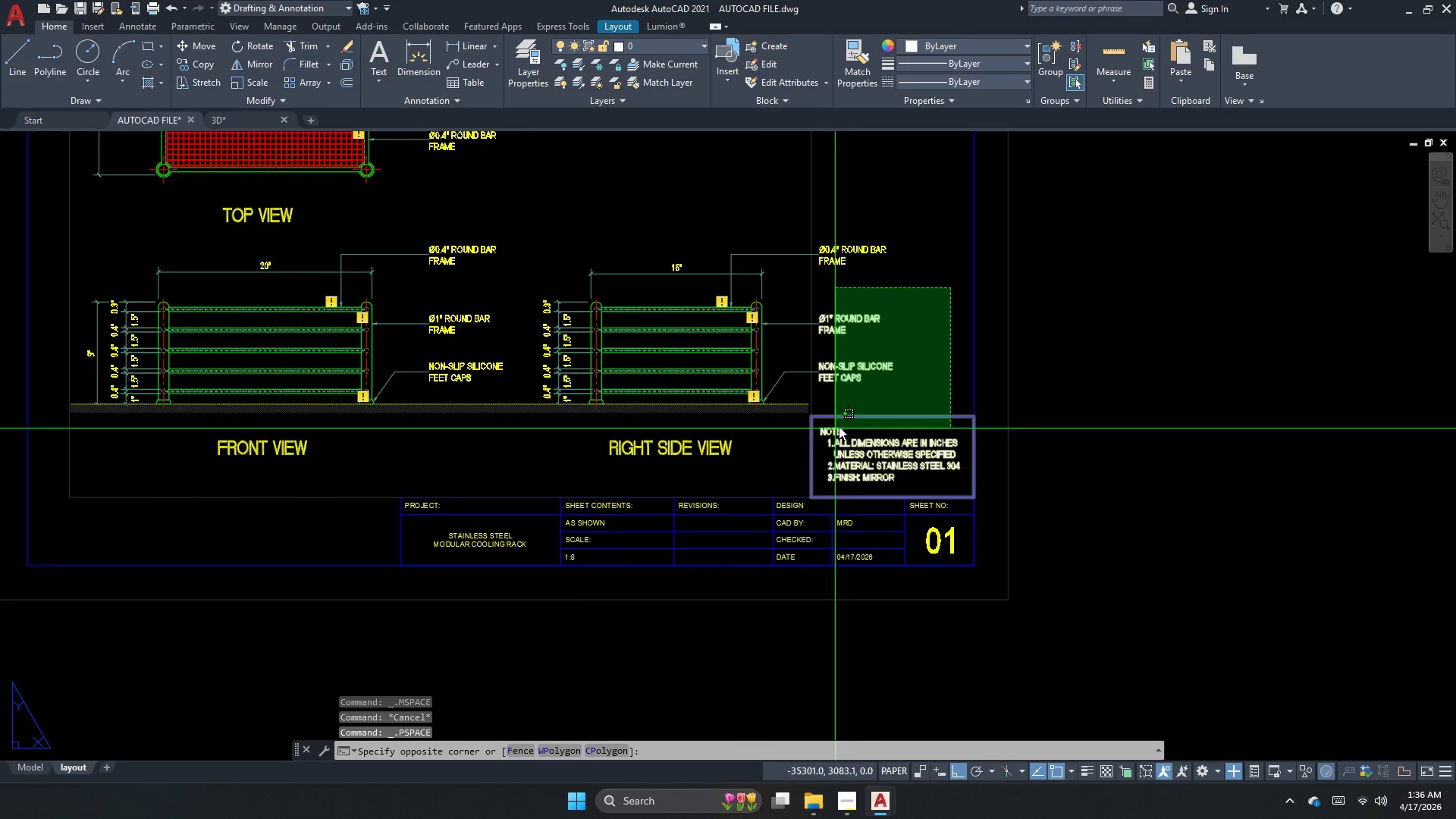 
key(Escape)
 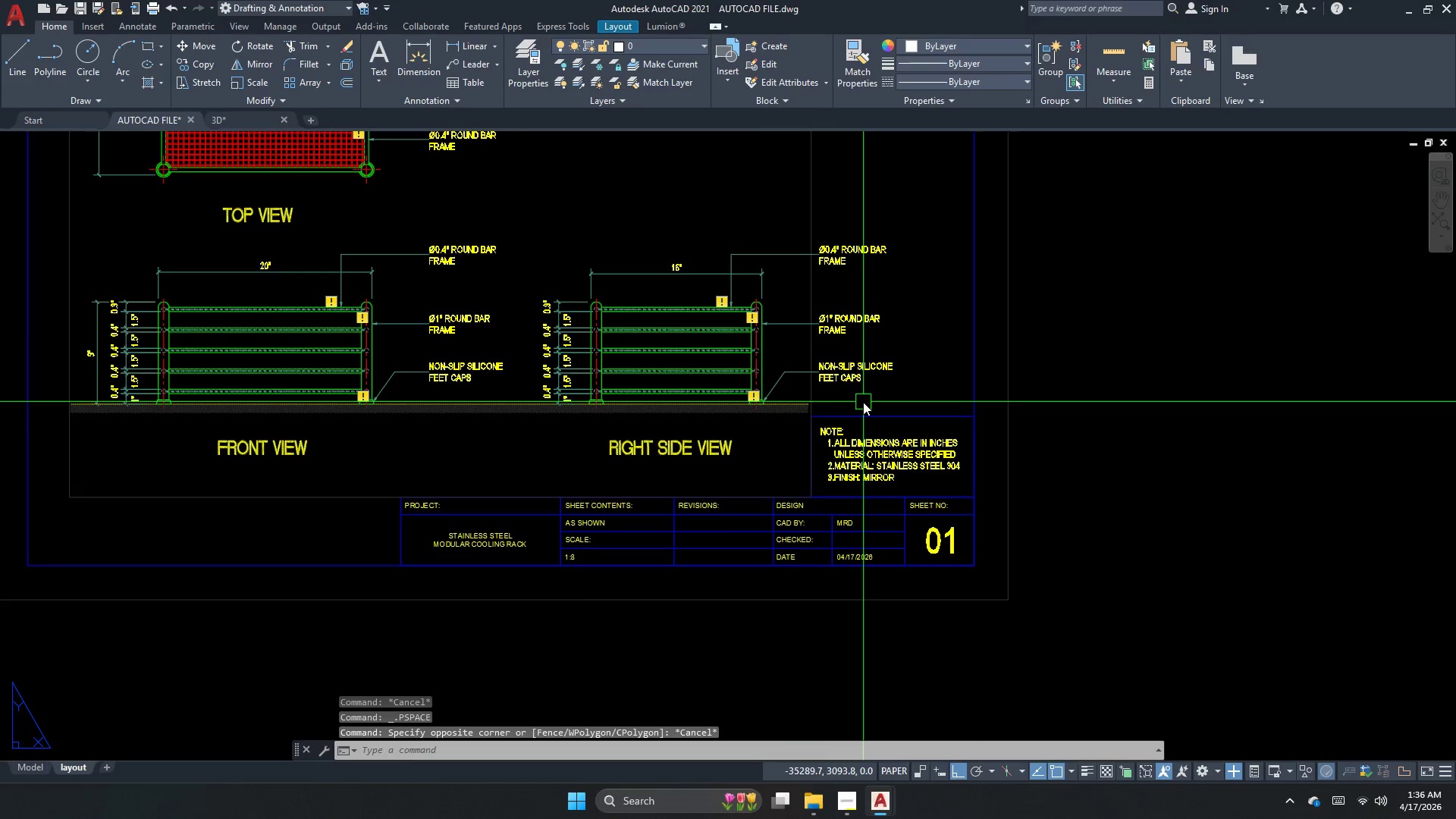 
key(Escape)
 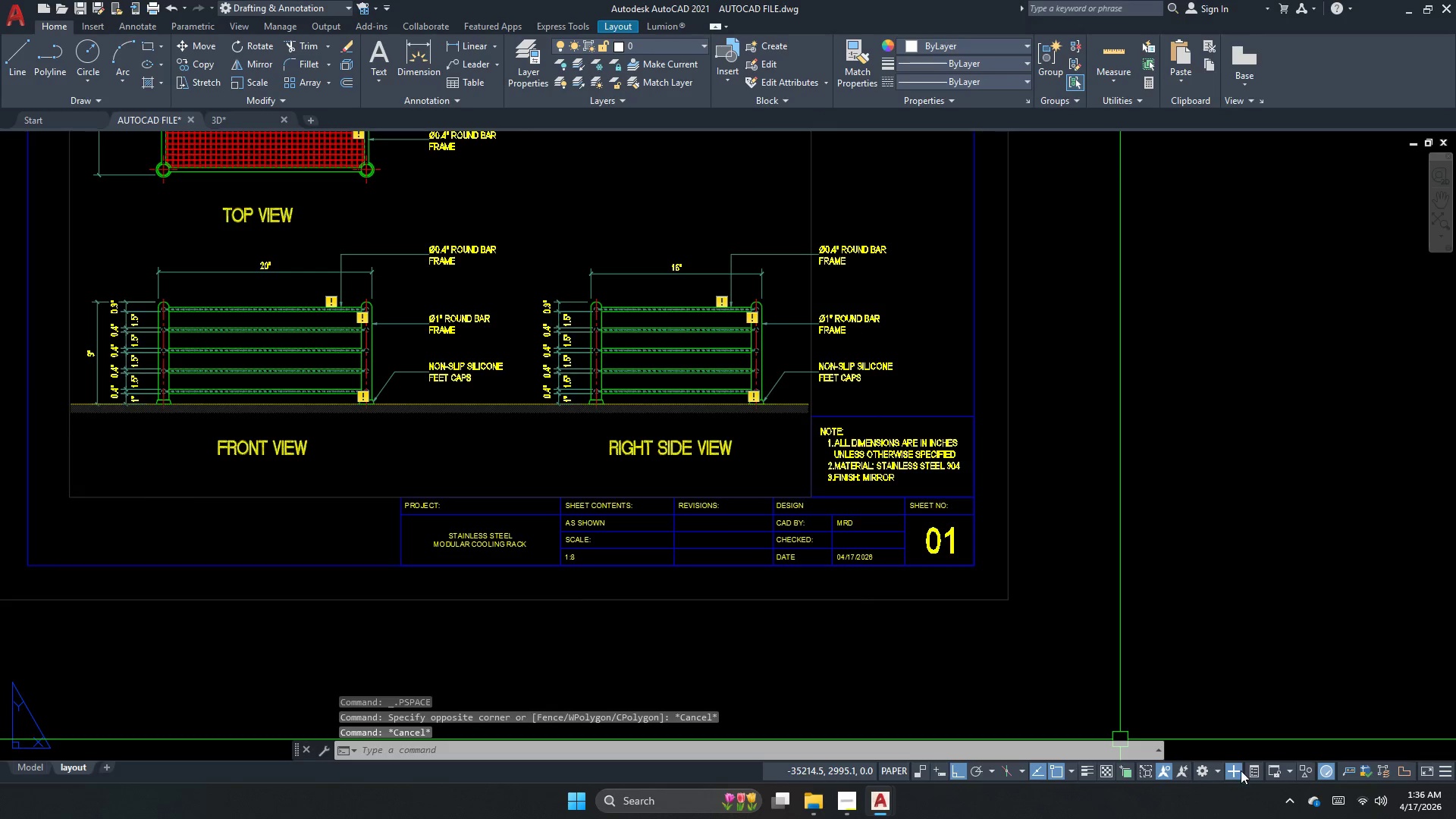 
double_click([1238, 772])
 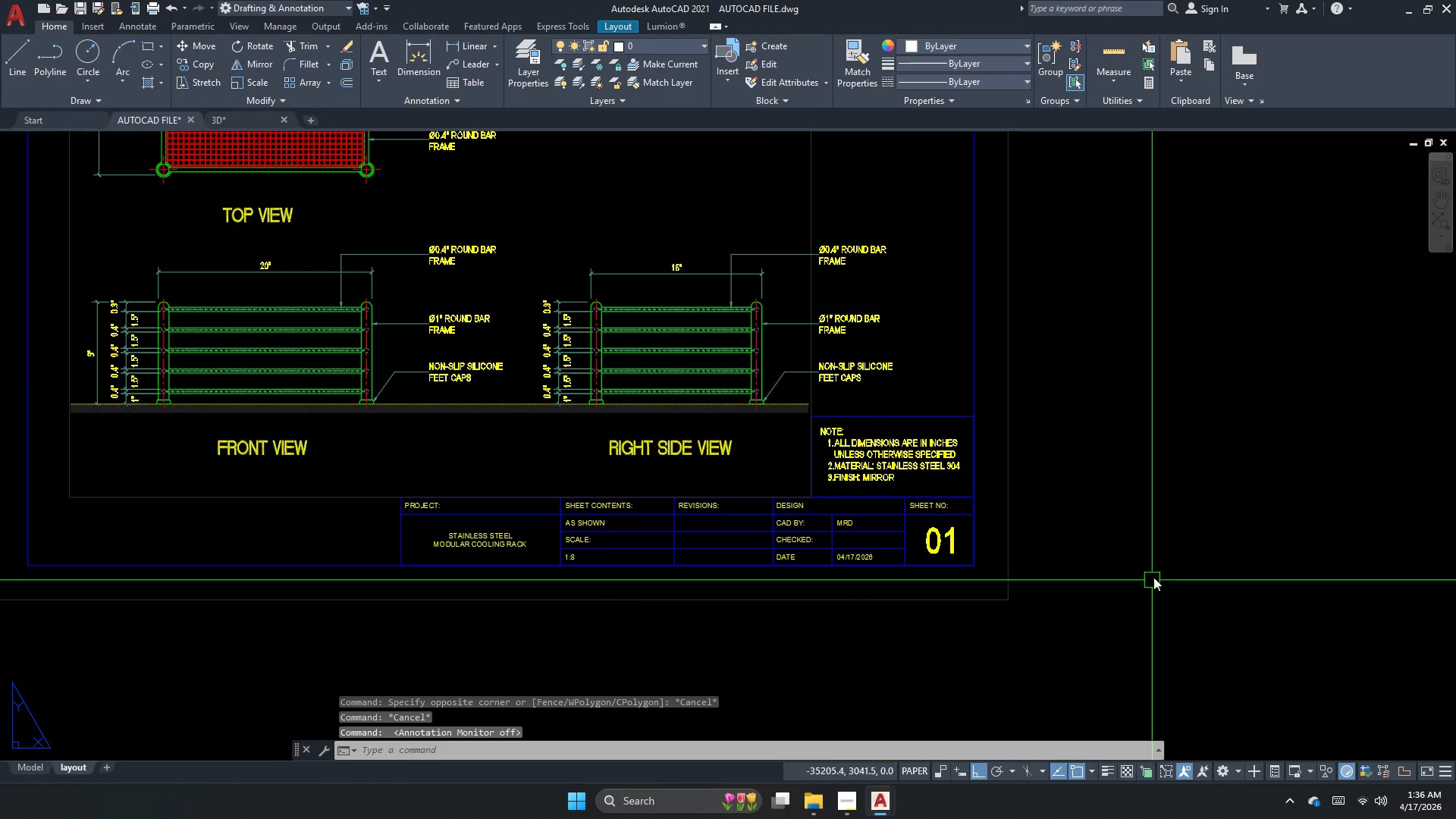 
key(Escape)
 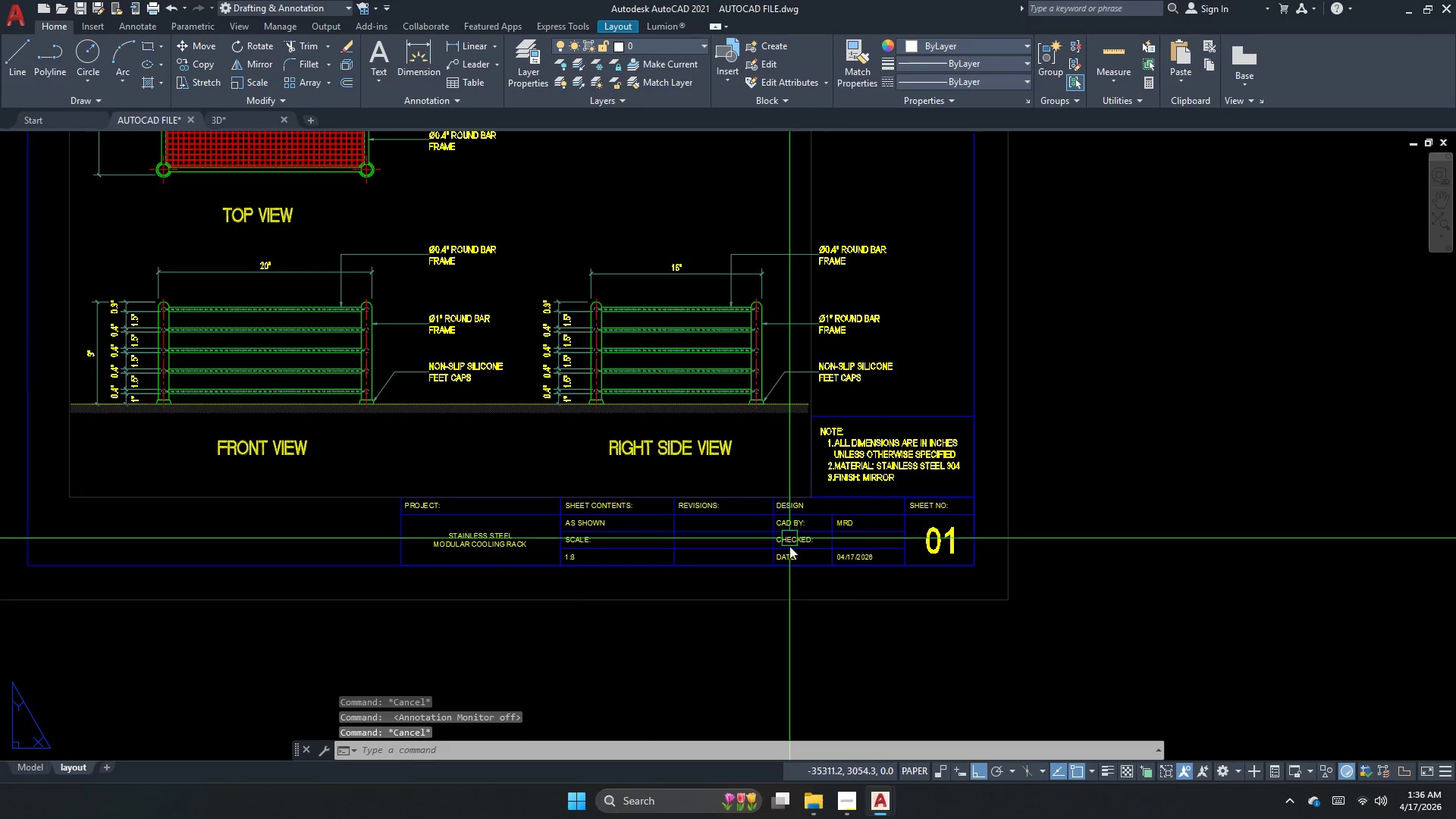 
scroll: coordinate [808, 577], scroll_direction: up, amount: 1.0
 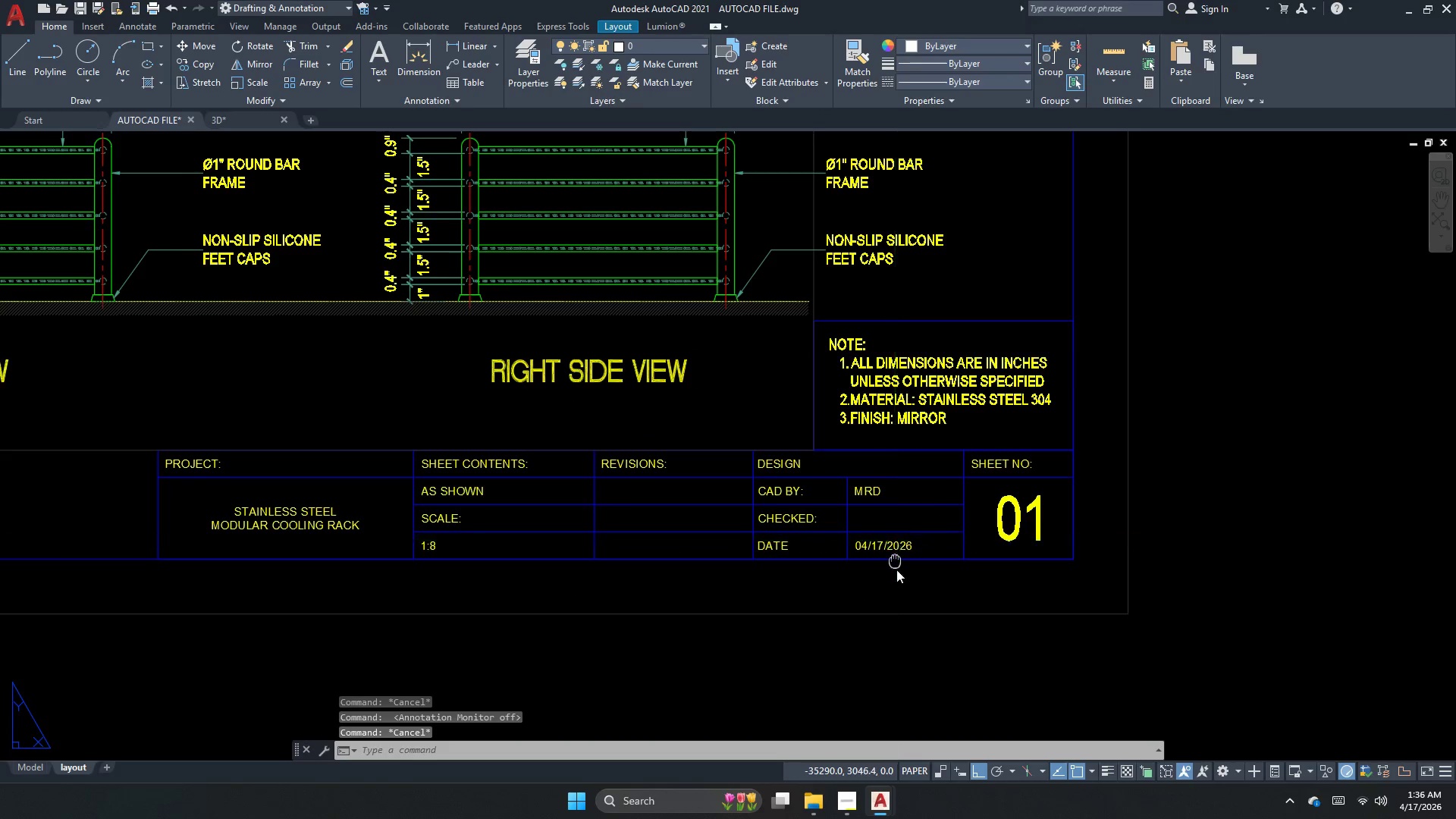 
mouse_move([887, 623])
 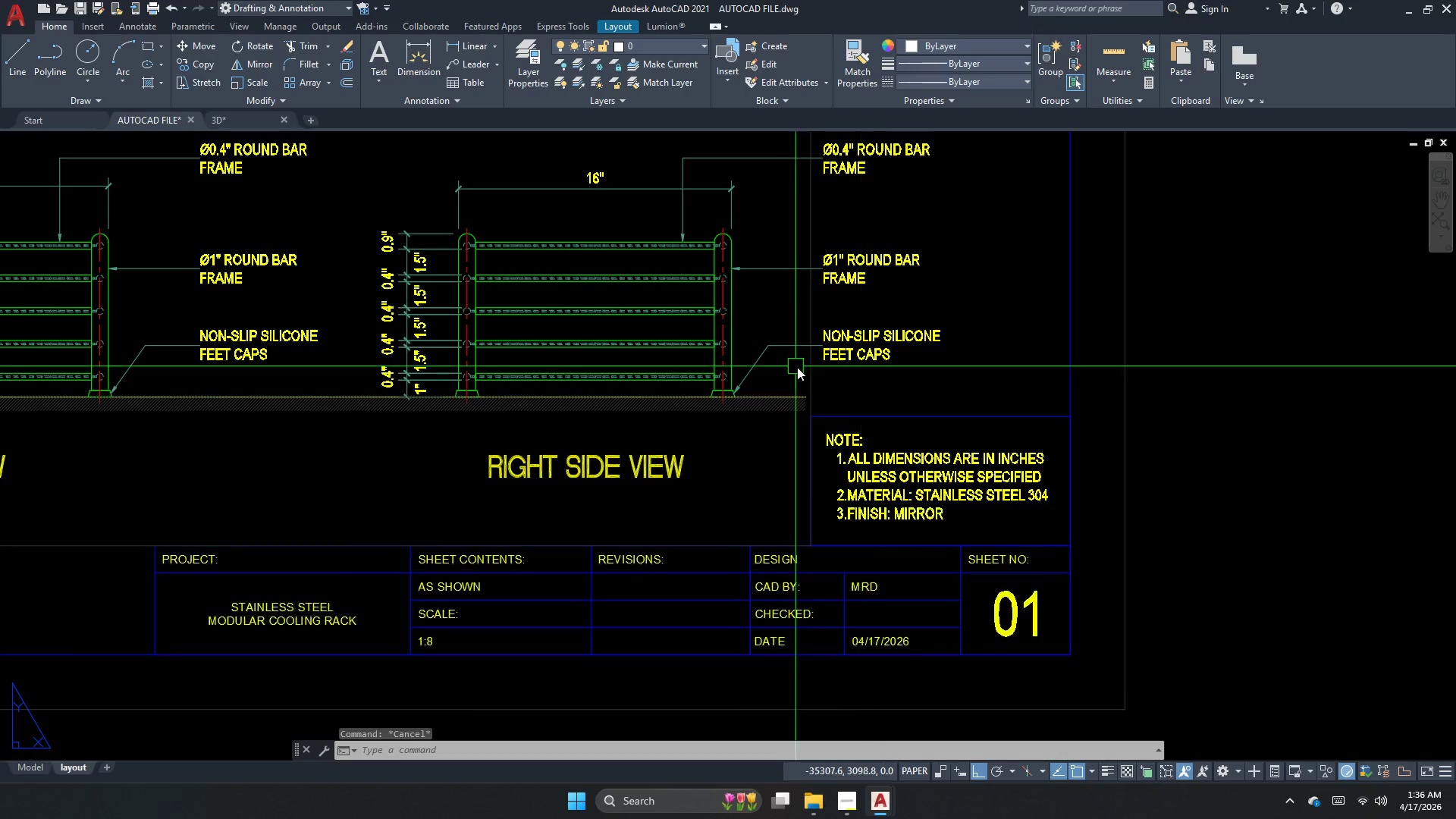 
key(Escape)
 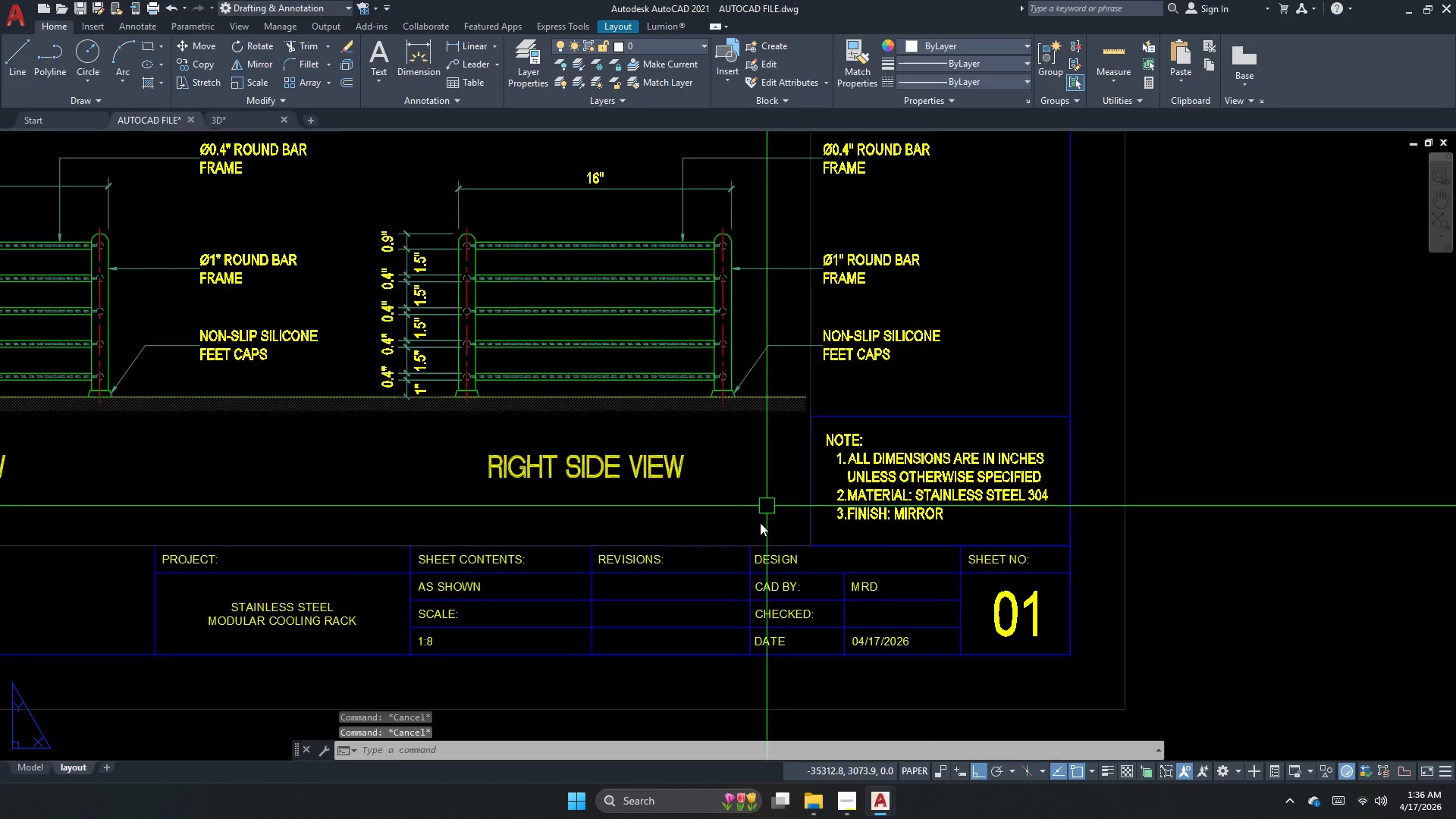 
key(Escape)
 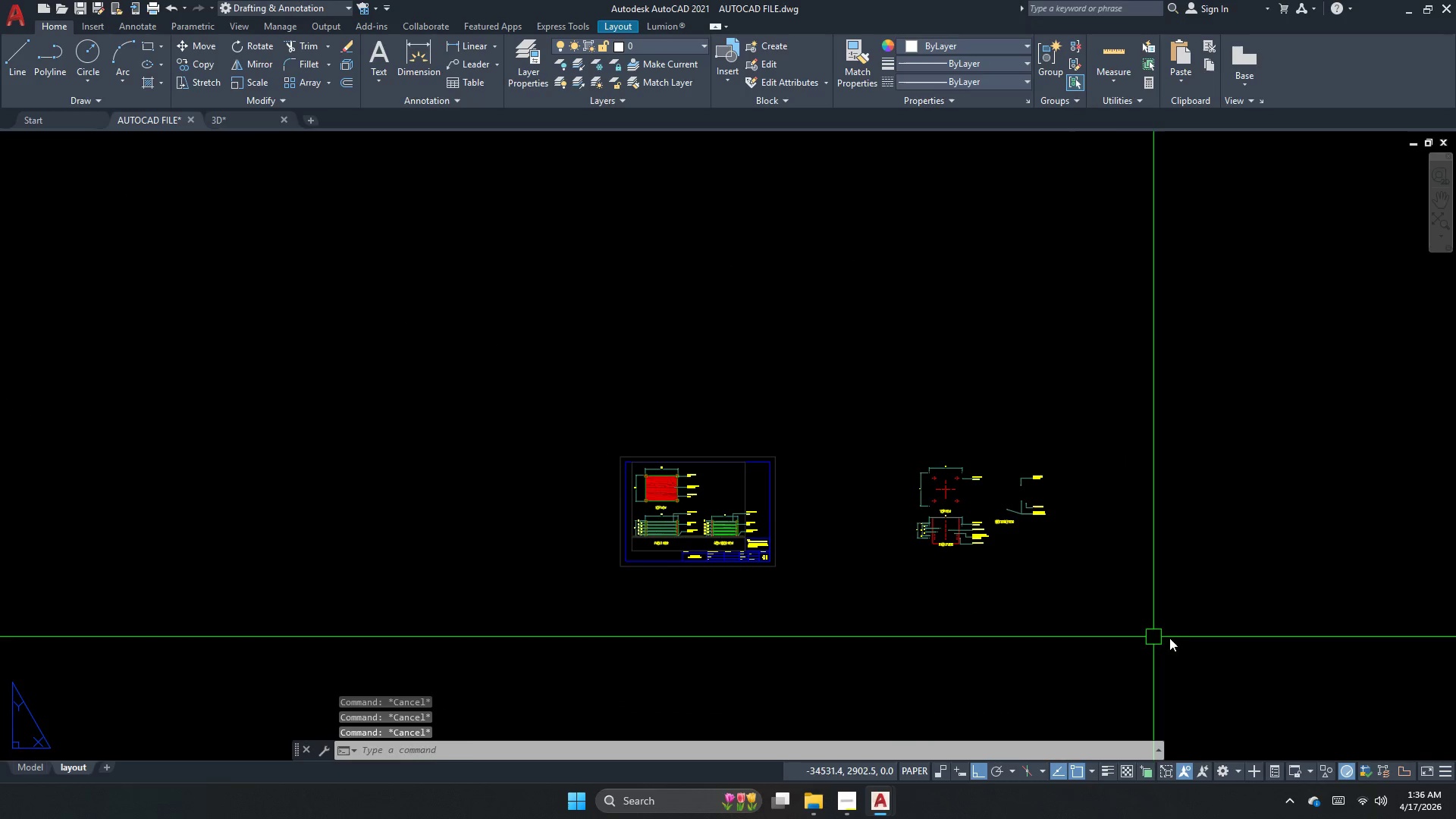 
left_click_drag(start_coordinate=[1183, 638], to_coordinate=[1112, 574])
 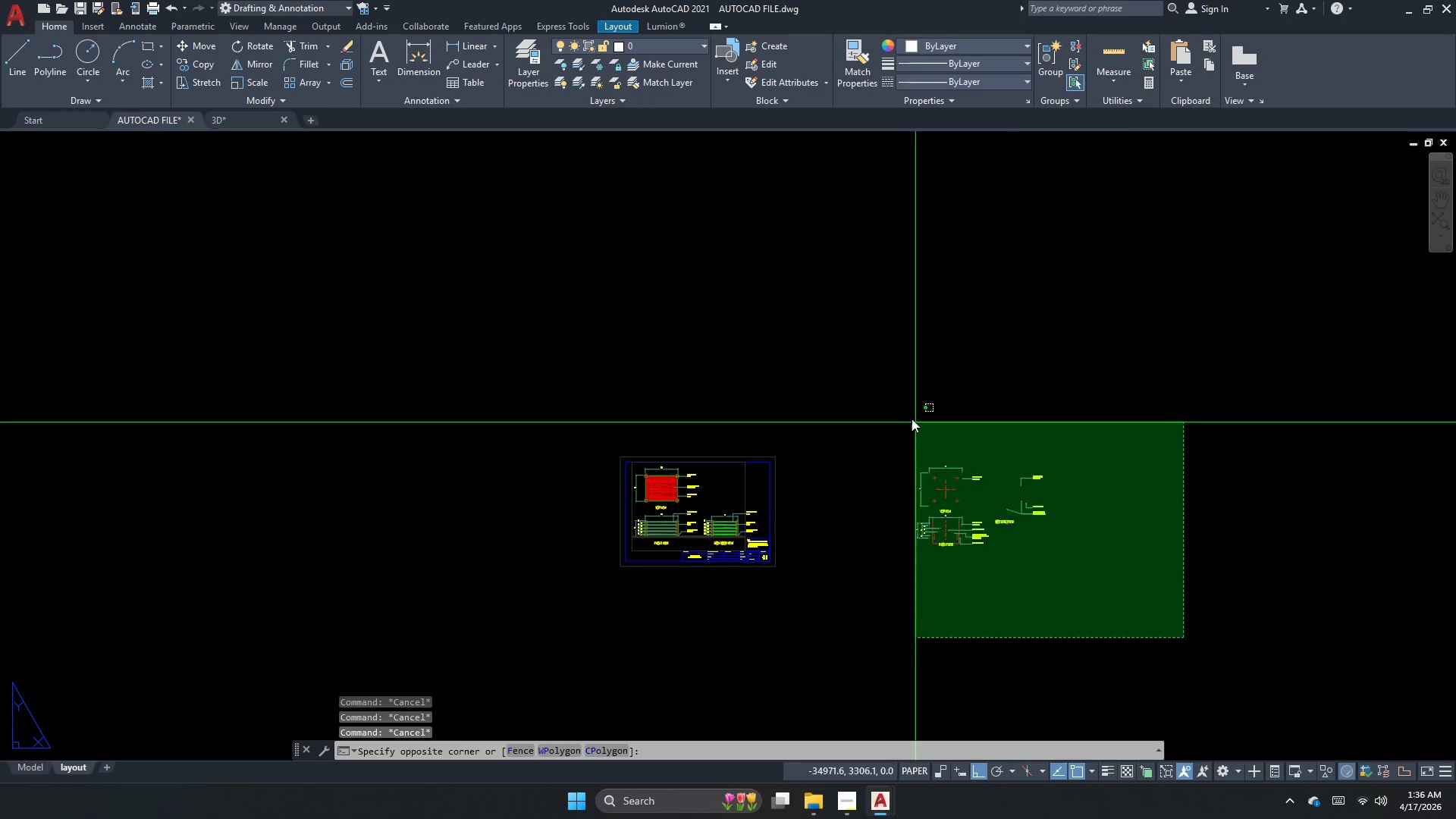 
scroll: coordinate [735, 553], scroll_direction: down, amount: 5.0
 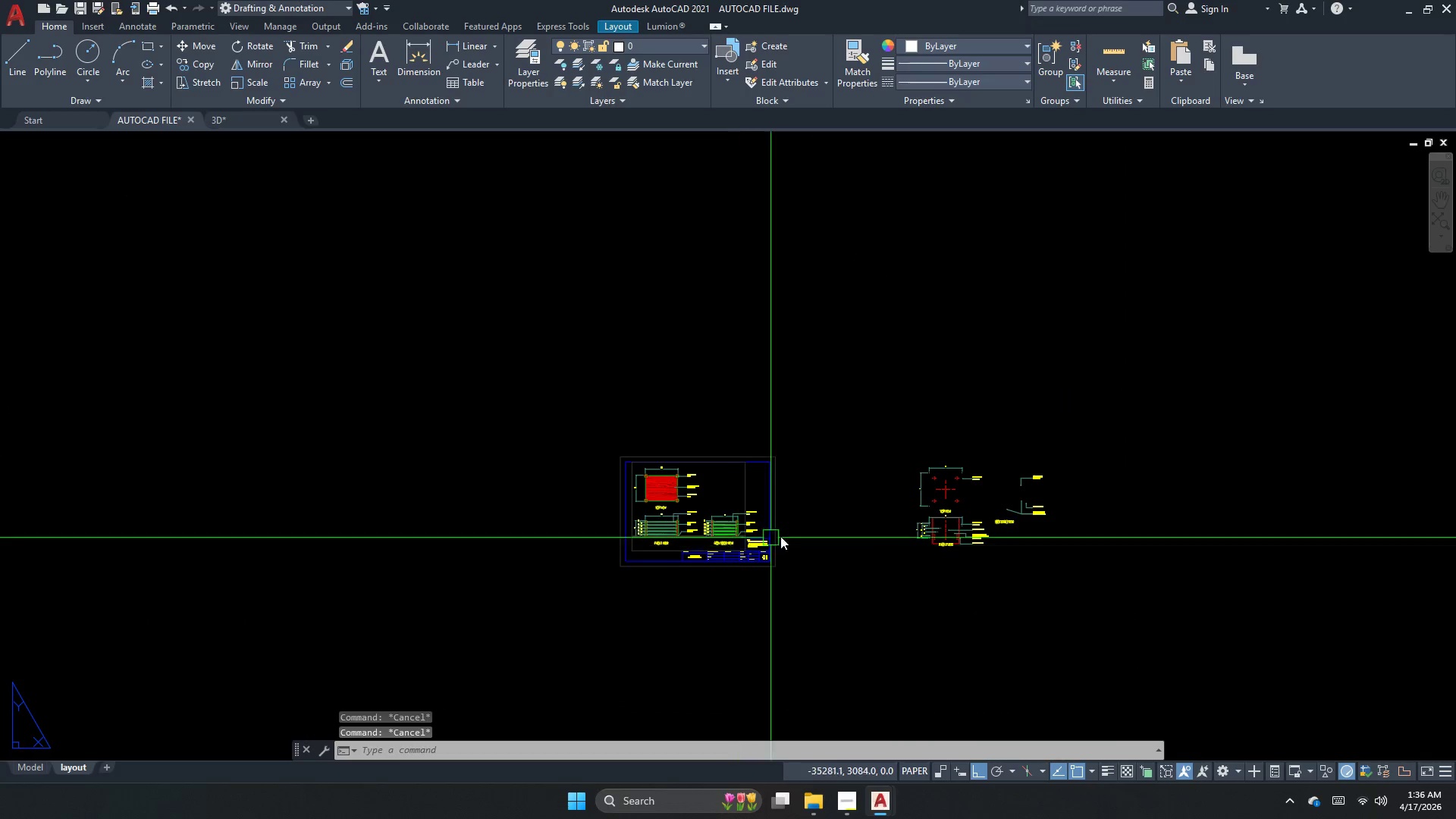 
double_click([895, 402])
 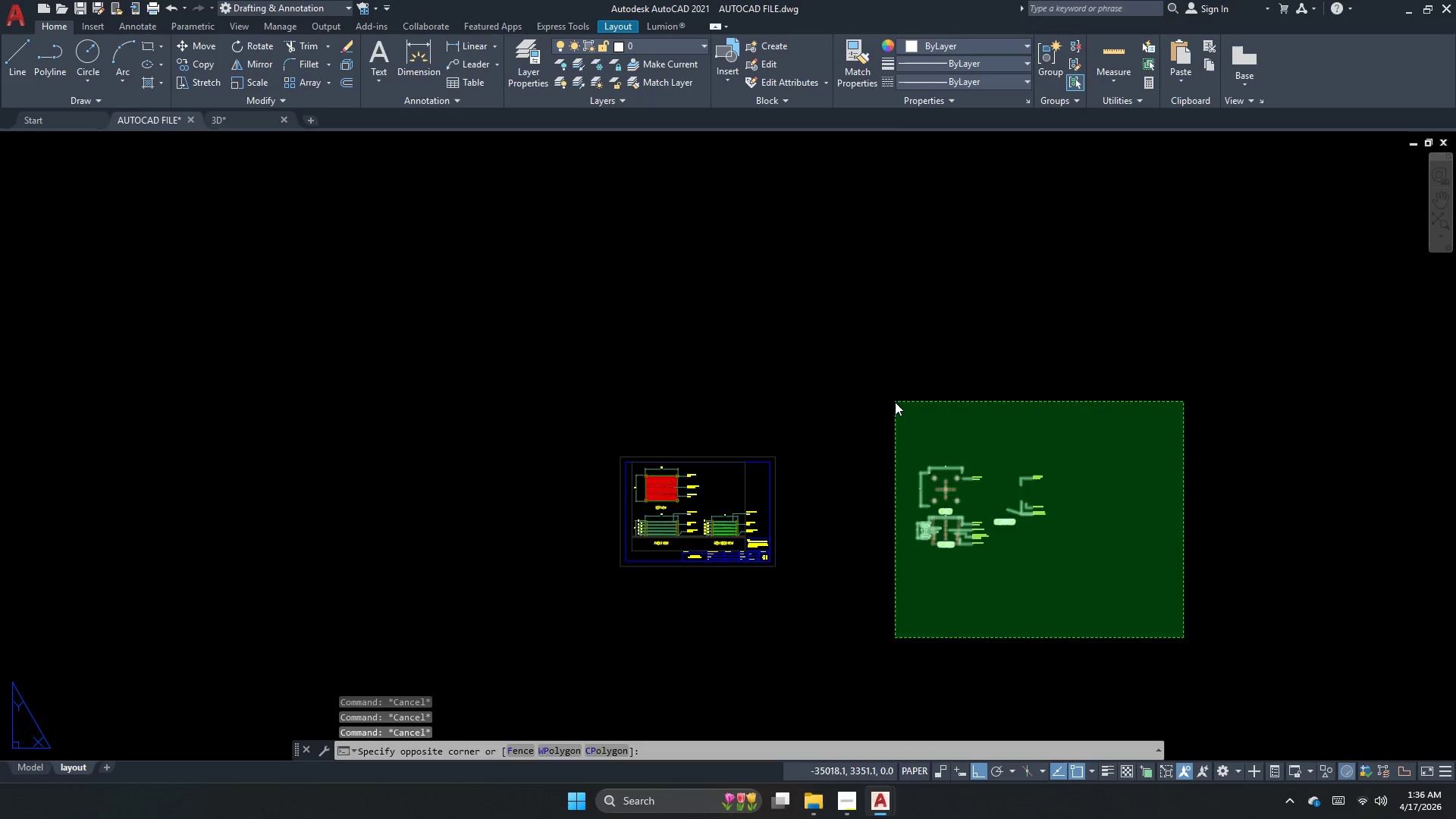 
key(E)
 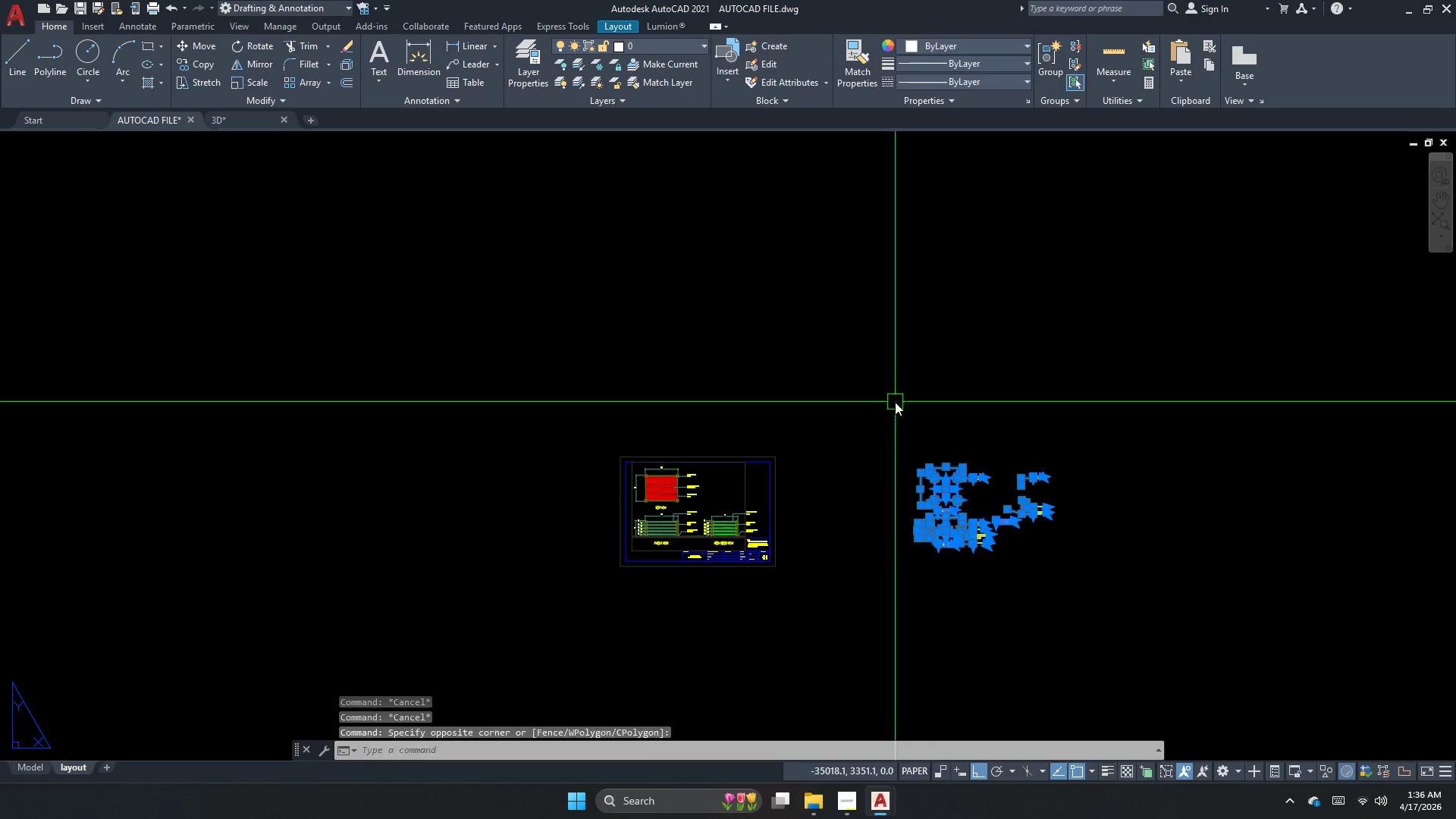 
key(Space)
 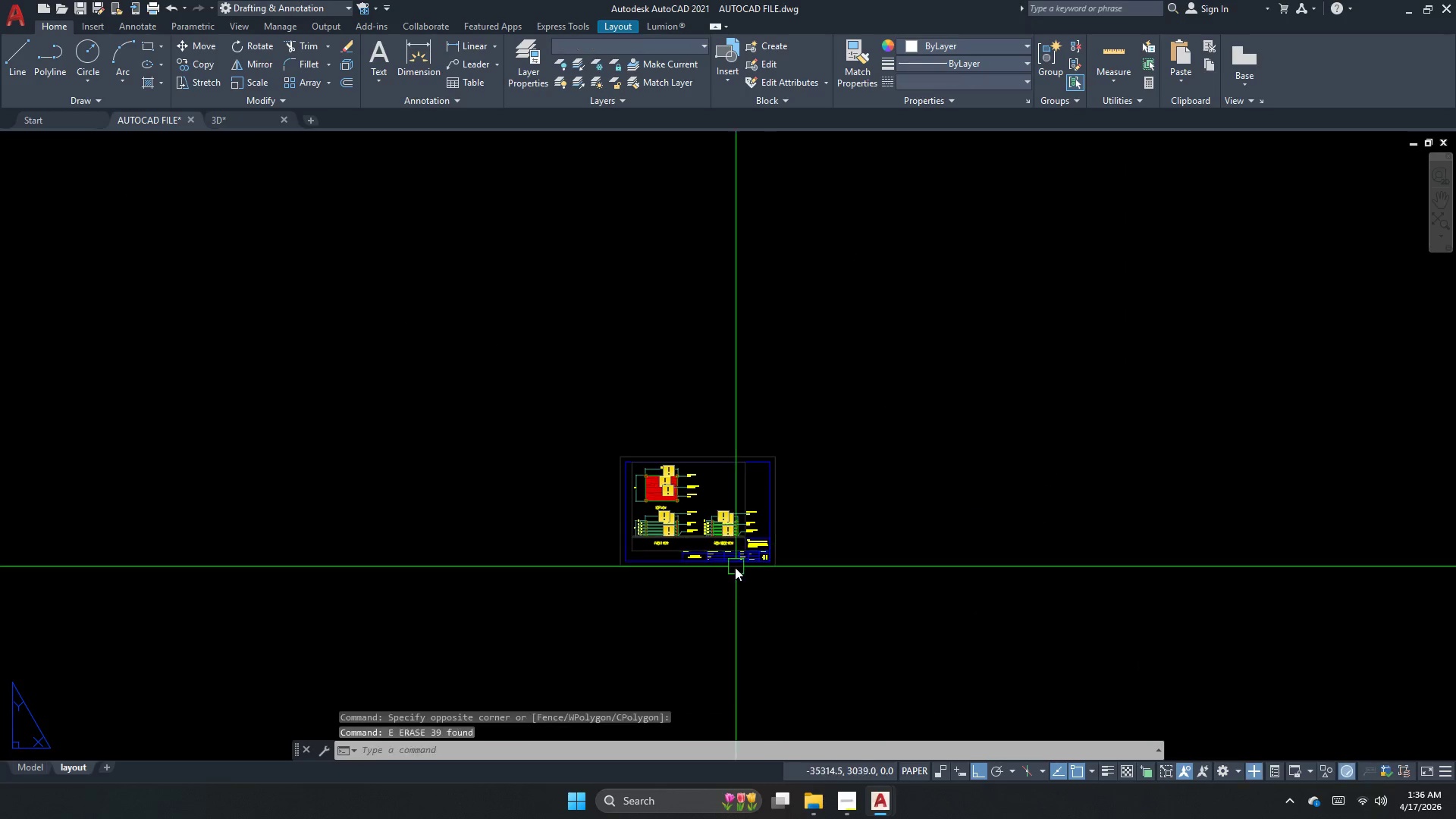 
middle_click([735, 567])
 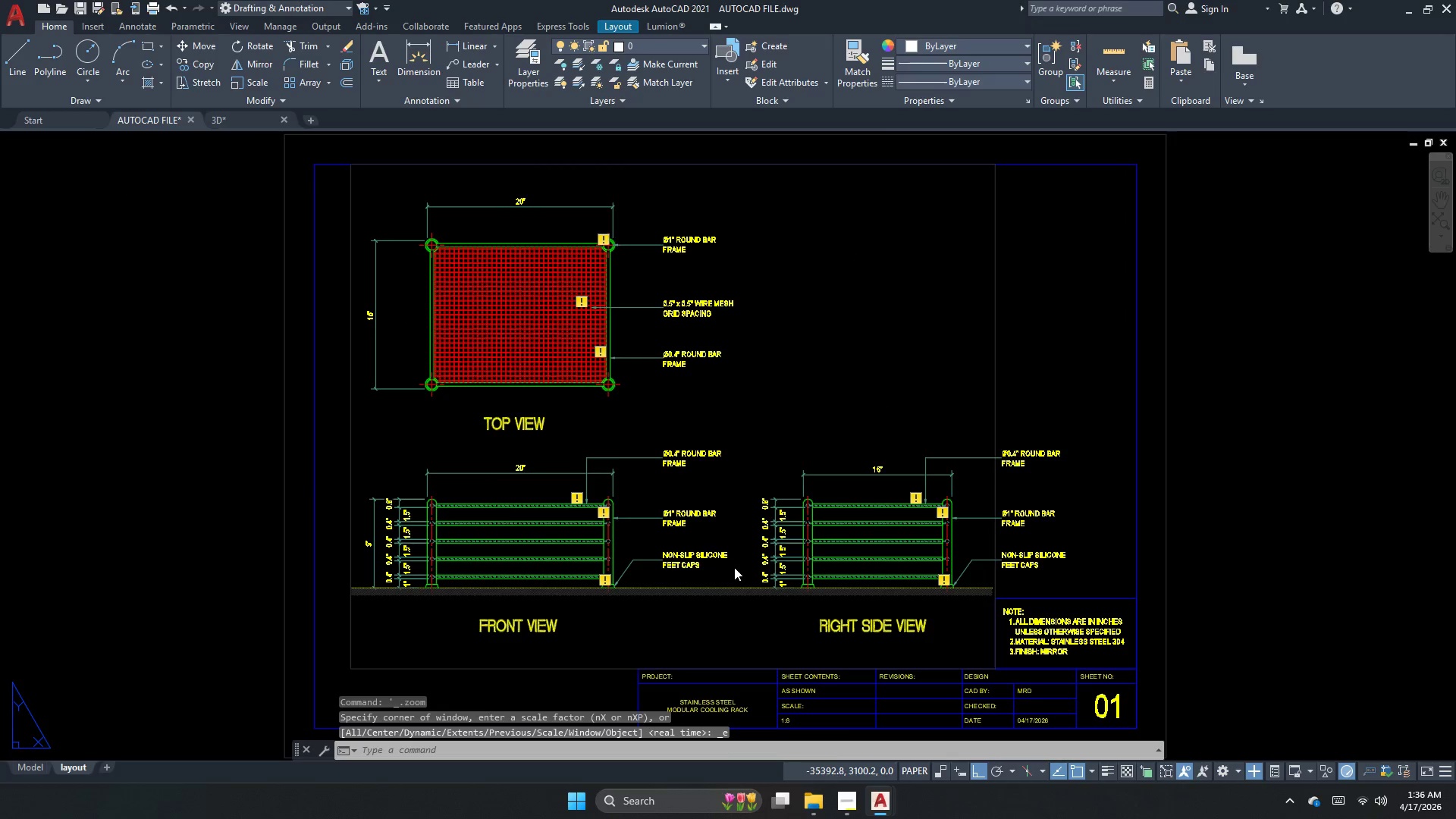 
key(Escape)
 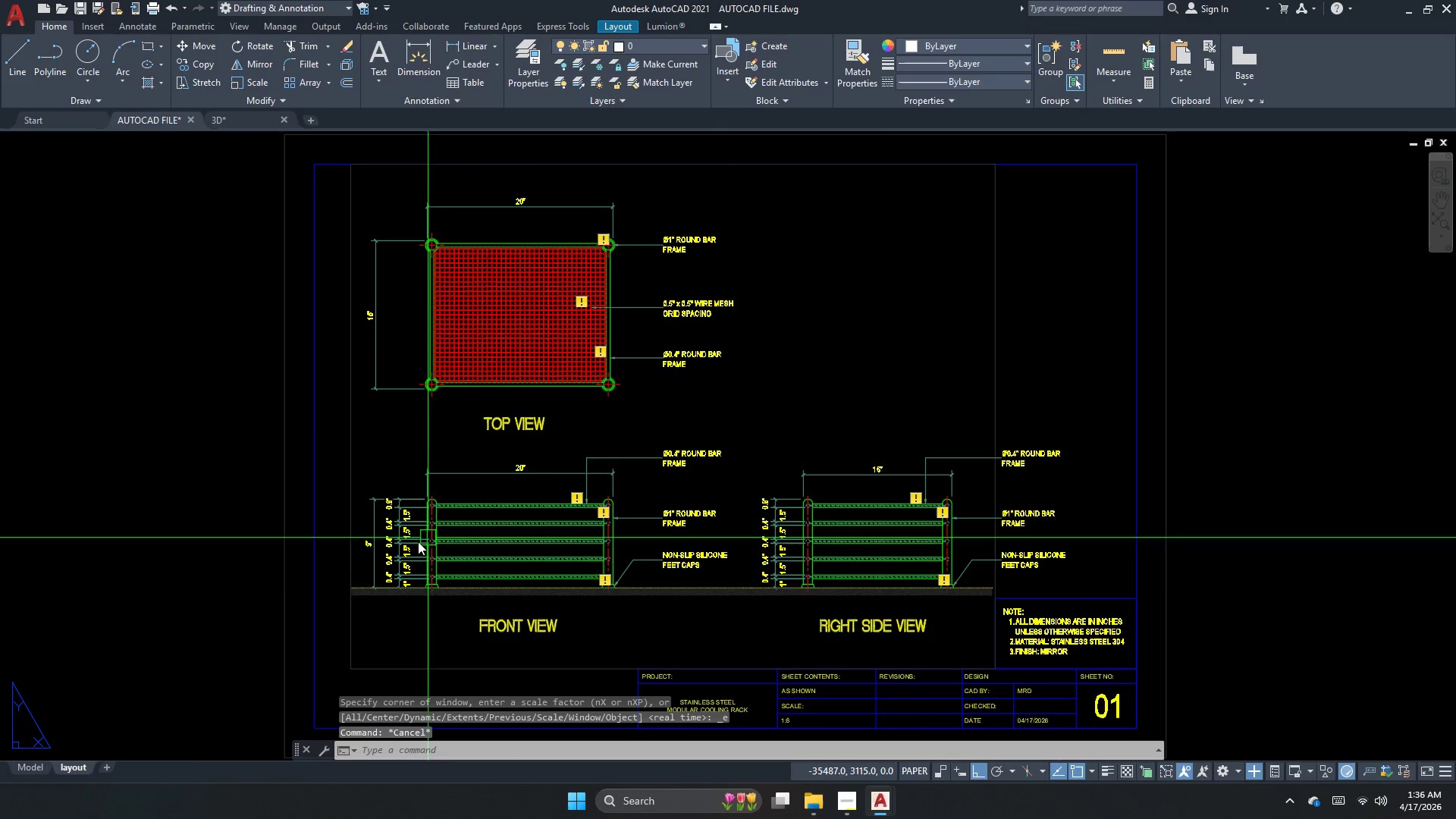 
key(Control+S)
 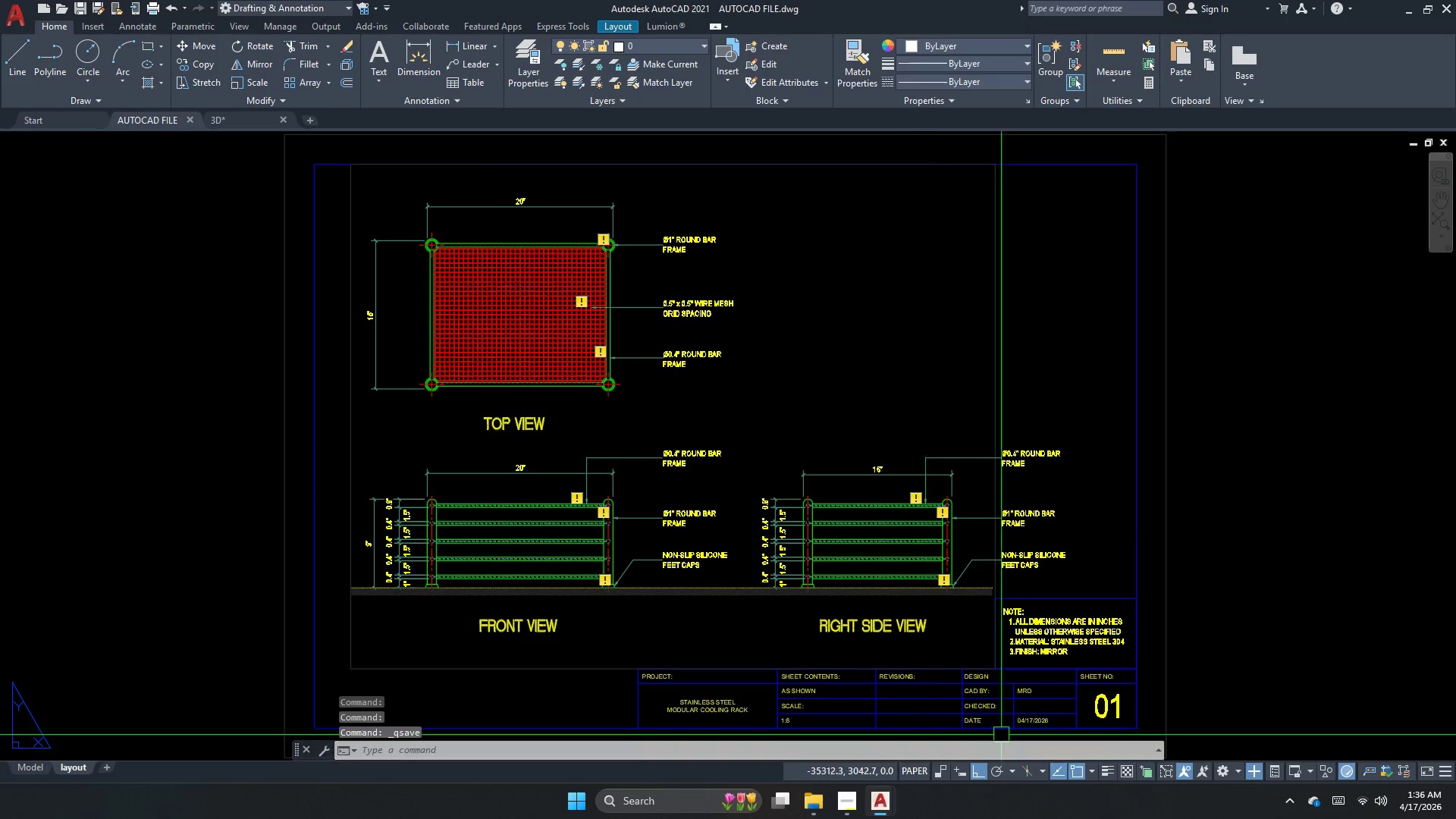 
left_click([1259, 775])
 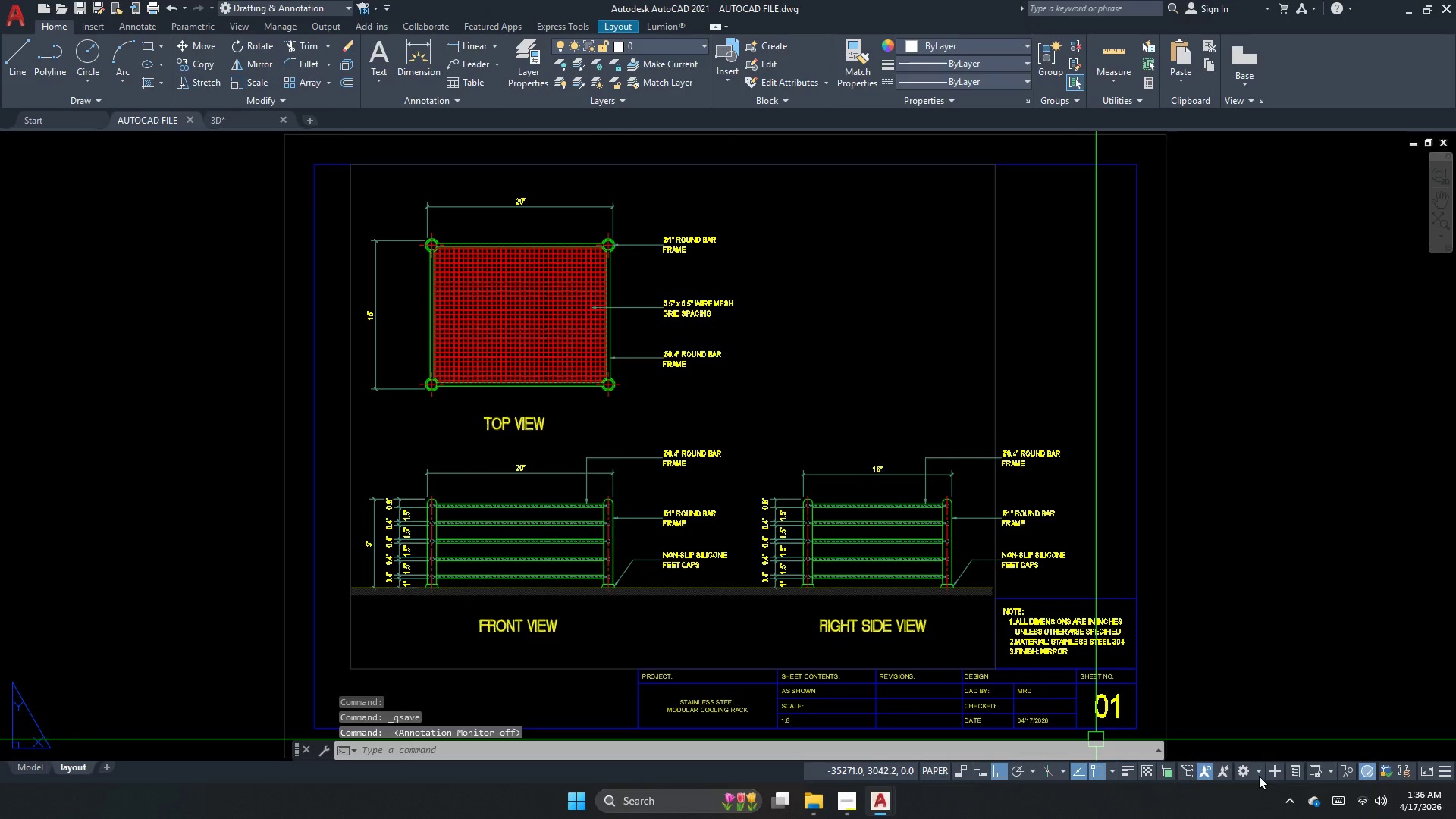 
key(Escape)
type(PURGE)
 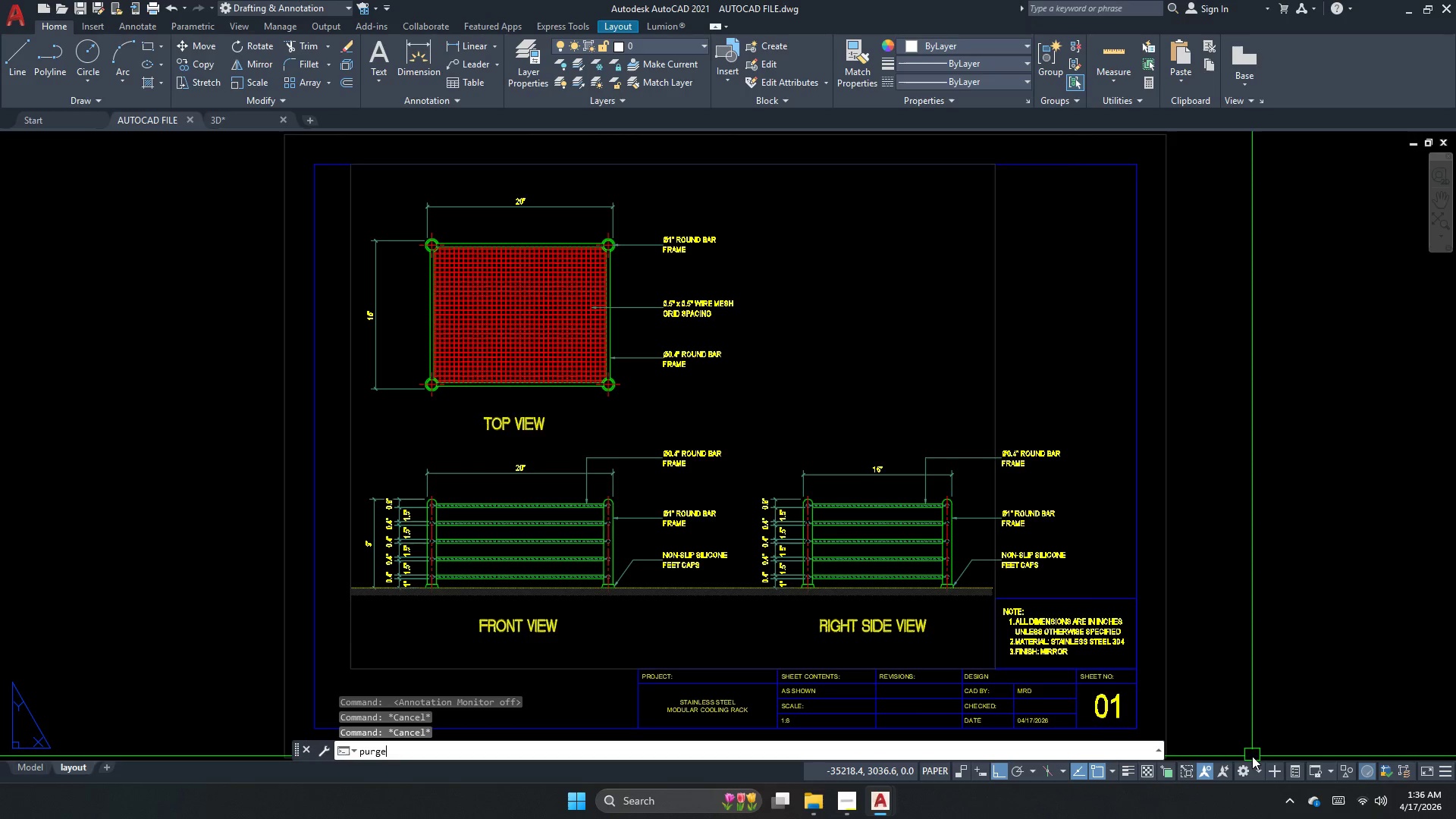 
key(Enter)
 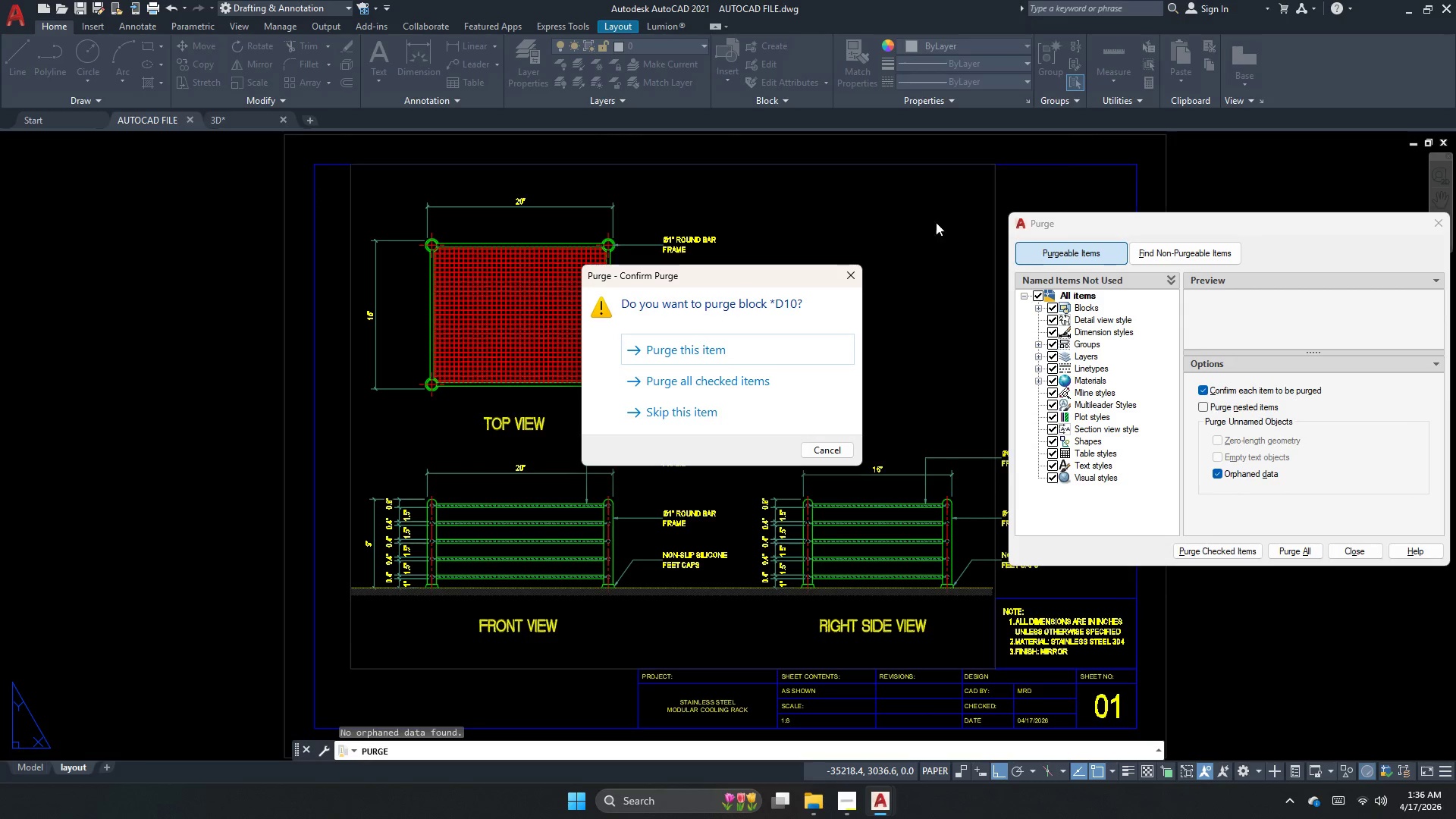 
left_click([803, 372])
 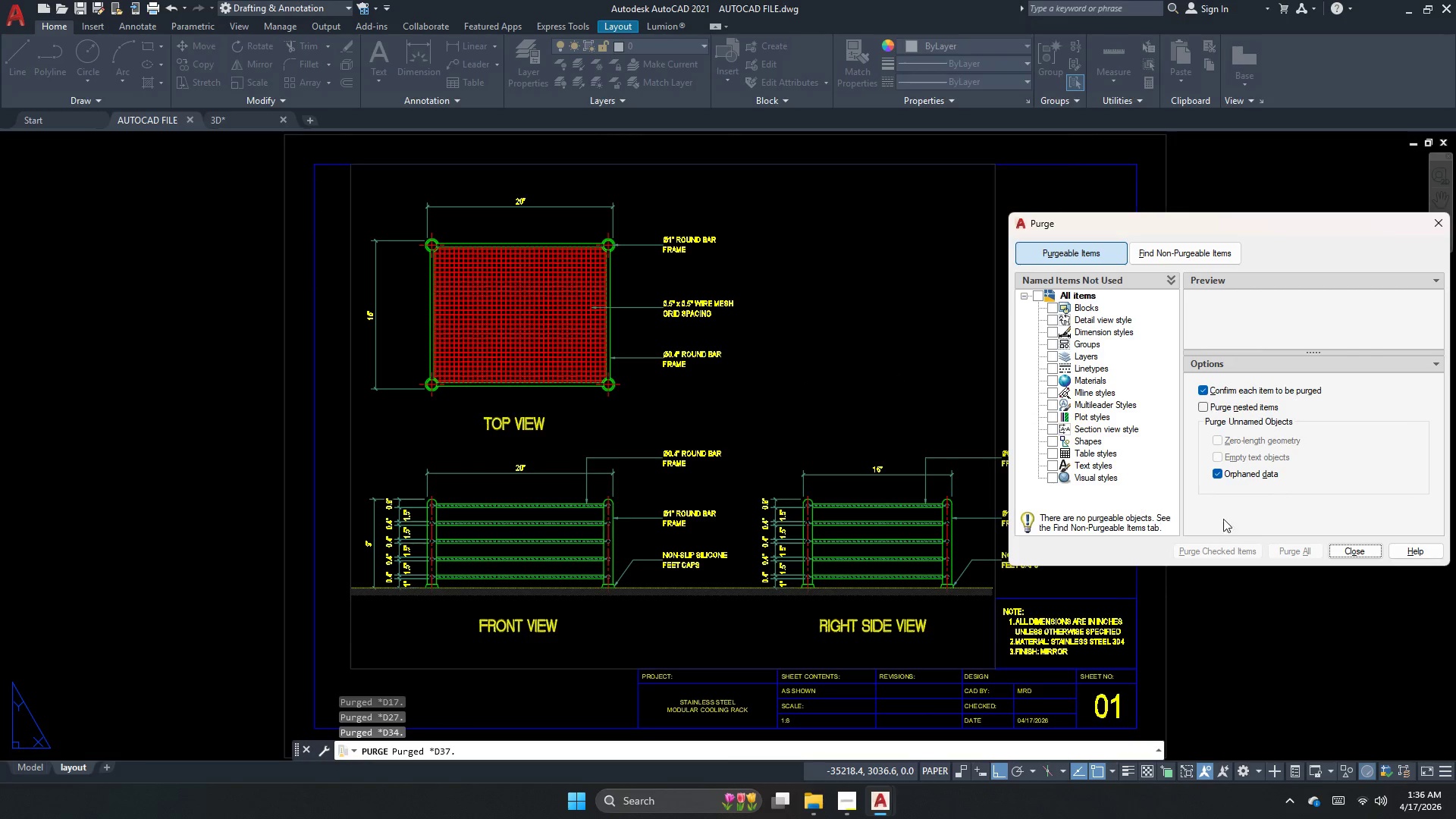 
left_click([1332, 548])
 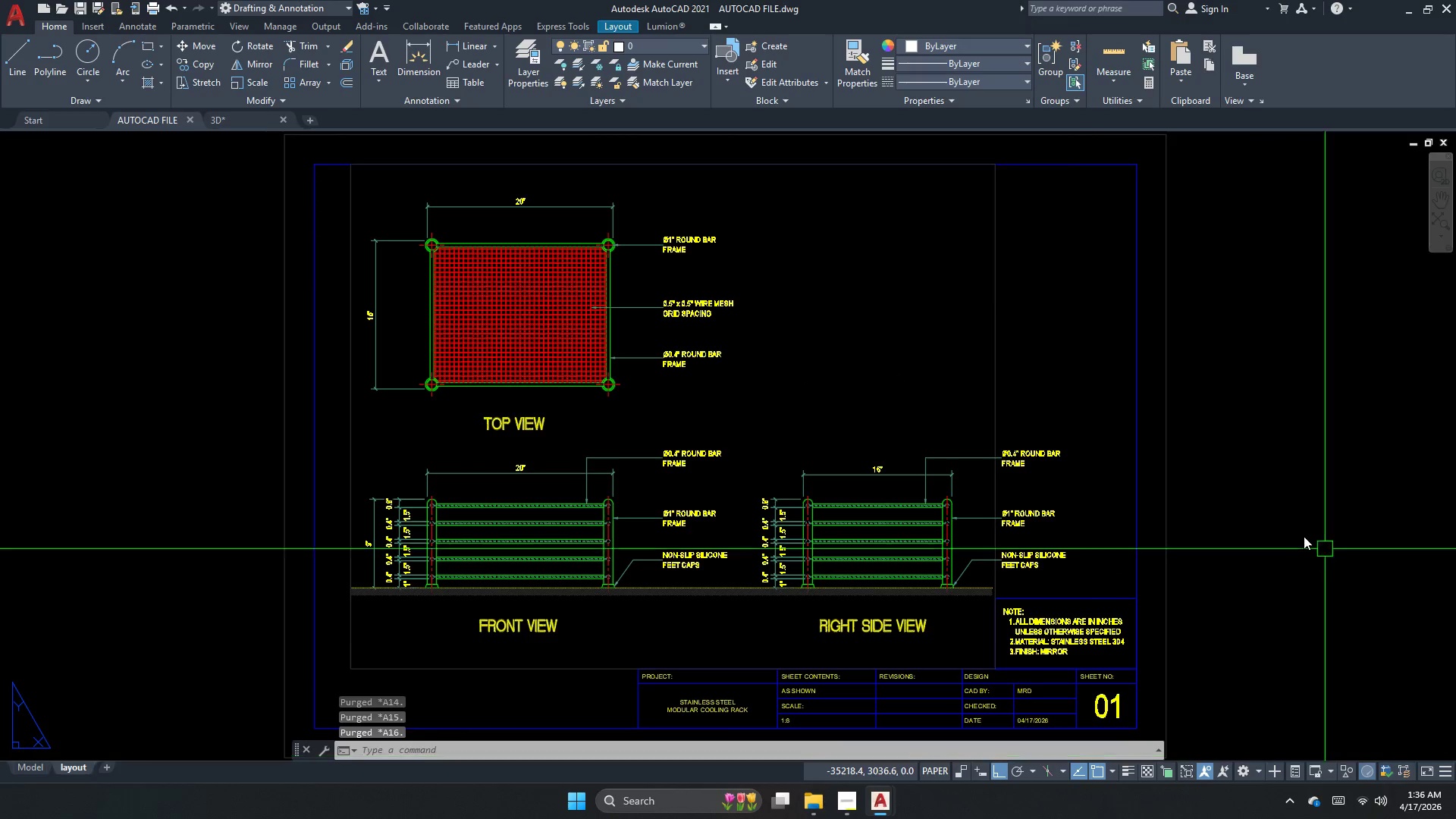 
key(Escape)
 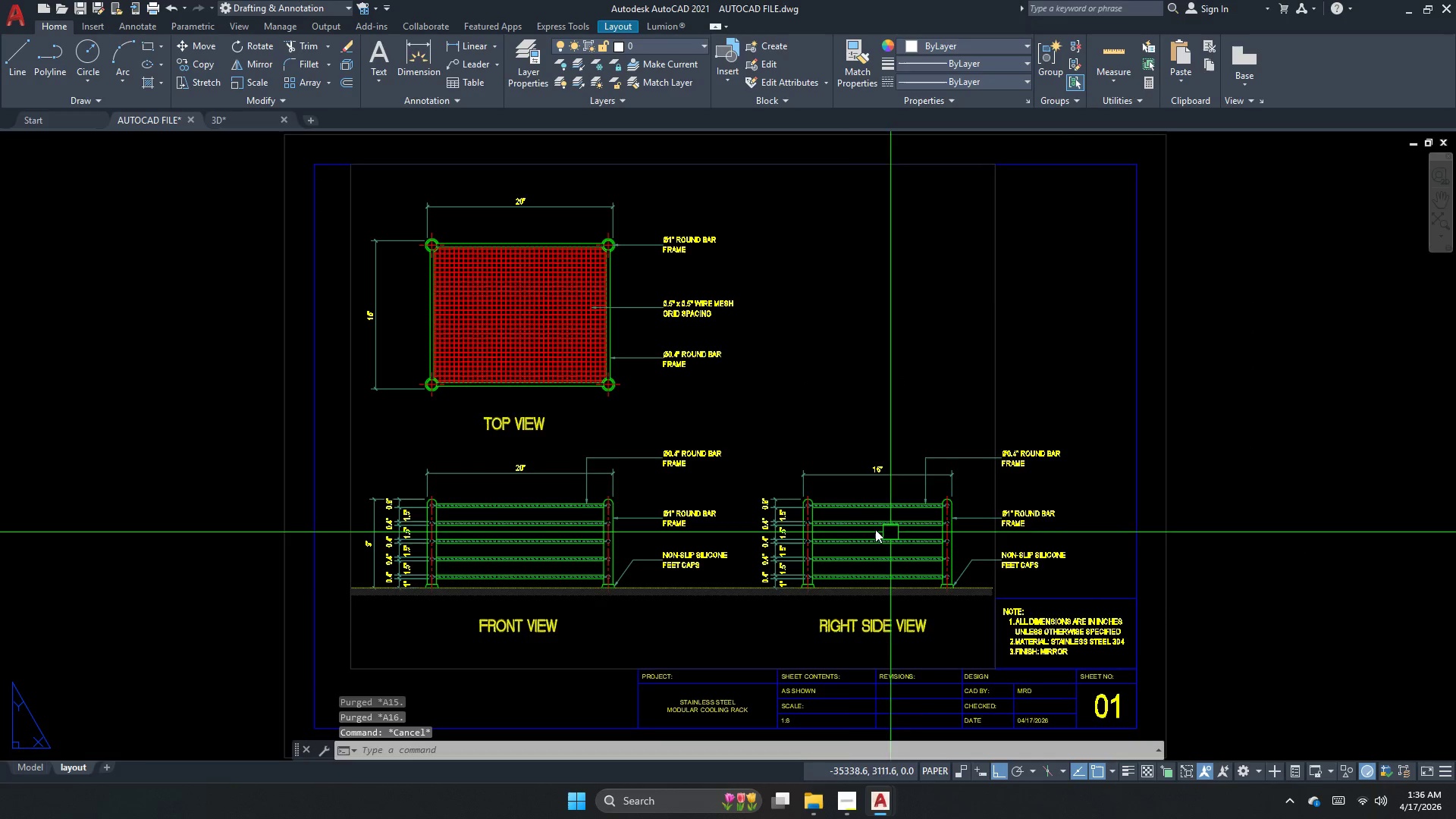 
key(Control+S)
 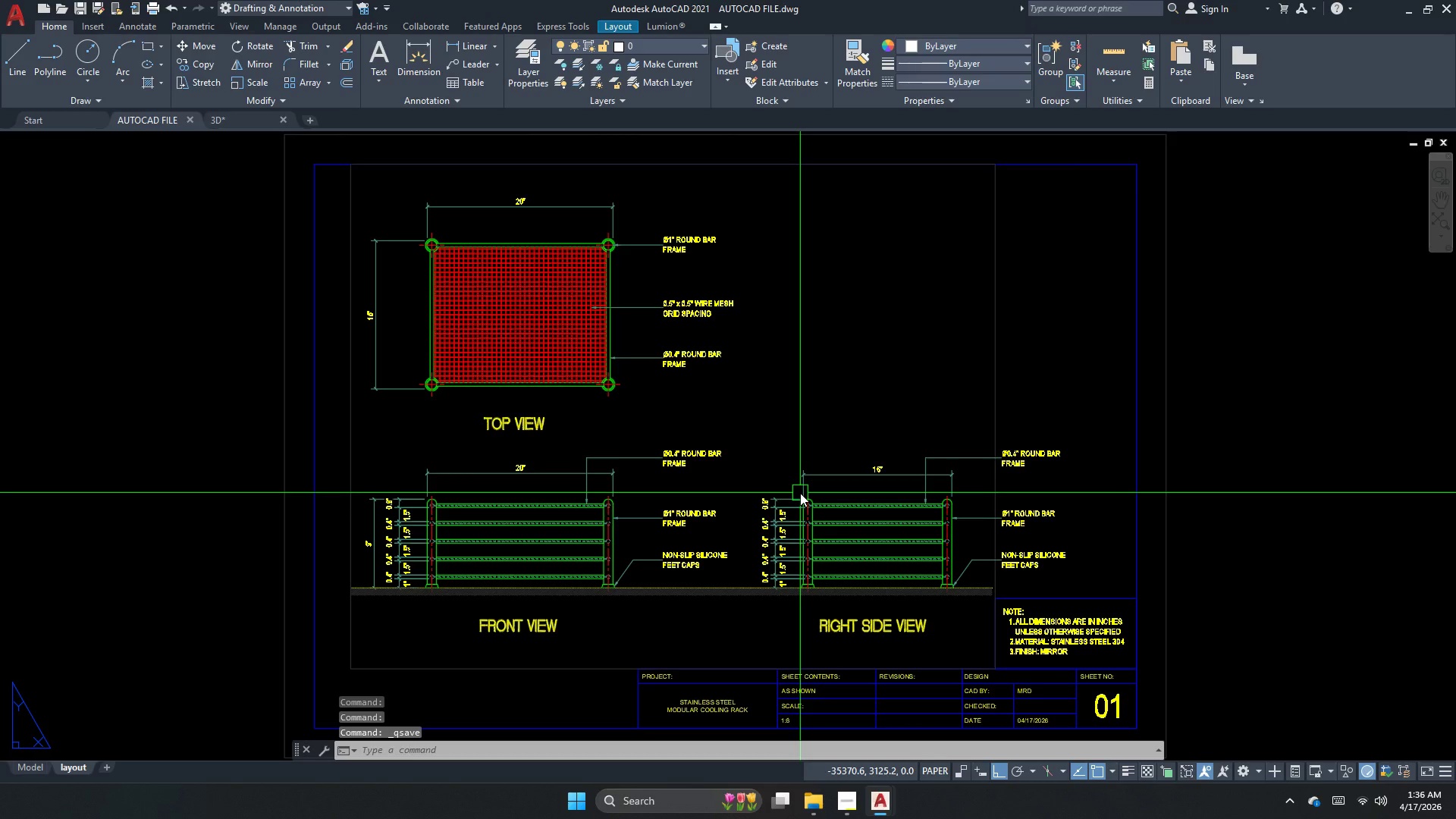 
key(P)
 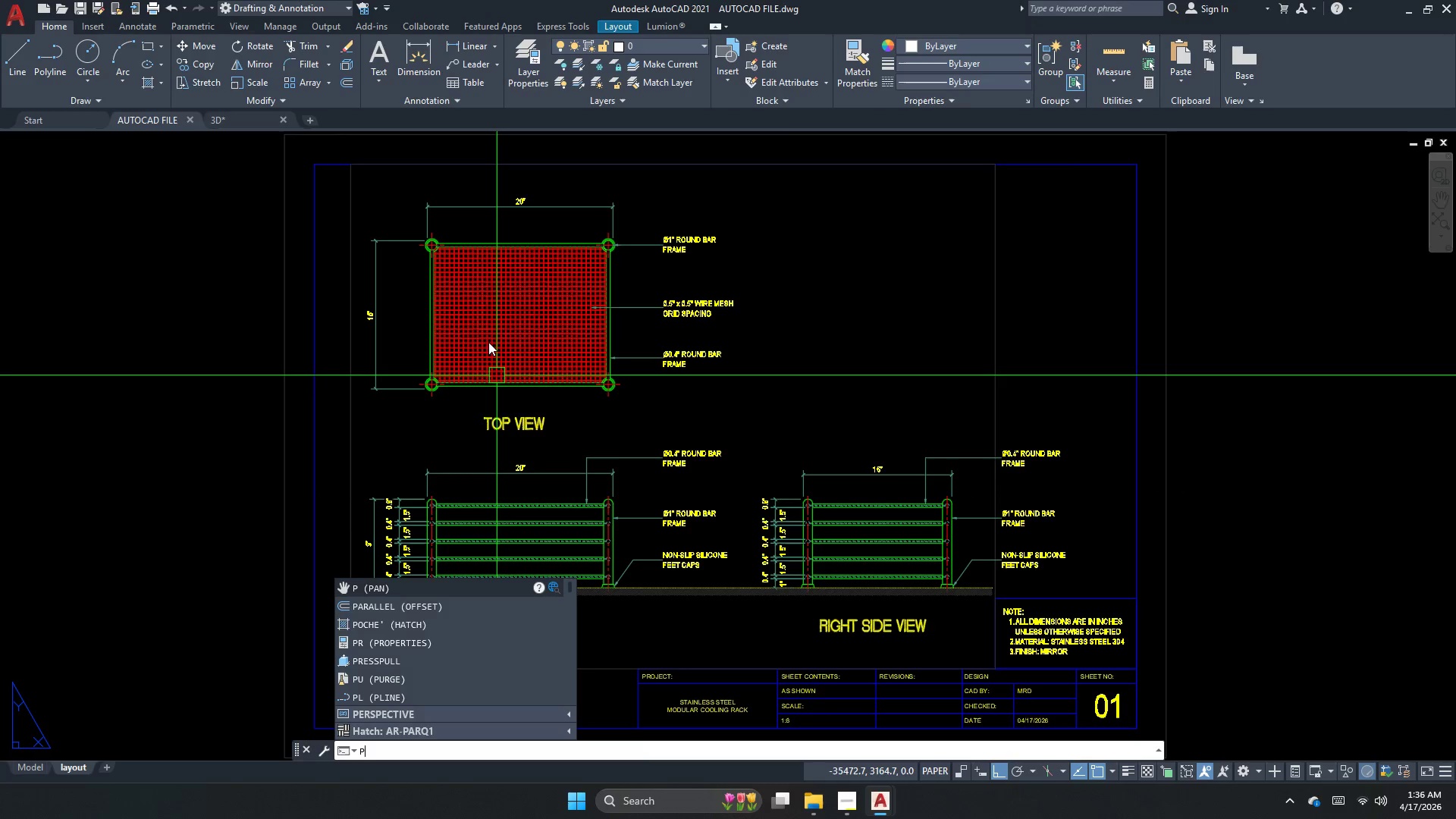 
key(Escape)
 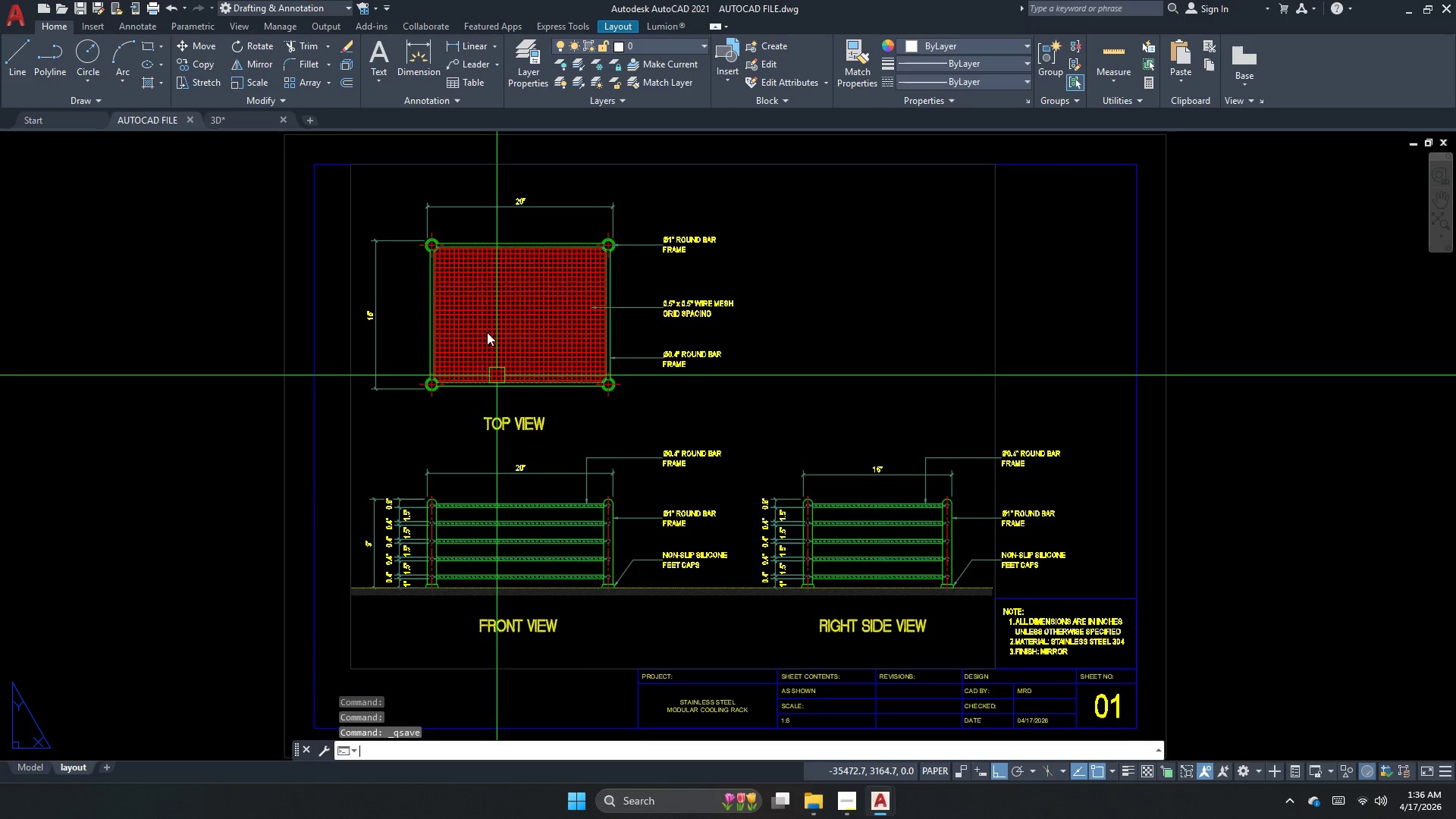 
key(Escape)
 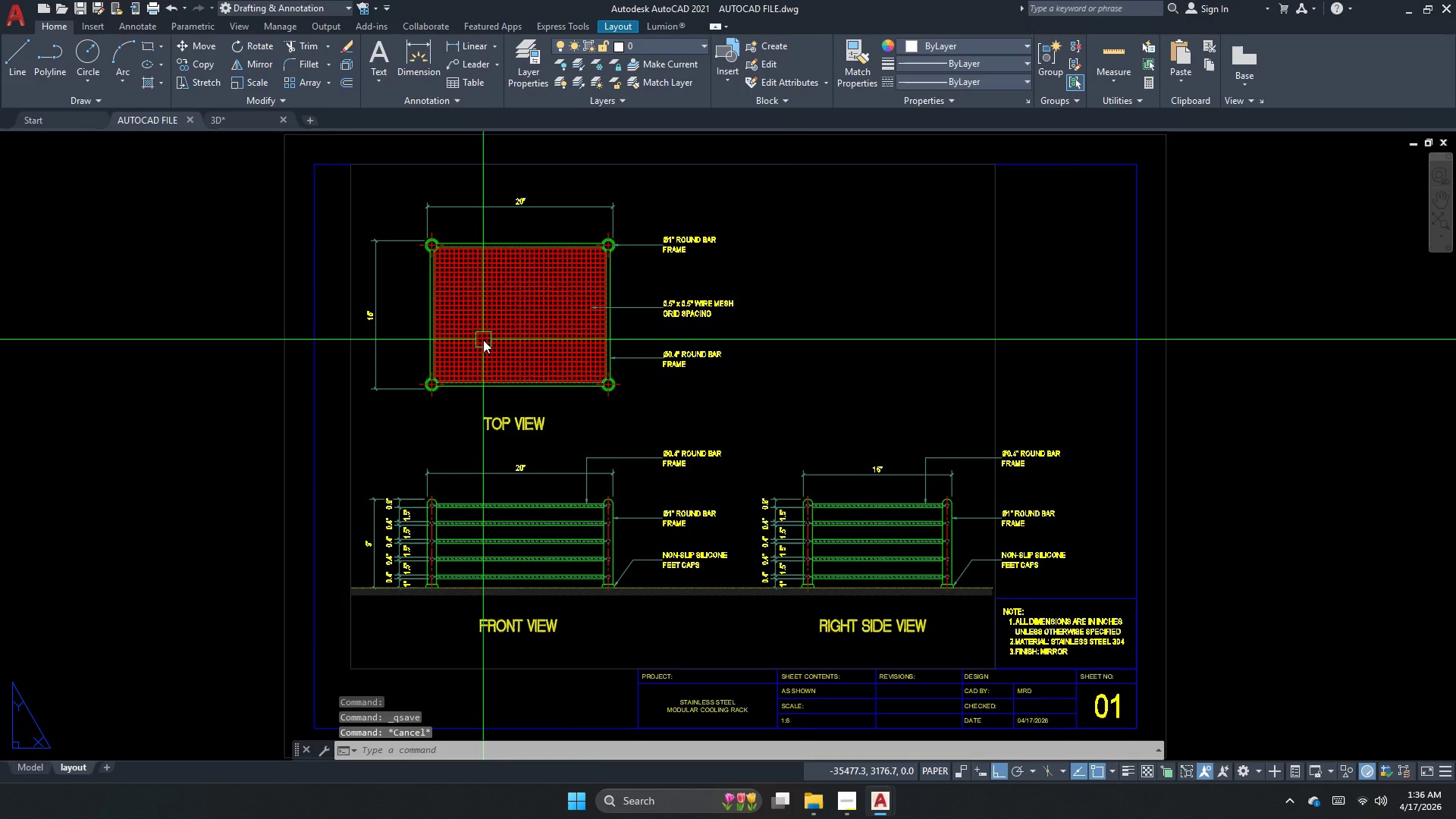 
key(Control+P)
 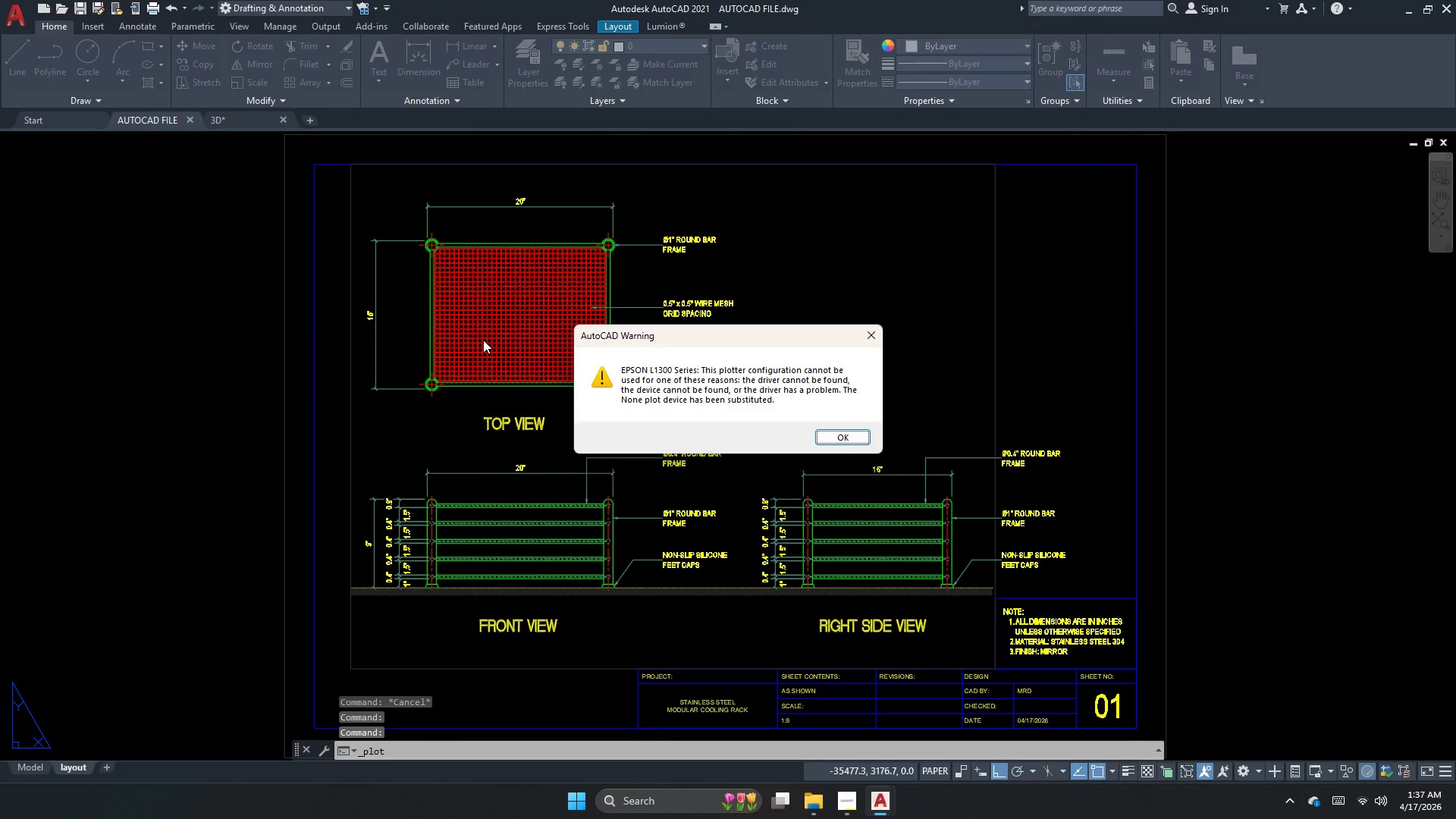 
key(Escape)
 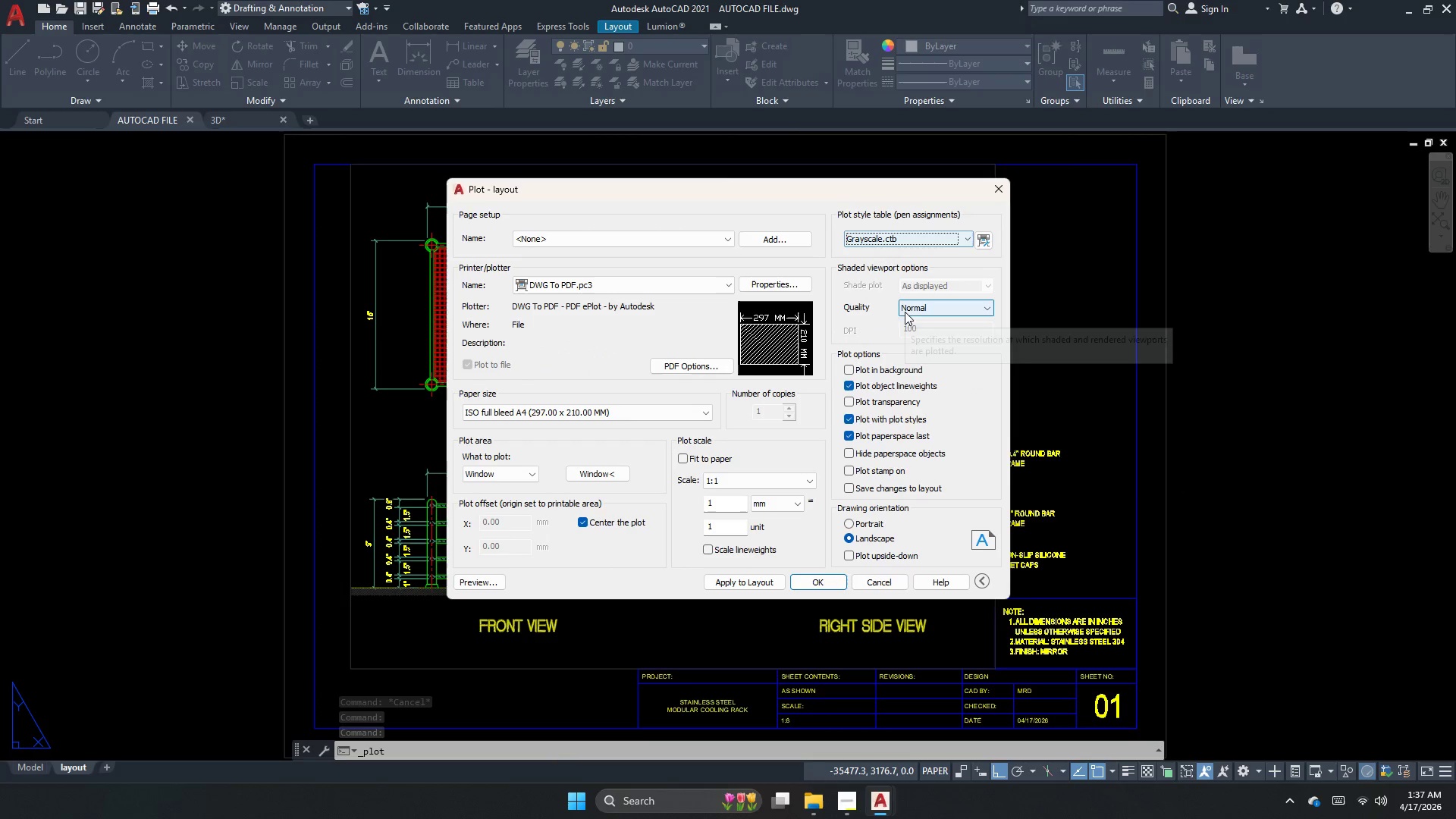 
wait(5.06)
 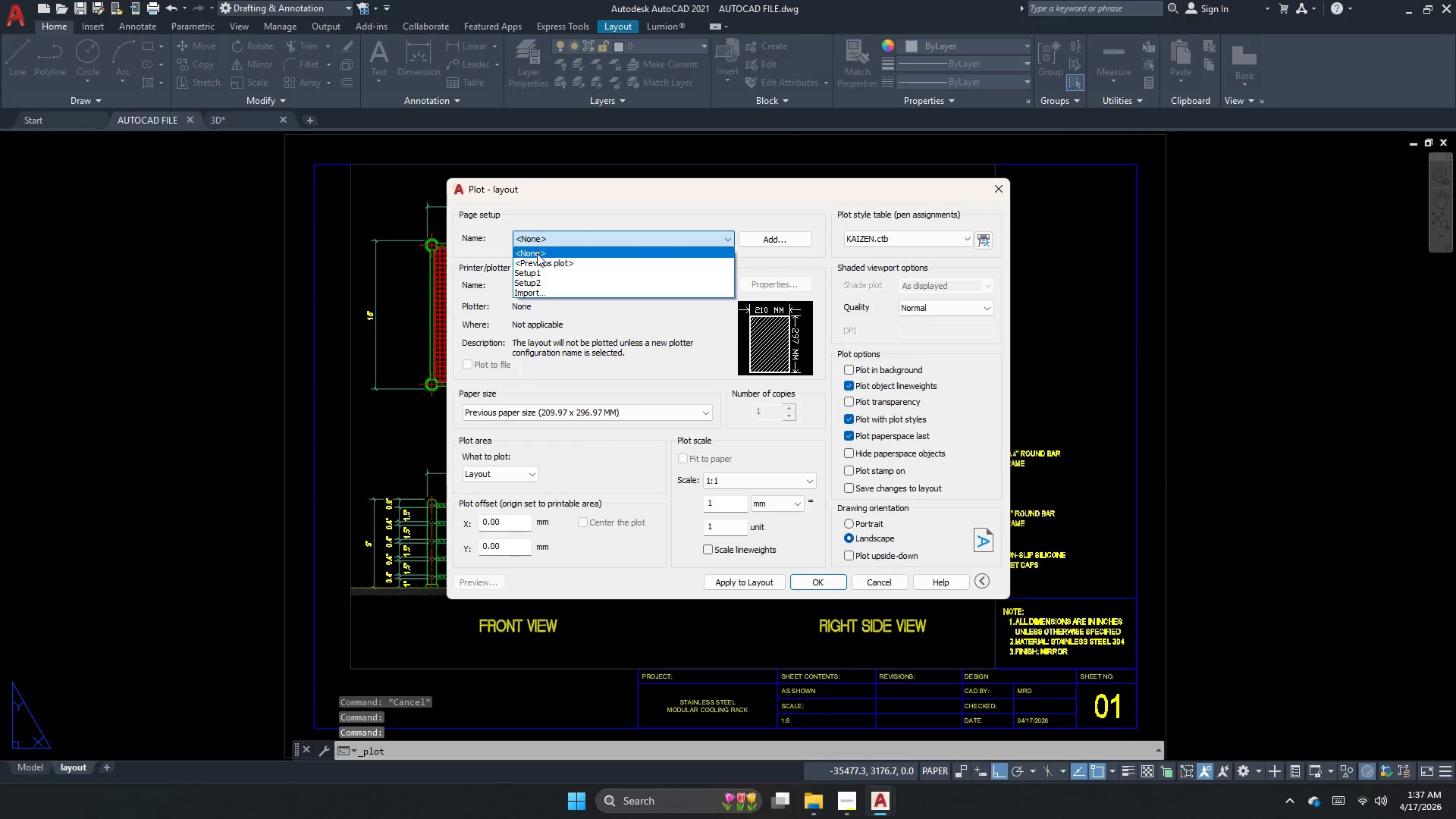 
left_click([875, 319])
 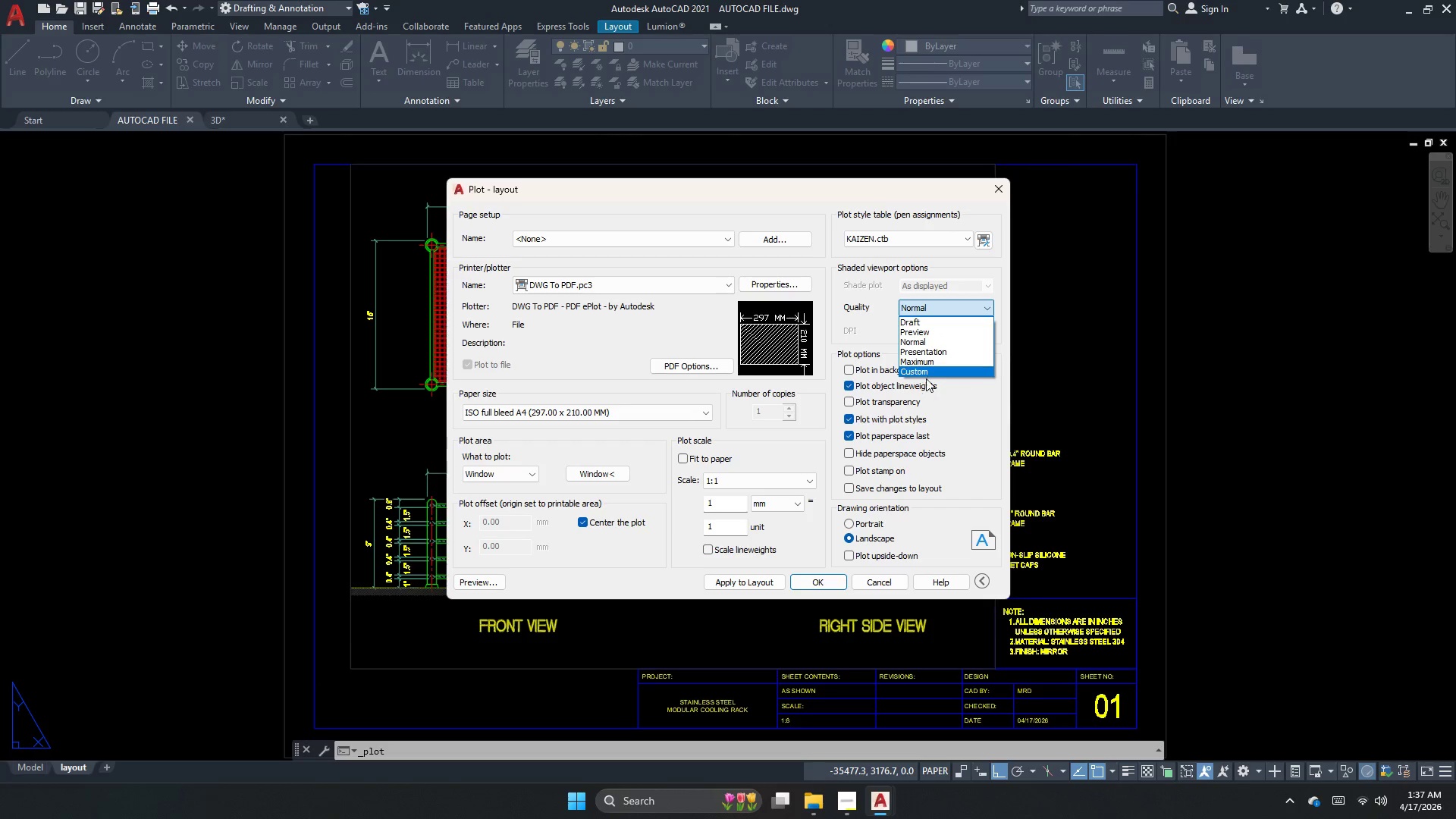 
left_click([932, 363])
 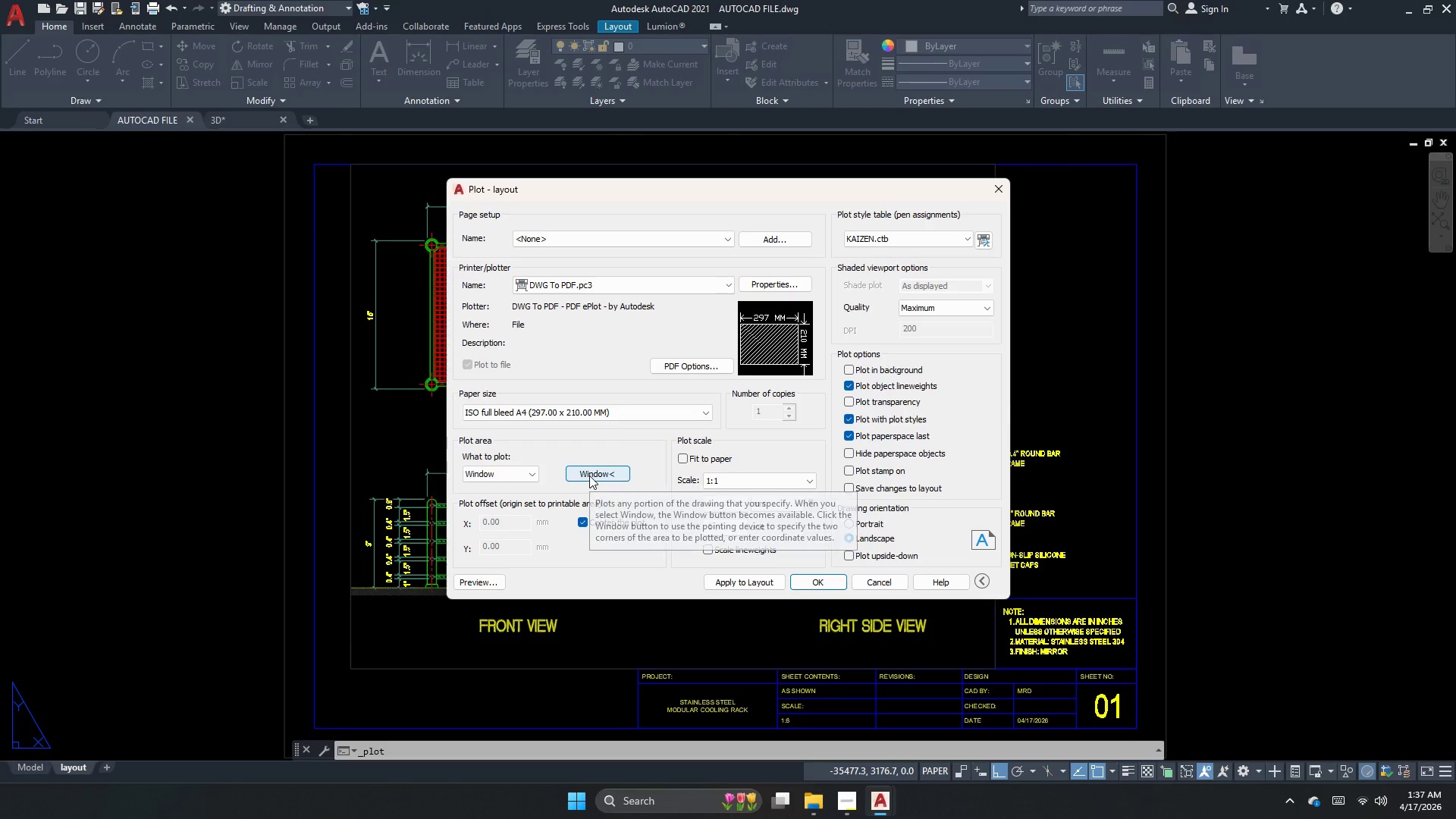 
left_click([589, 475])
 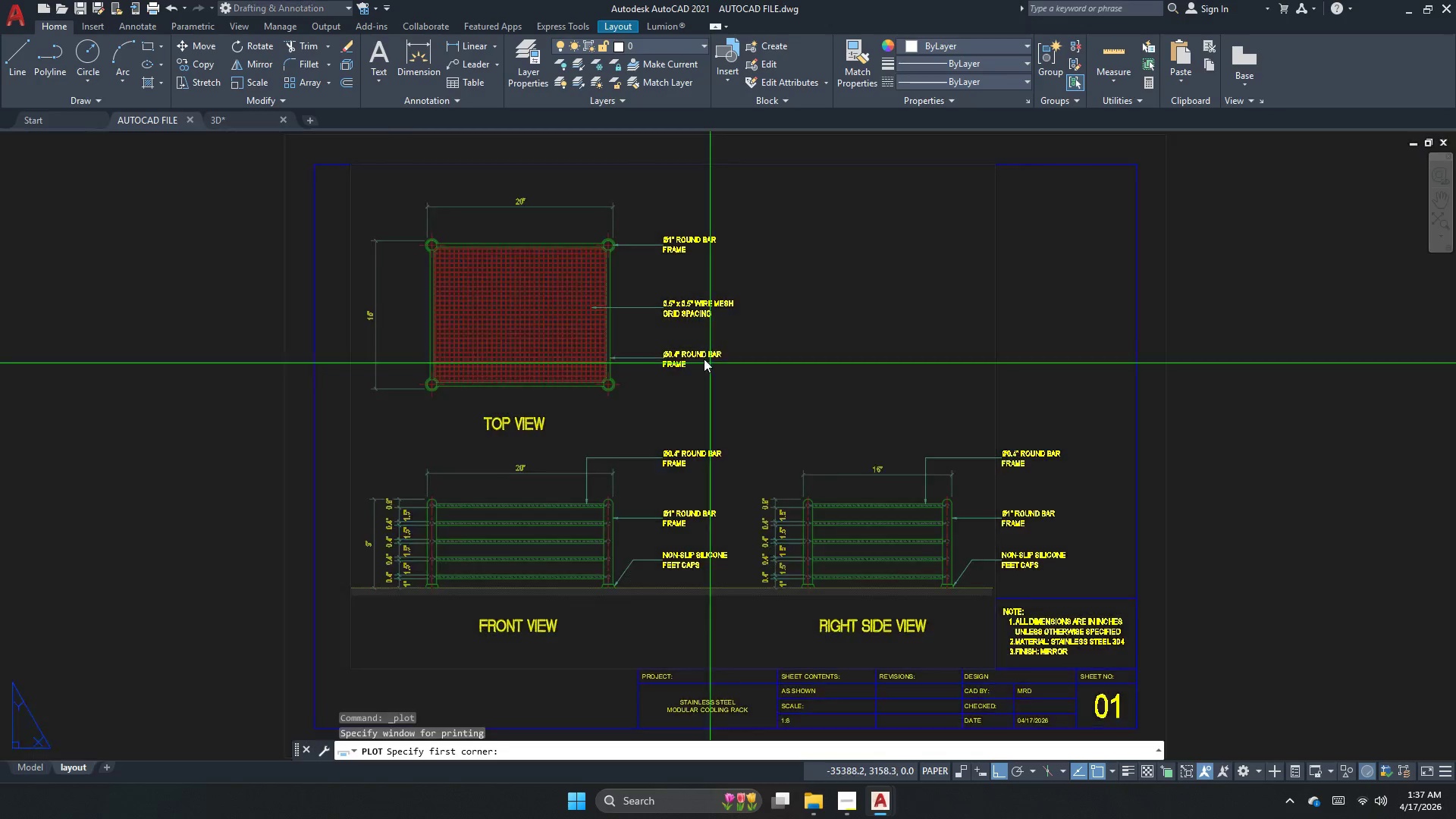 
scroll: coordinate [628, 331], scroll_direction: down, amount: 1.0
 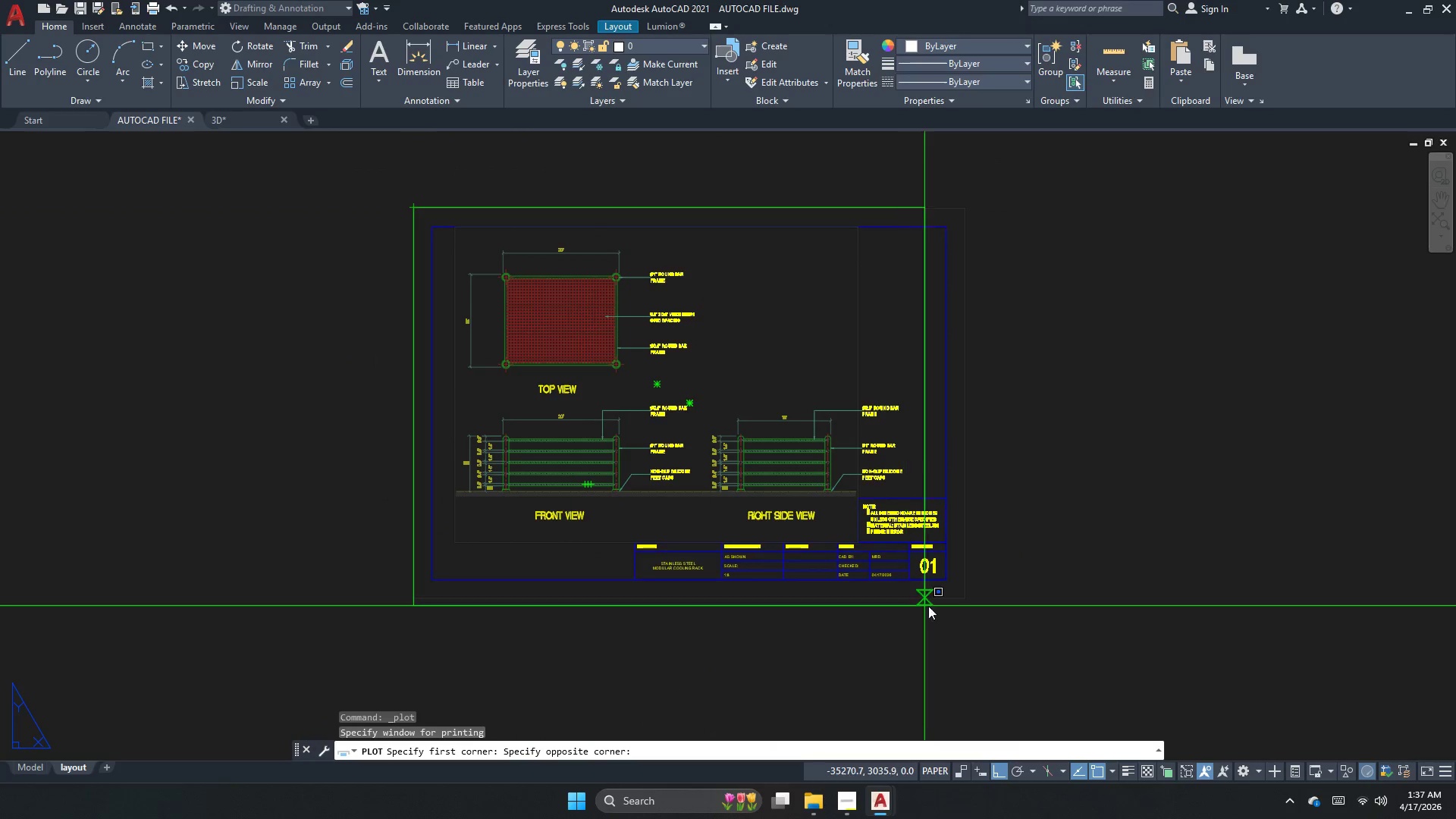 
left_click([959, 598])
 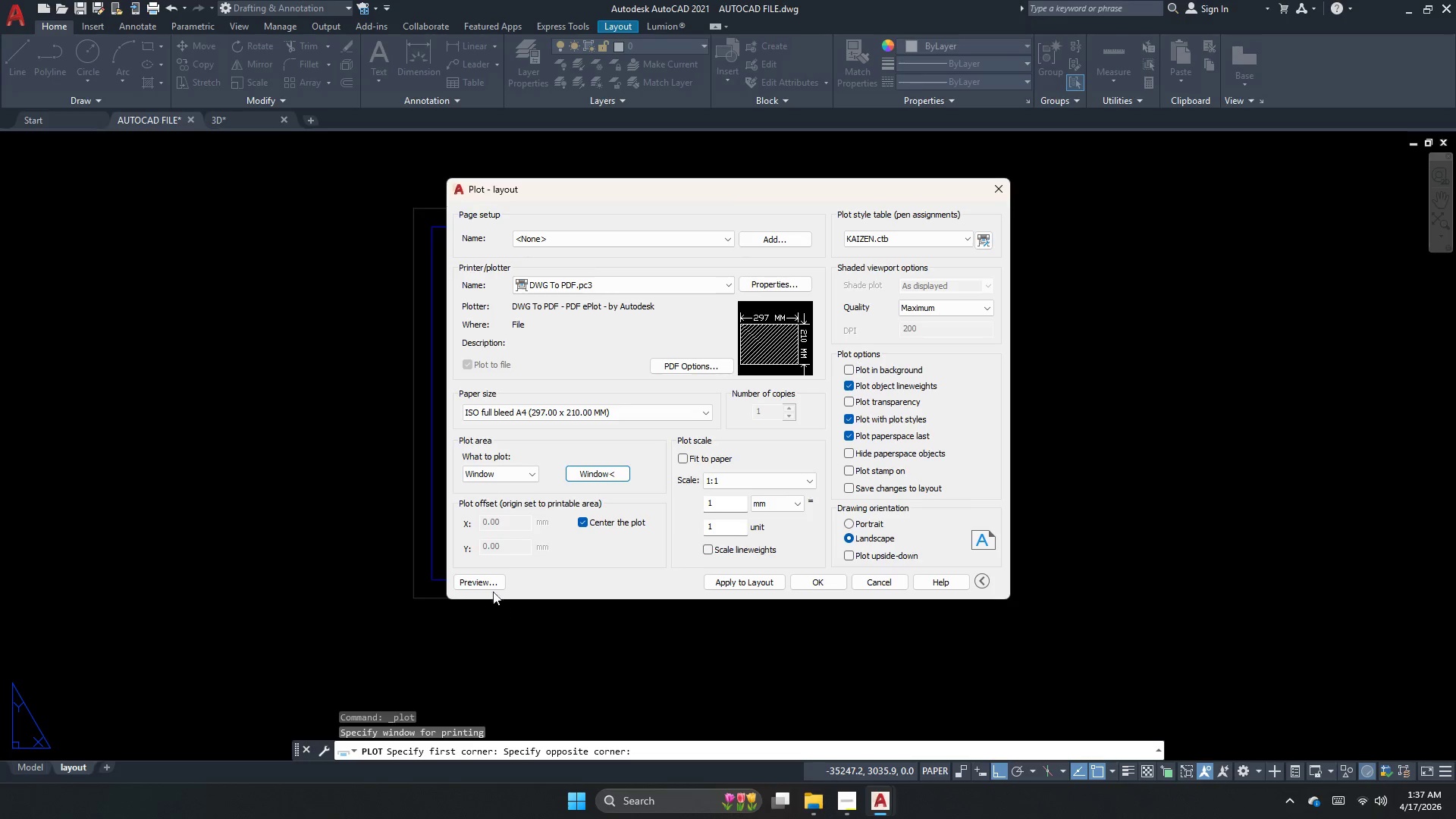 
left_click([486, 579])
 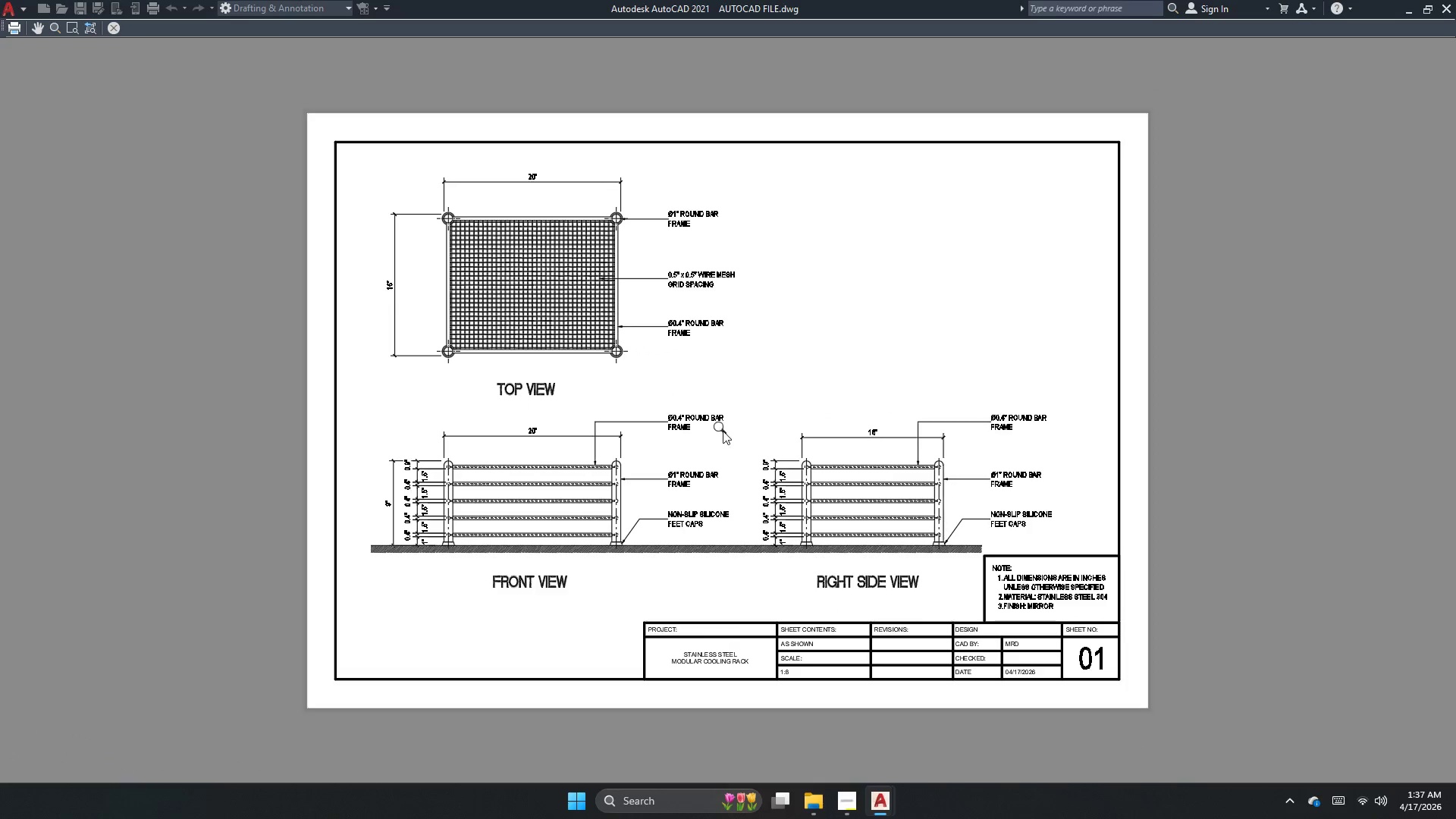 
scroll: coordinate [635, 557], scroll_direction: up, amount: 2.0
 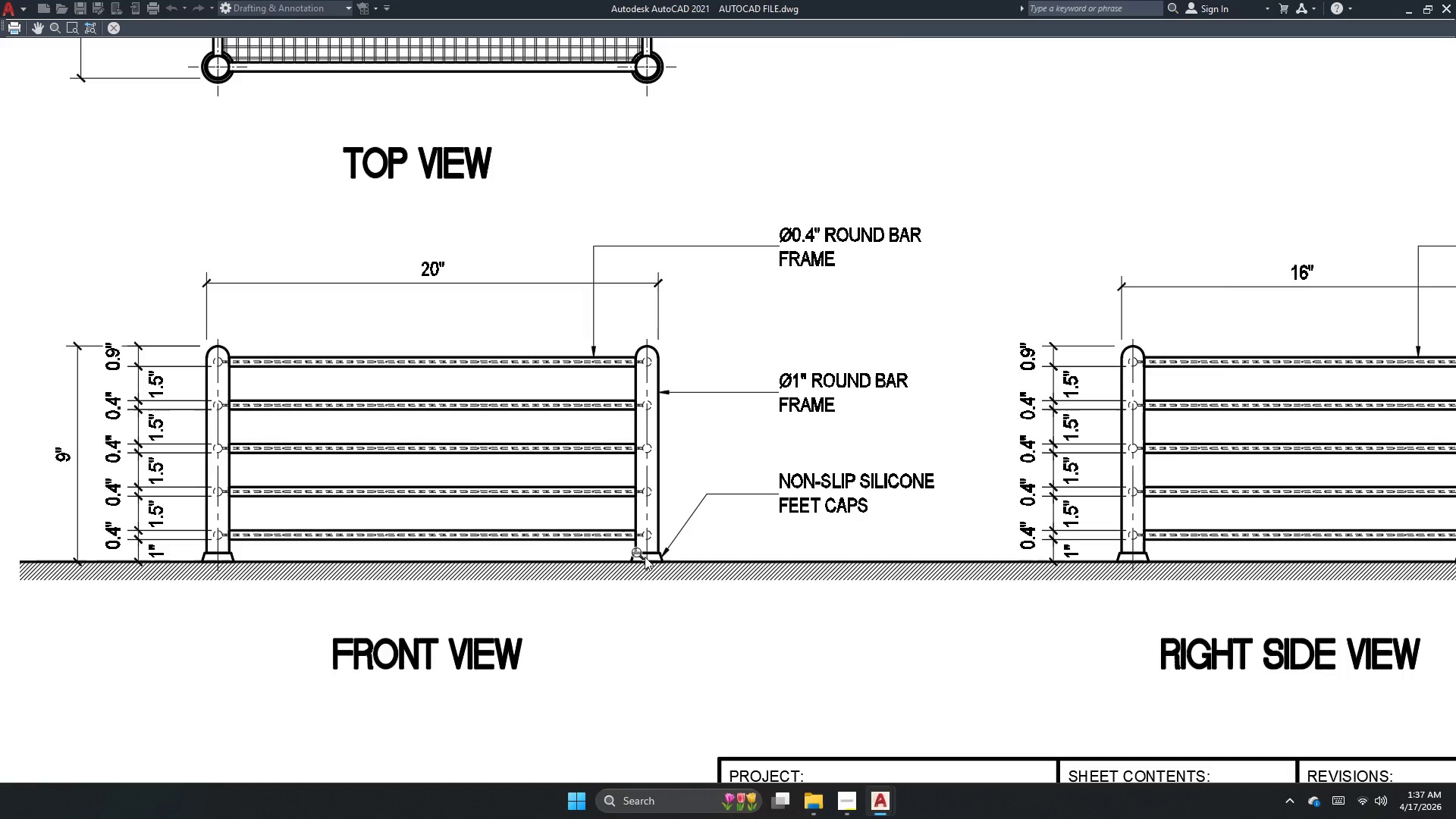 
scroll: coordinate [682, 595], scroll_direction: none, amount: 0.0
 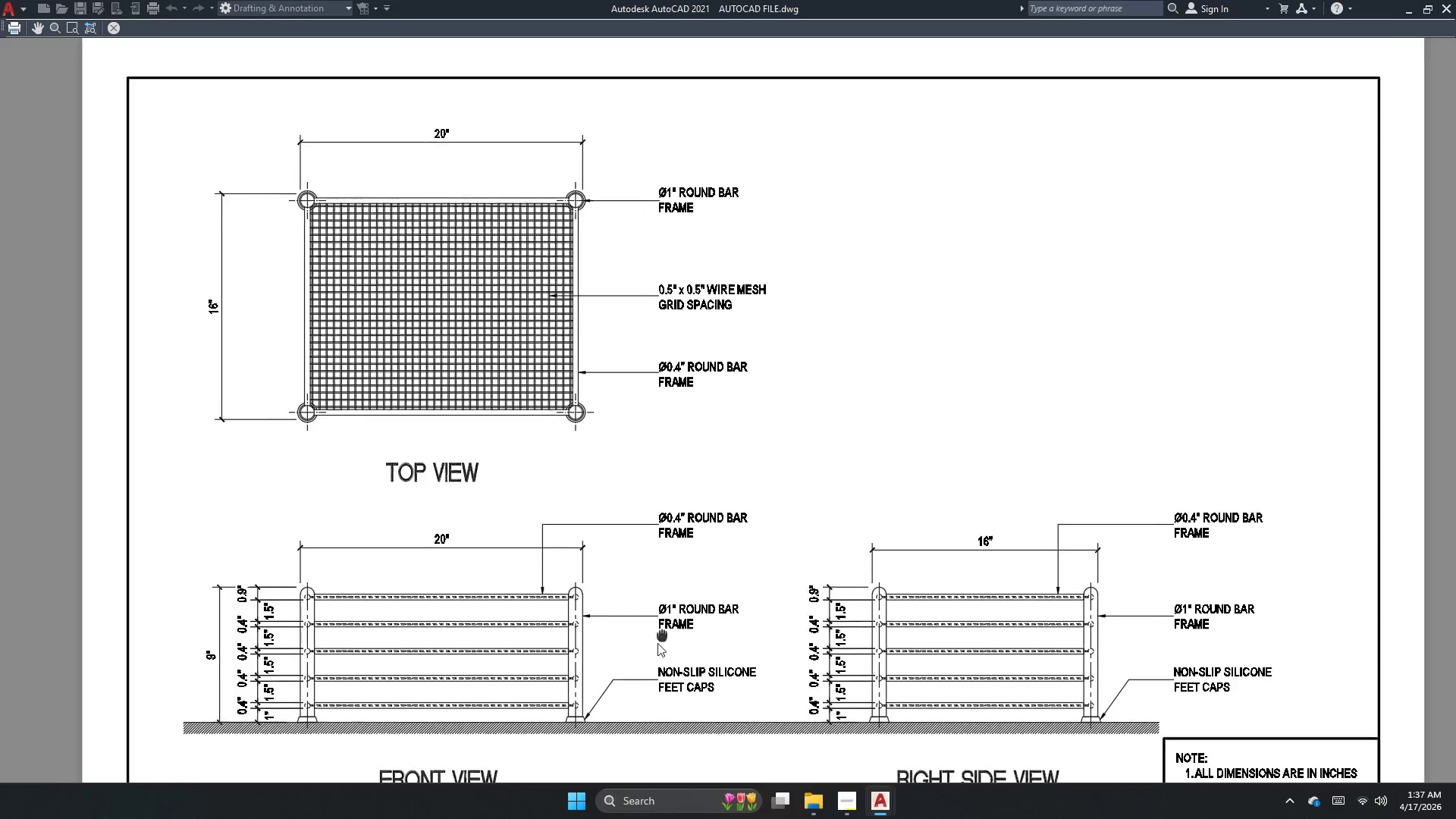 
key(Control+ControlLeft)
 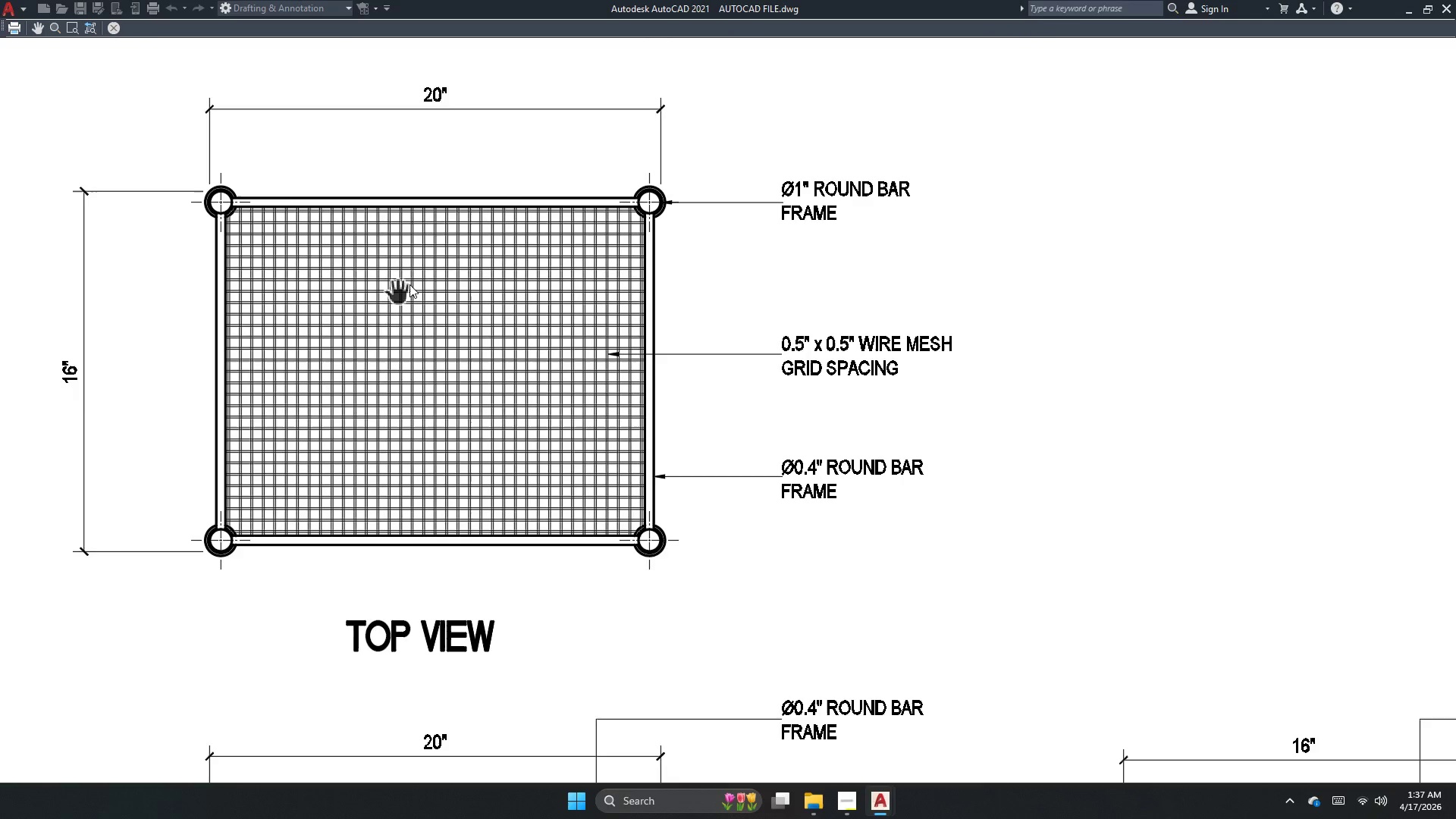 
scroll: coordinate [718, 271], scroll_direction: up, amount: 3.0
 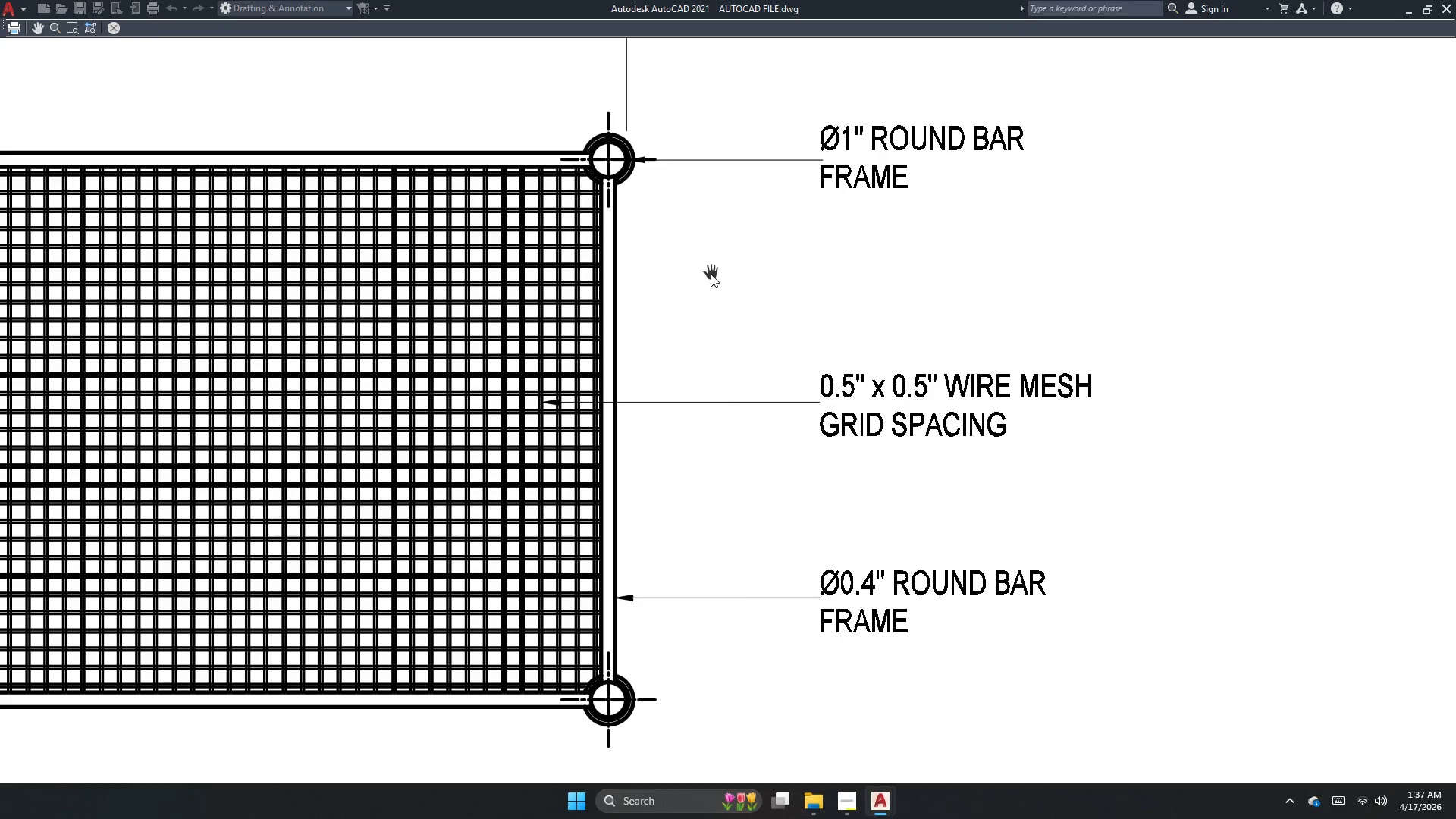 
key(Escape)
 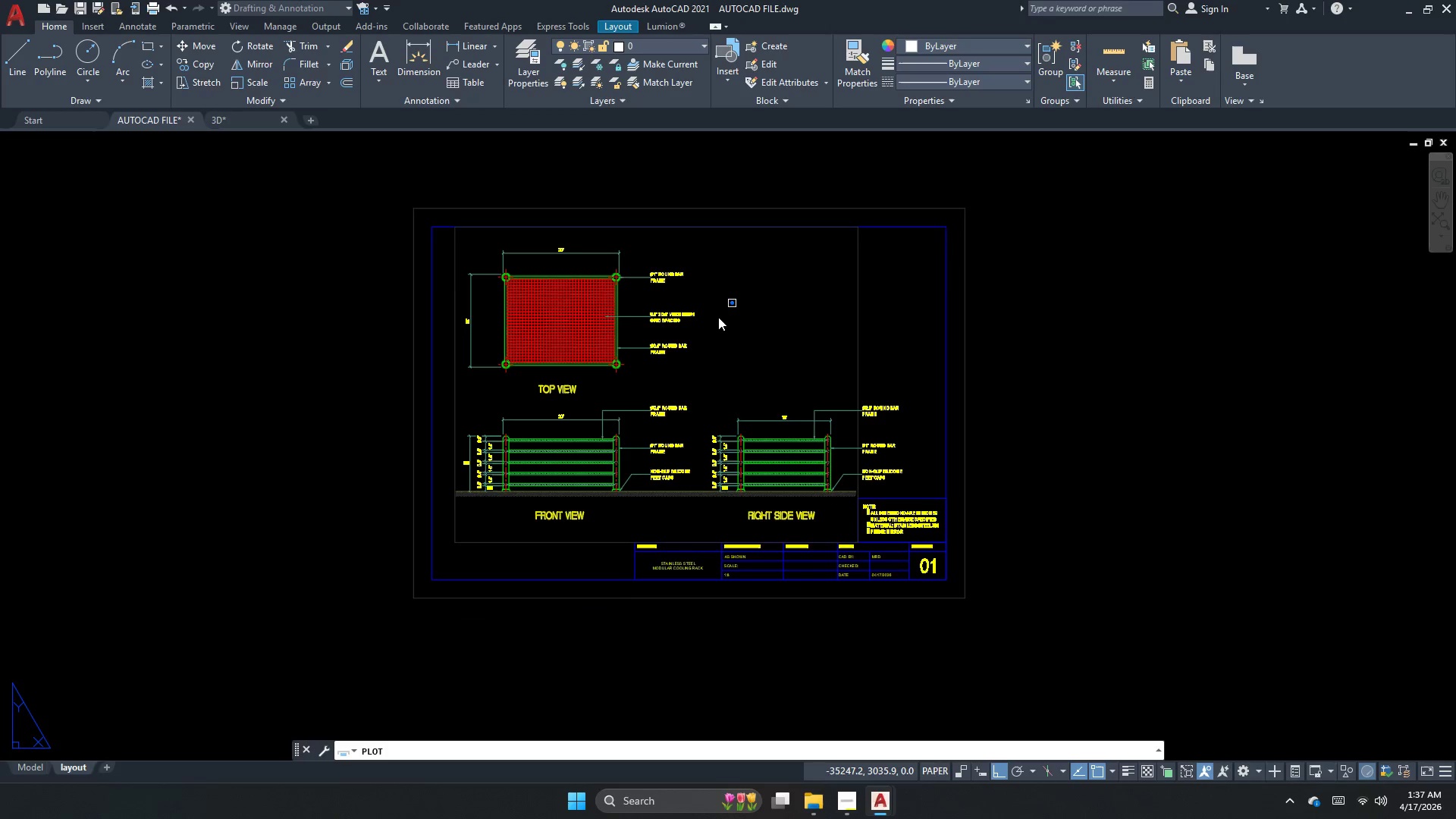 
scroll: coordinate [711, 296], scroll_direction: down, amount: 2.0
 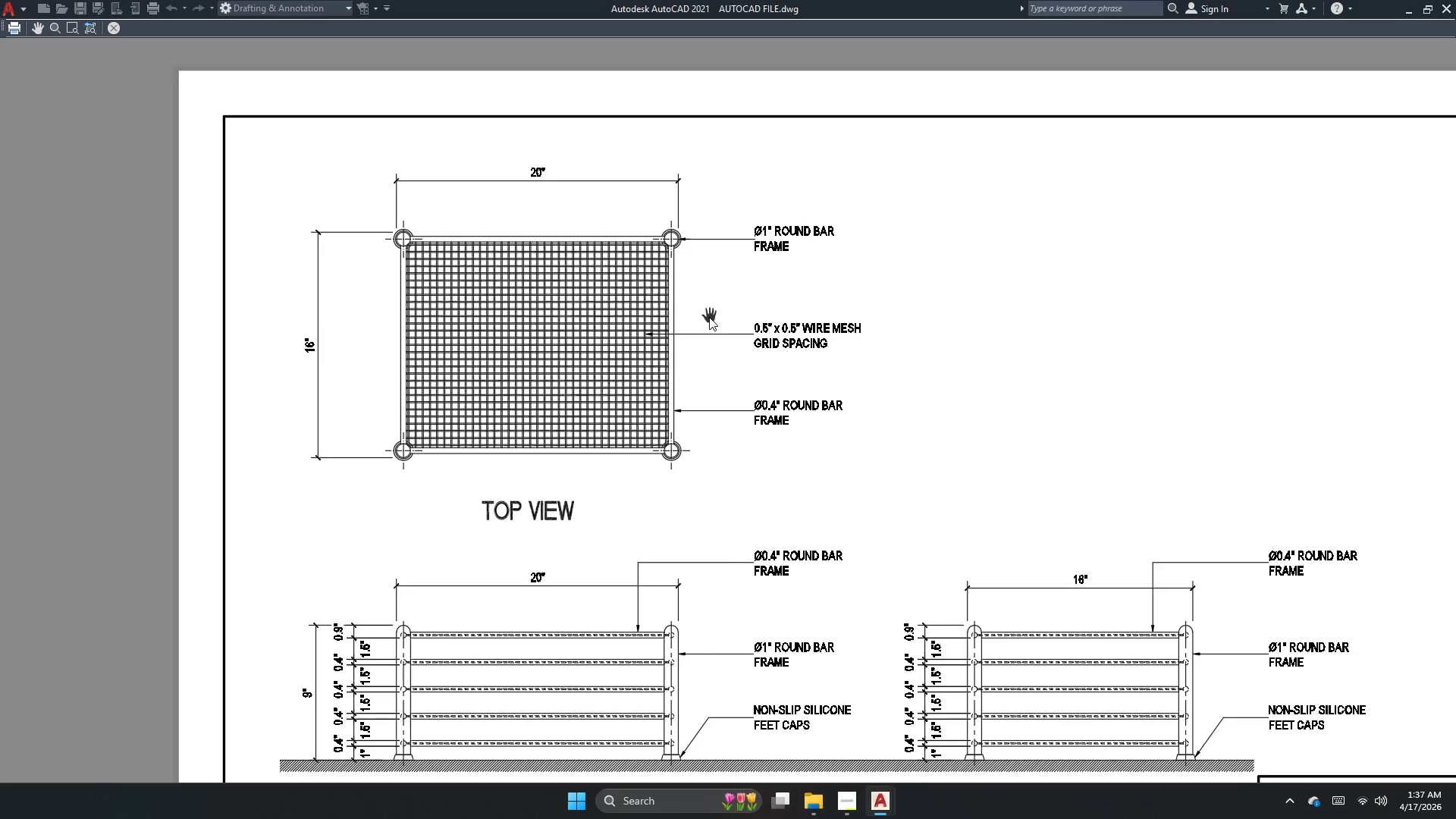 
mouse_move([711, 326])
 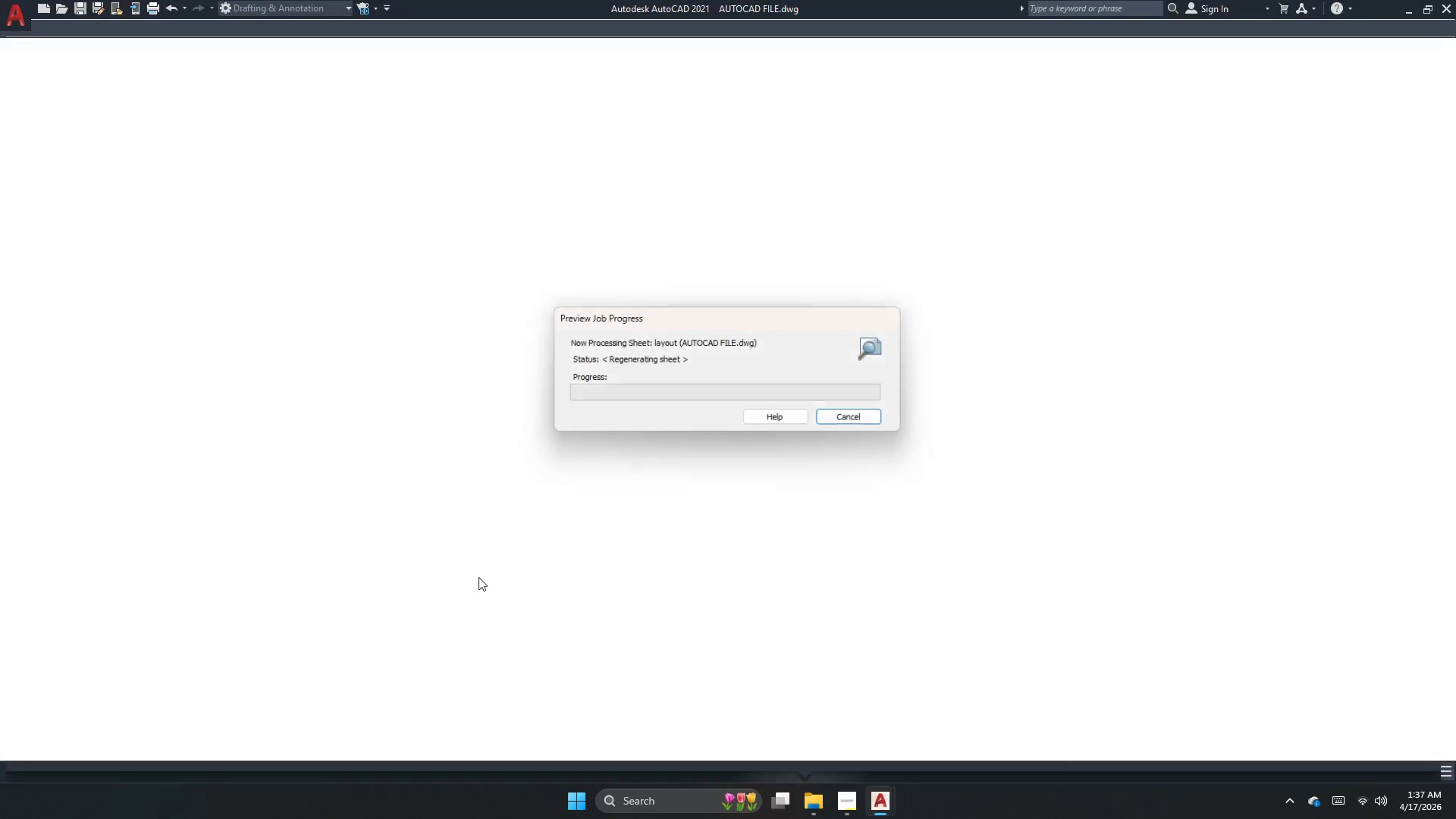 
scroll: coordinate [408, 557], scroll_direction: up, amount: 5.0
 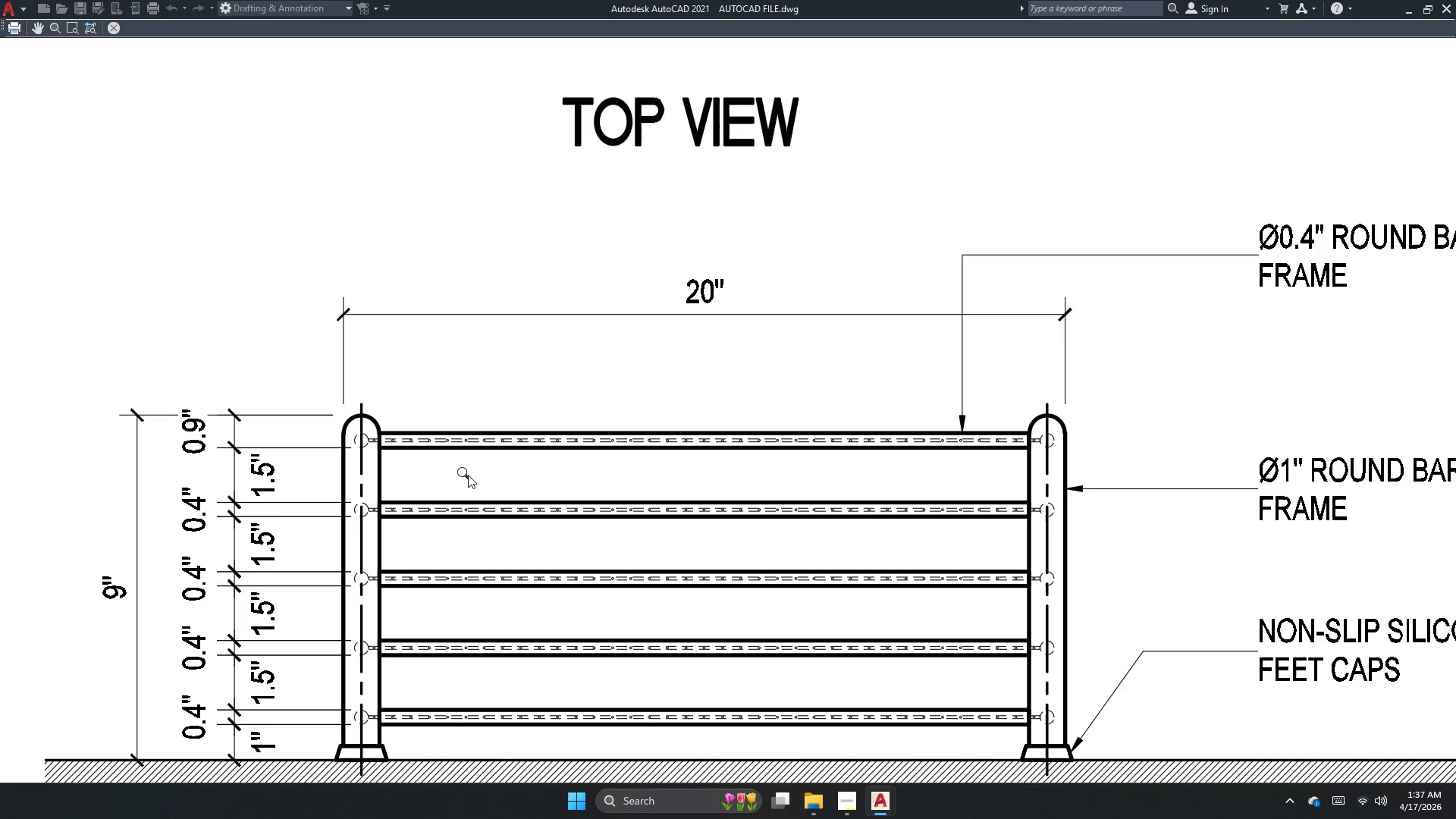 
scroll: coordinate [482, 453], scroll_direction: down, amount: 1.0
 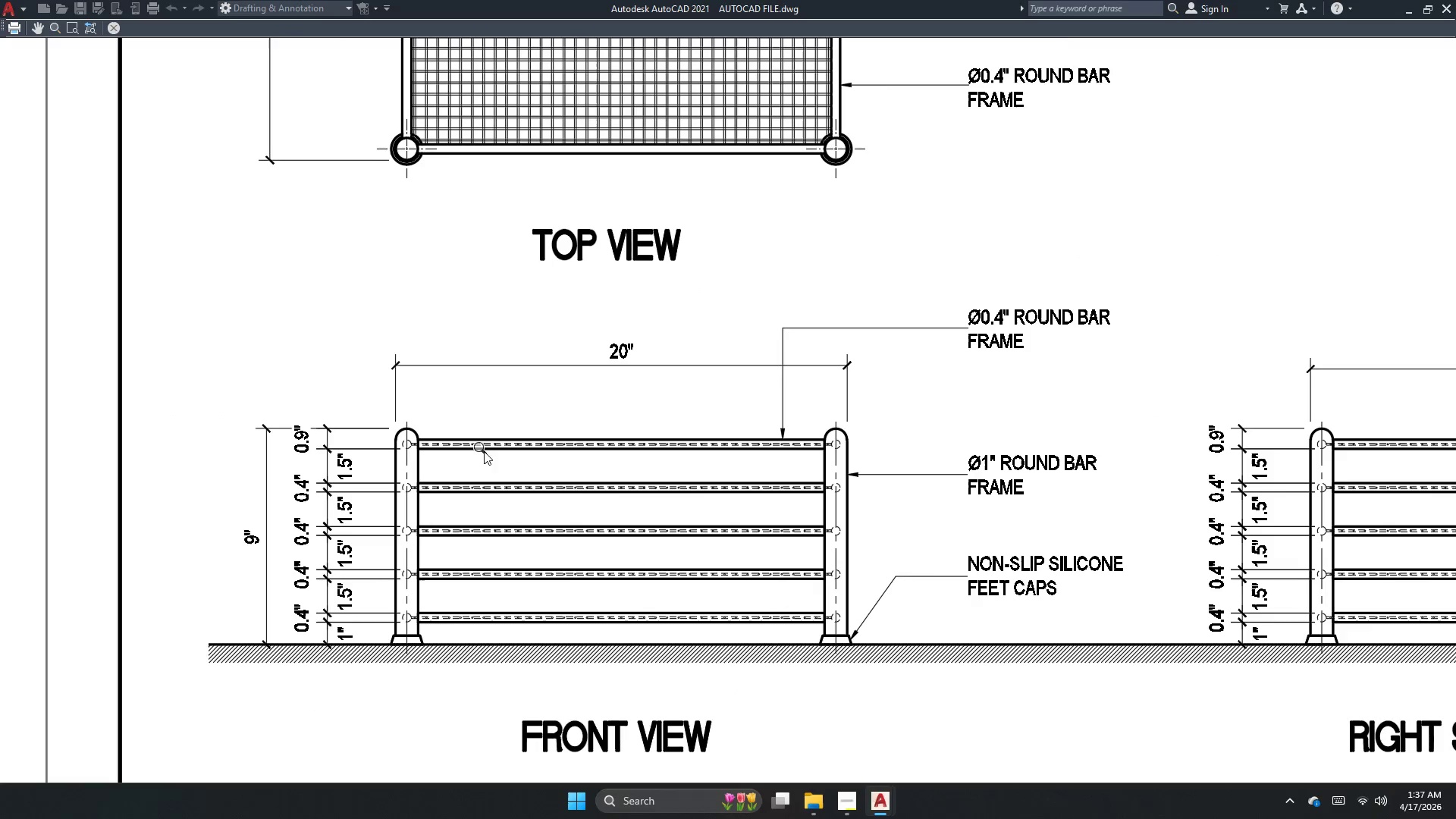 
scroll: coordinate [765, 453], scroll_direction: up, amount: 2.0
 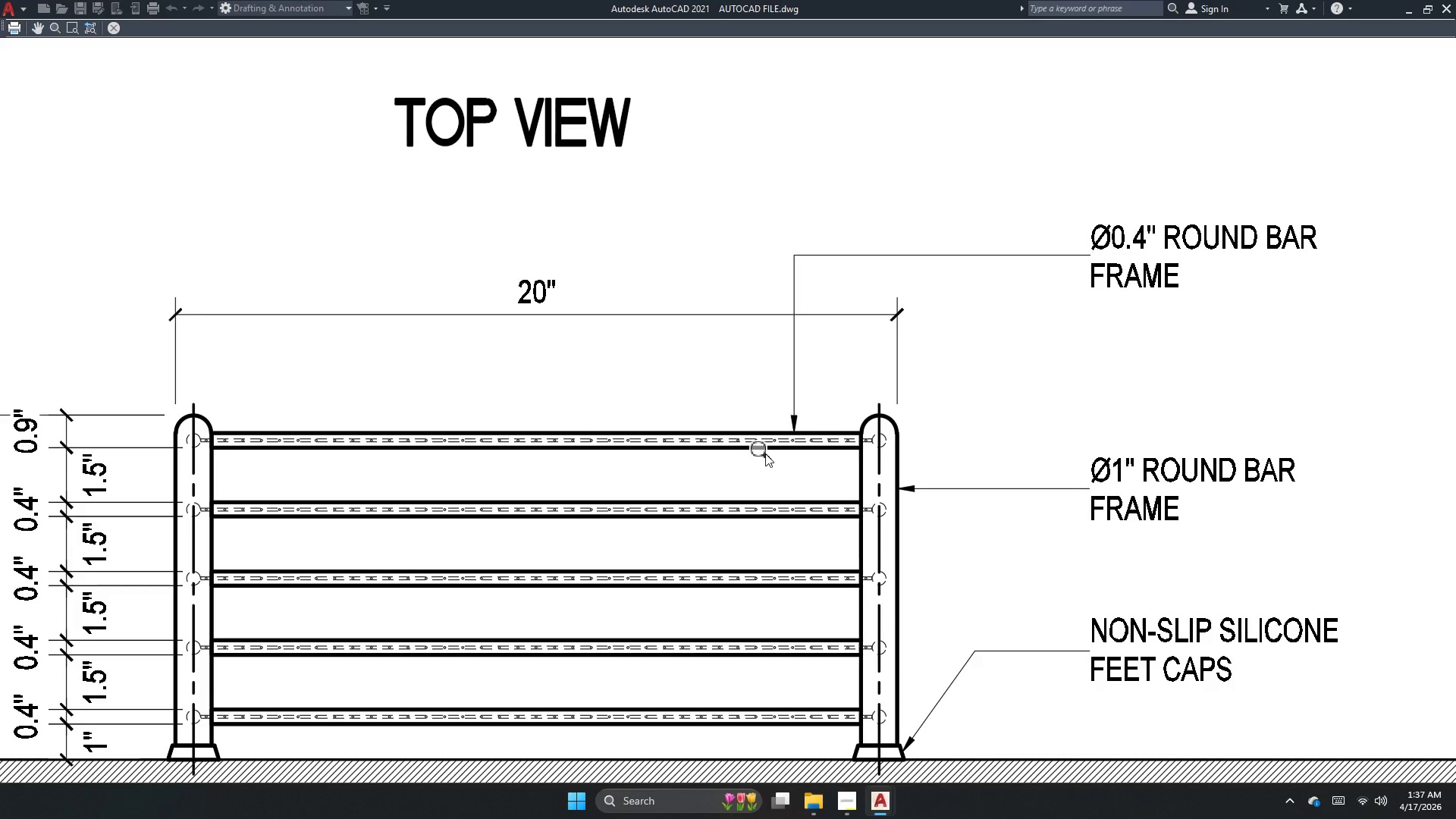 
scroll: coordinate [805, 453], scroll_direction: down, amount: 2.0
 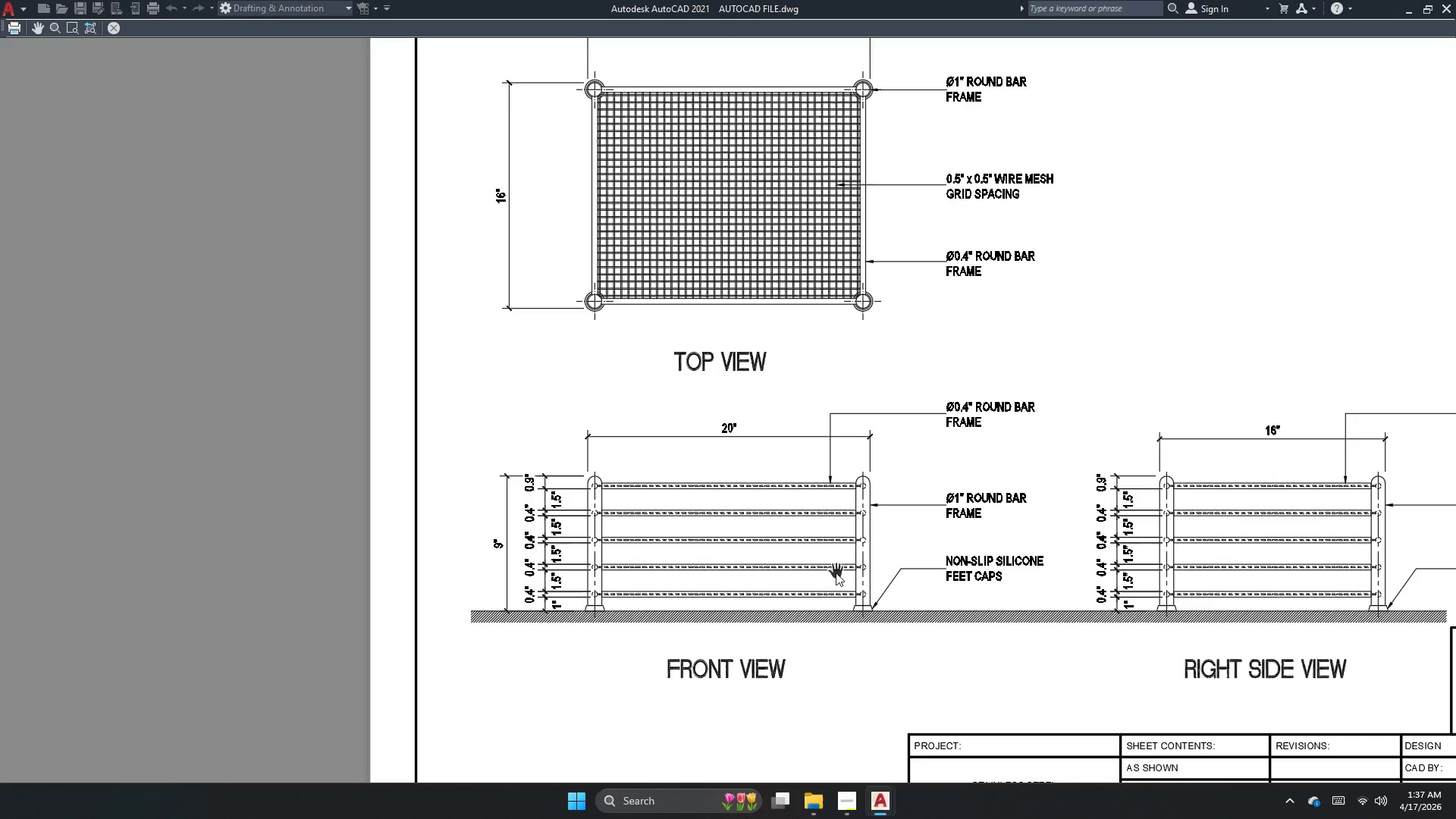 
scroll: coordinate [730, 604], scroll_direction: up, amount: 1.0
 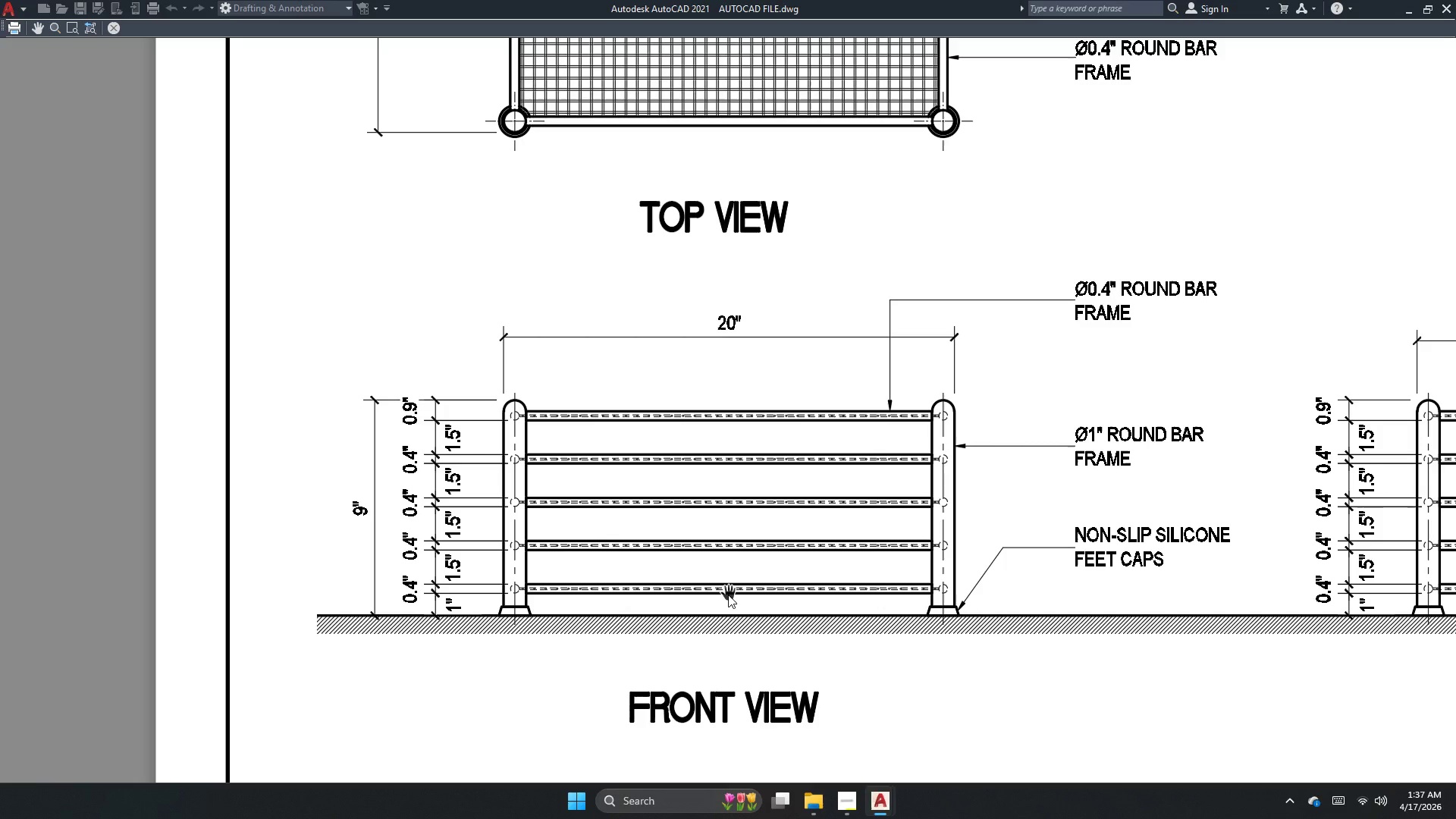 
wait(26.41)
 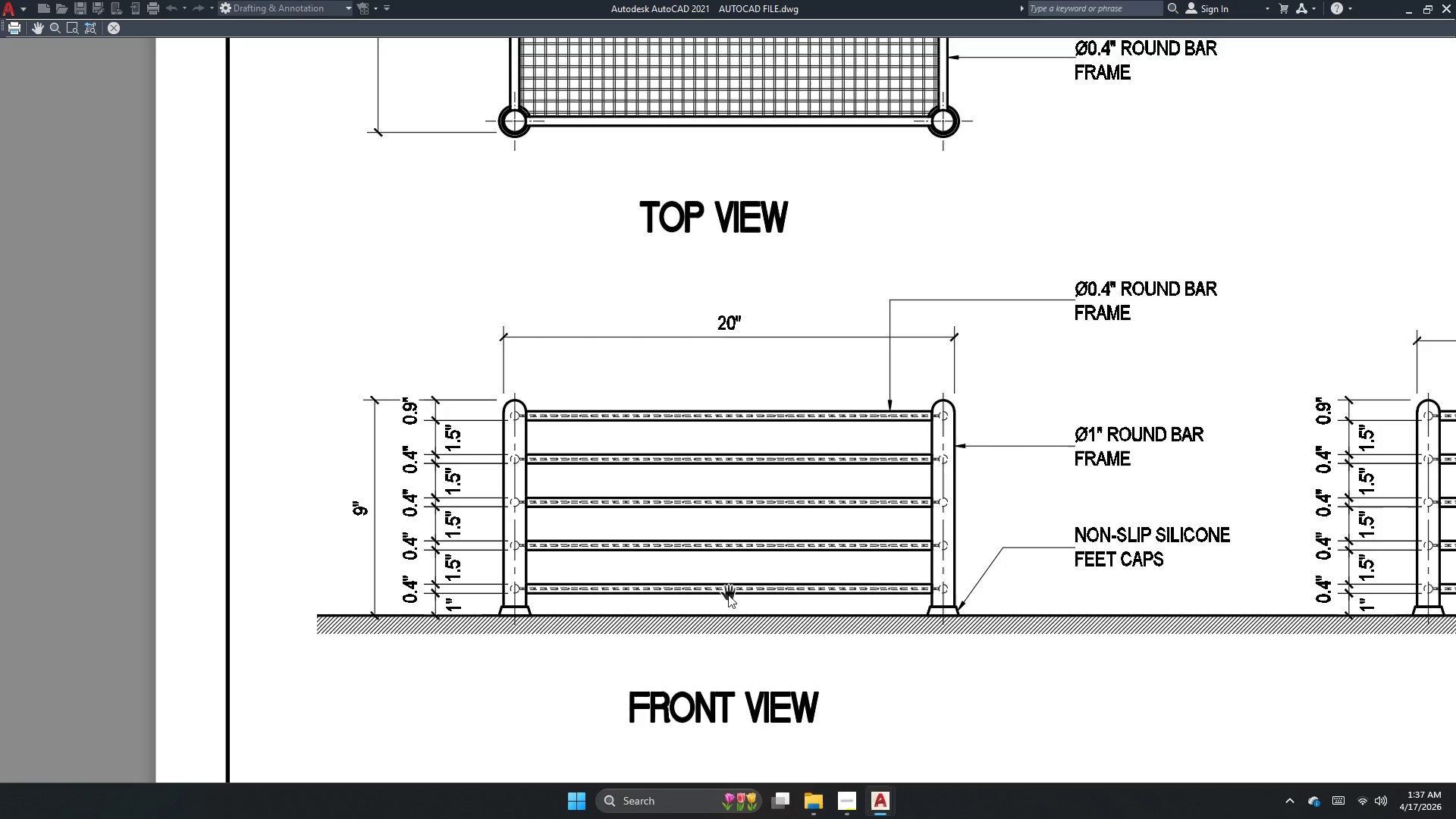 
key(Escape)
 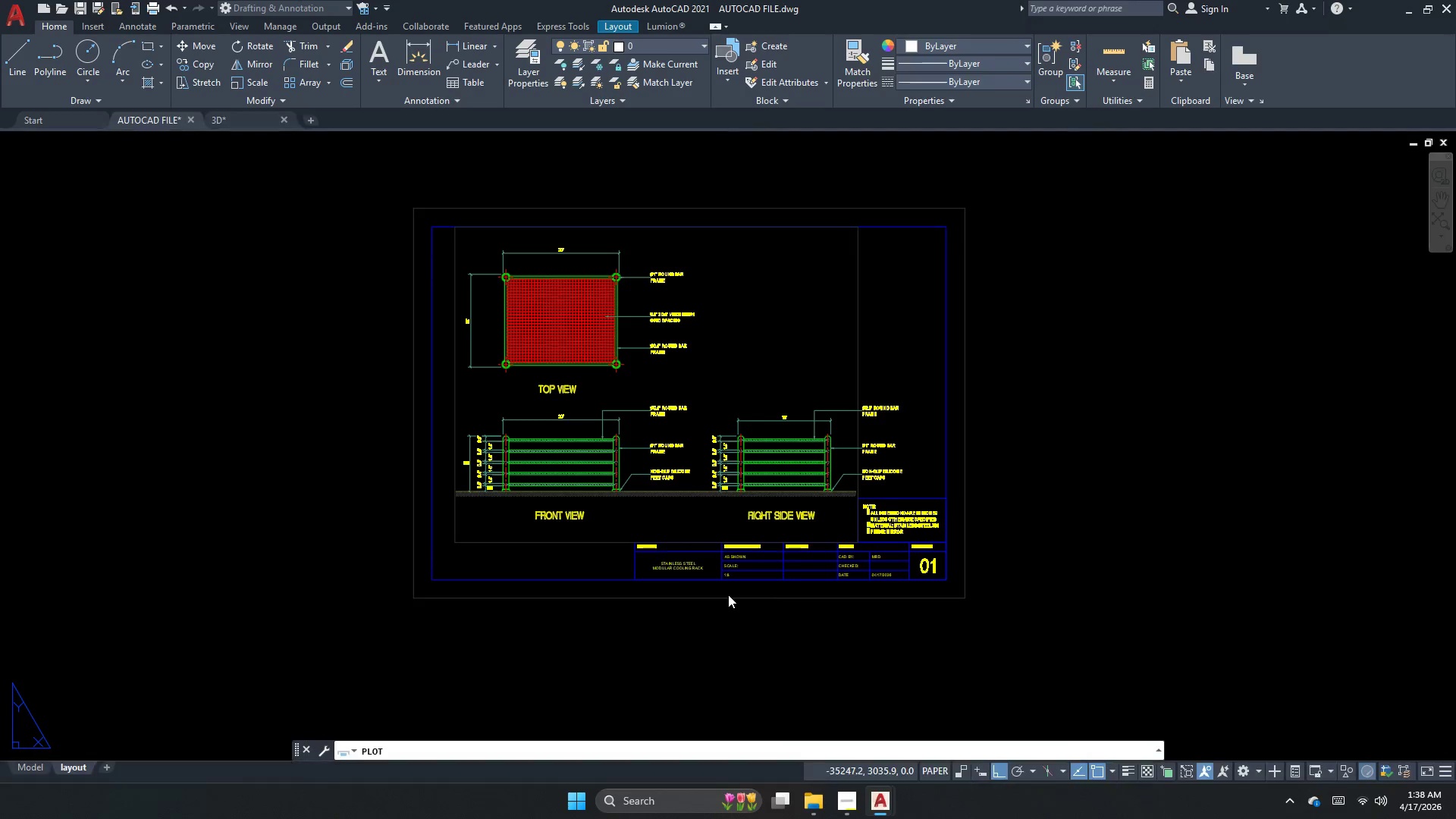 
key(Escape)
 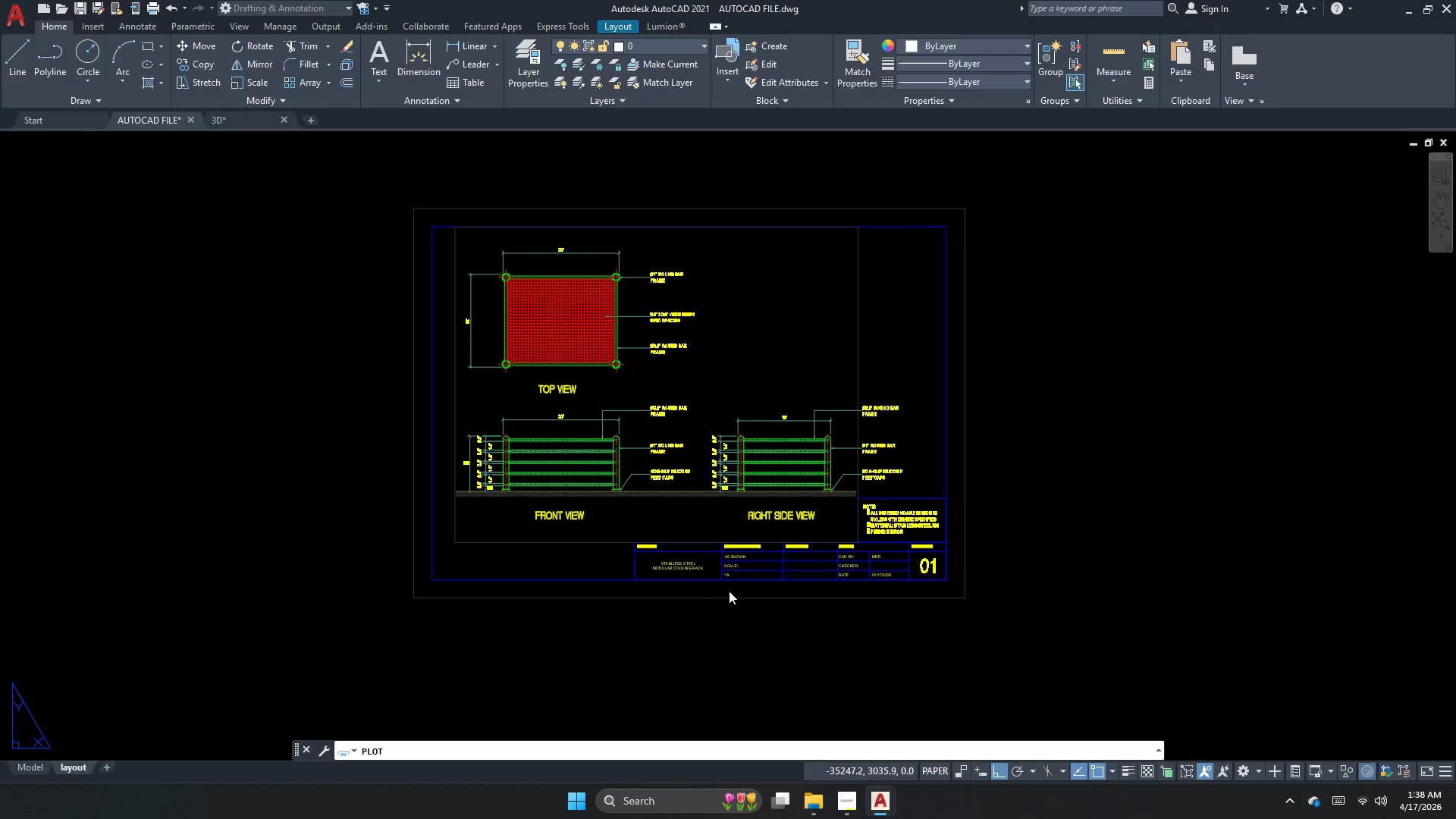 
key(Escape)
 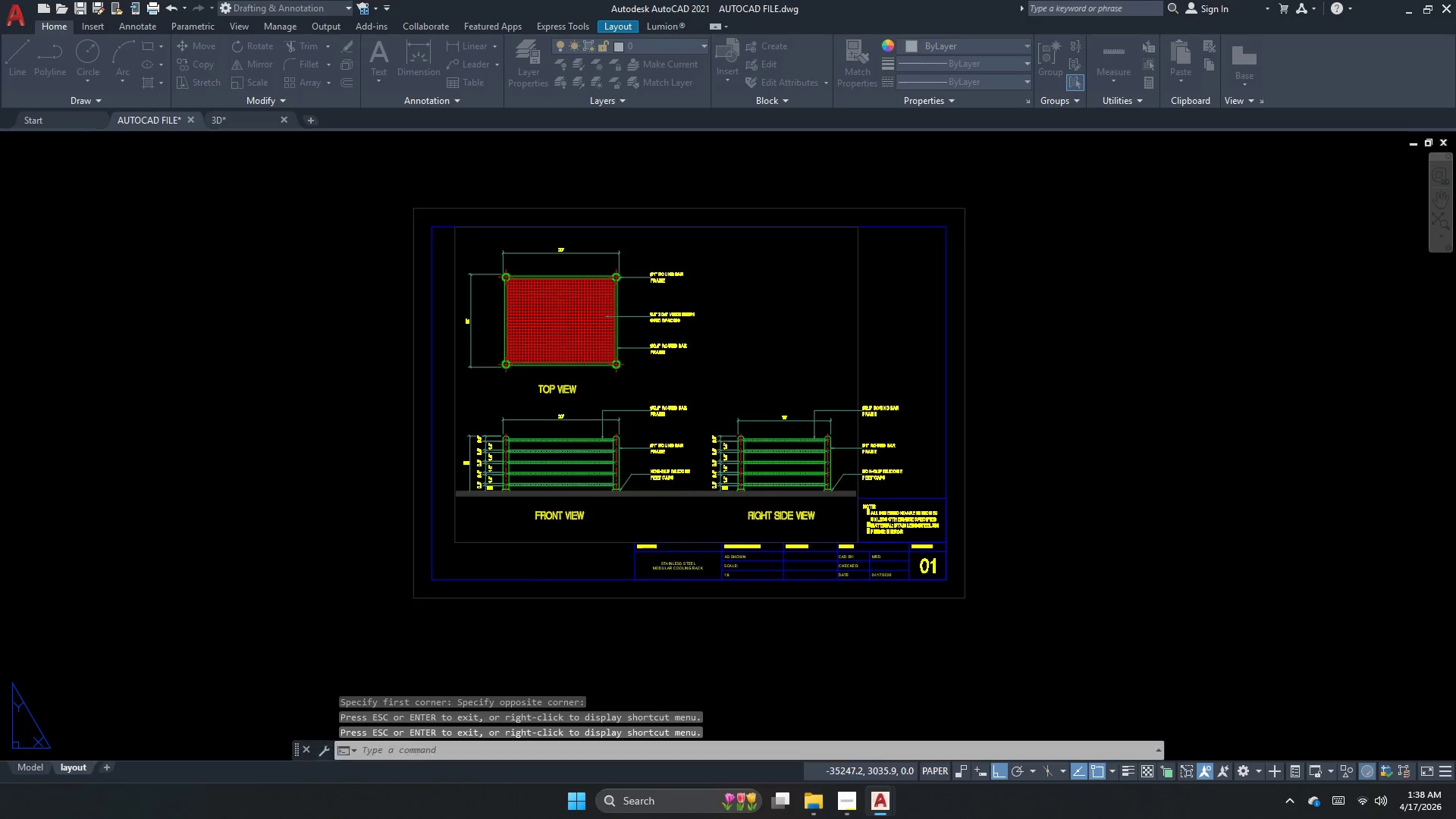 
key(Escape)
 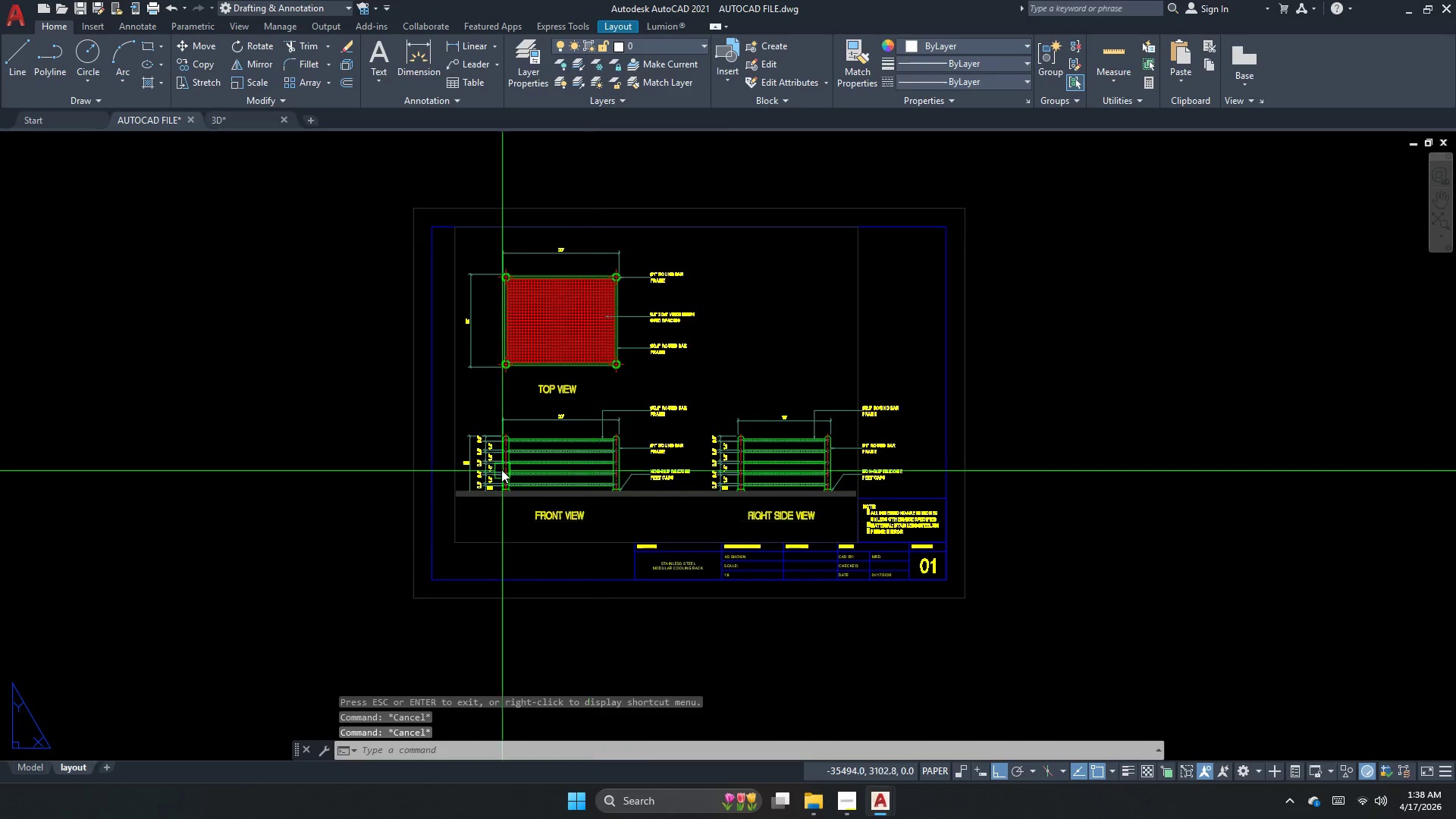 
left_click([497, 441])
 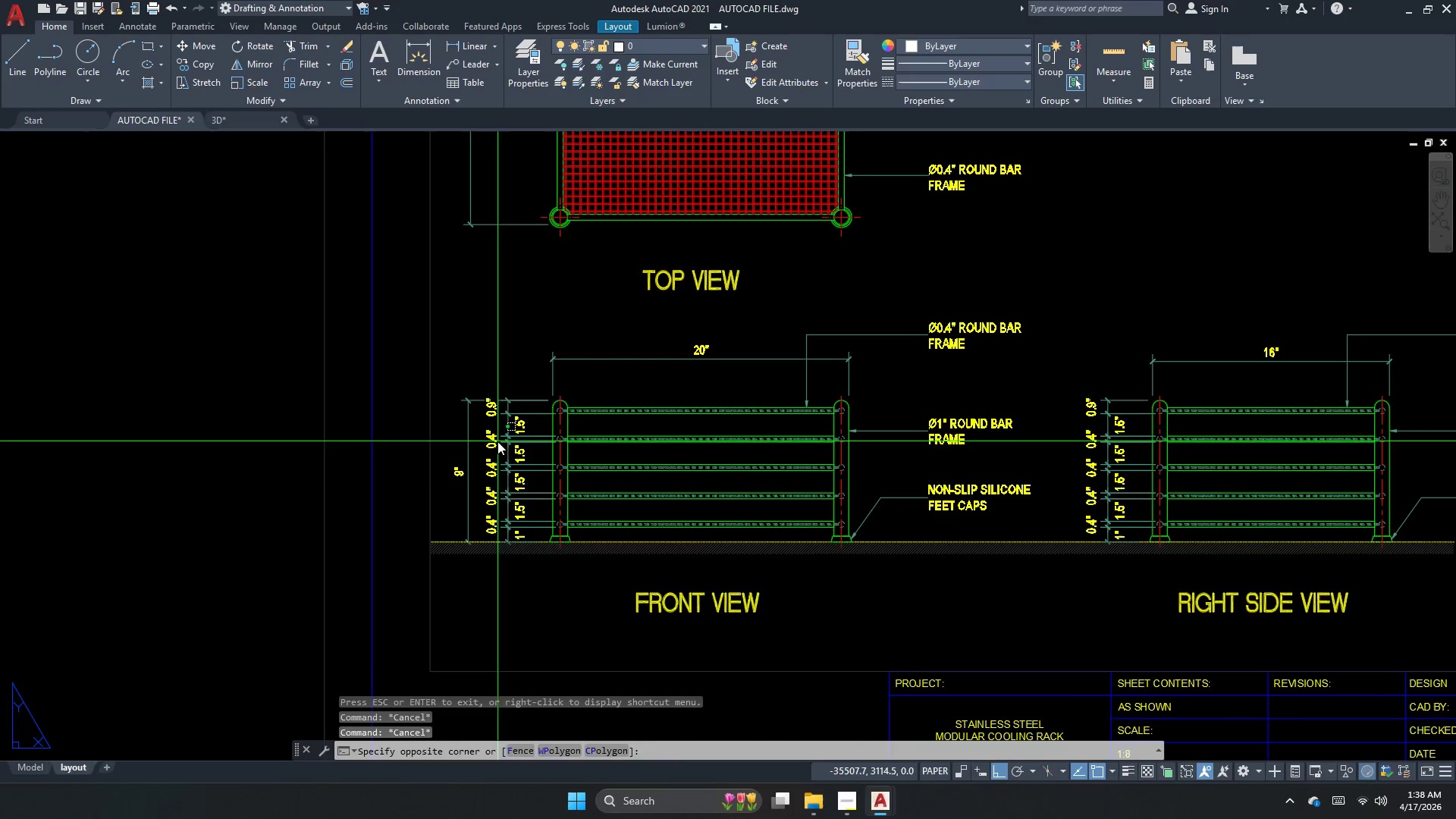 
scroll: coordinate [451, 456], scroll_direction: up, amount: 2.0
 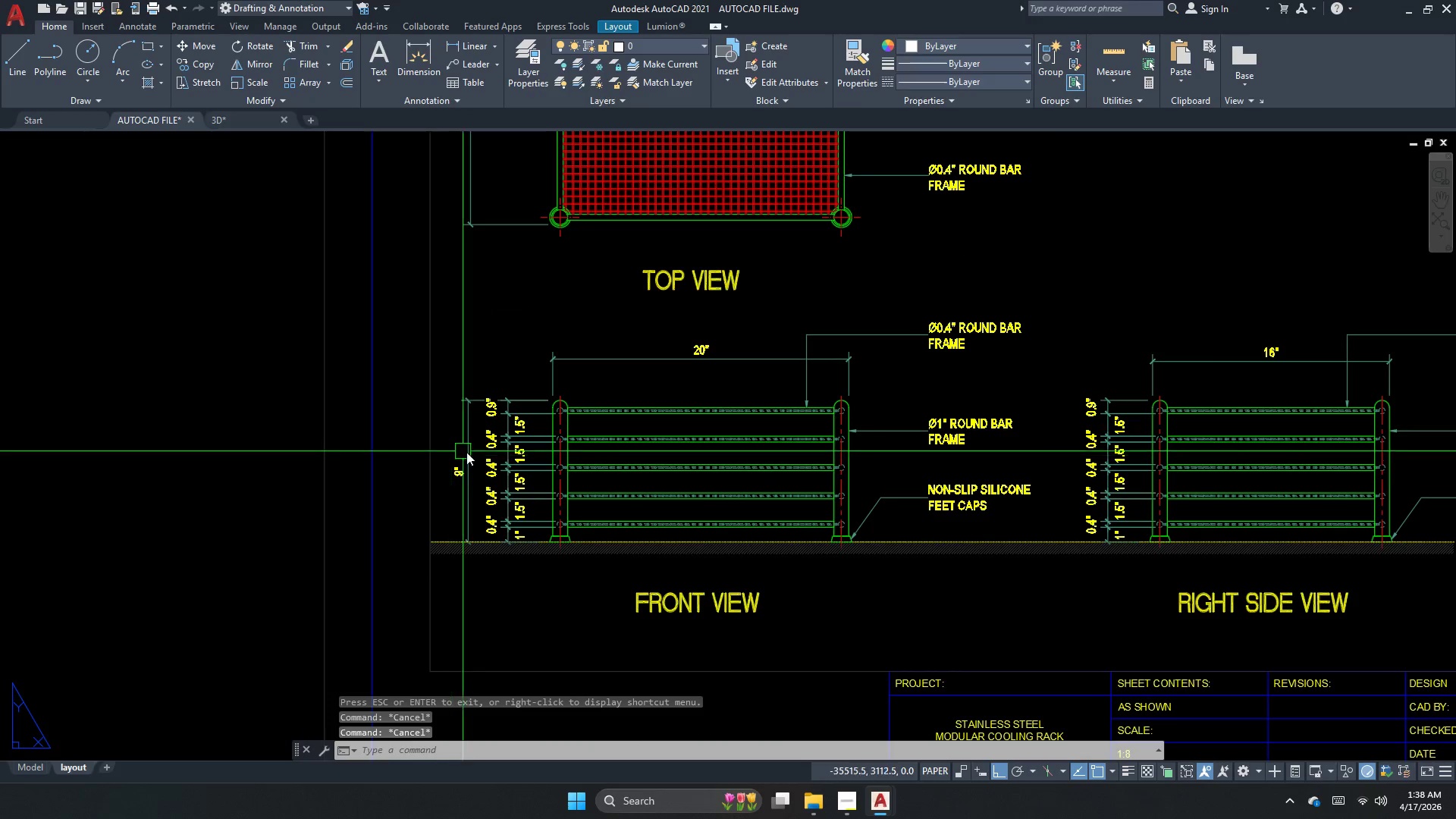 
double_click([497, 441])
 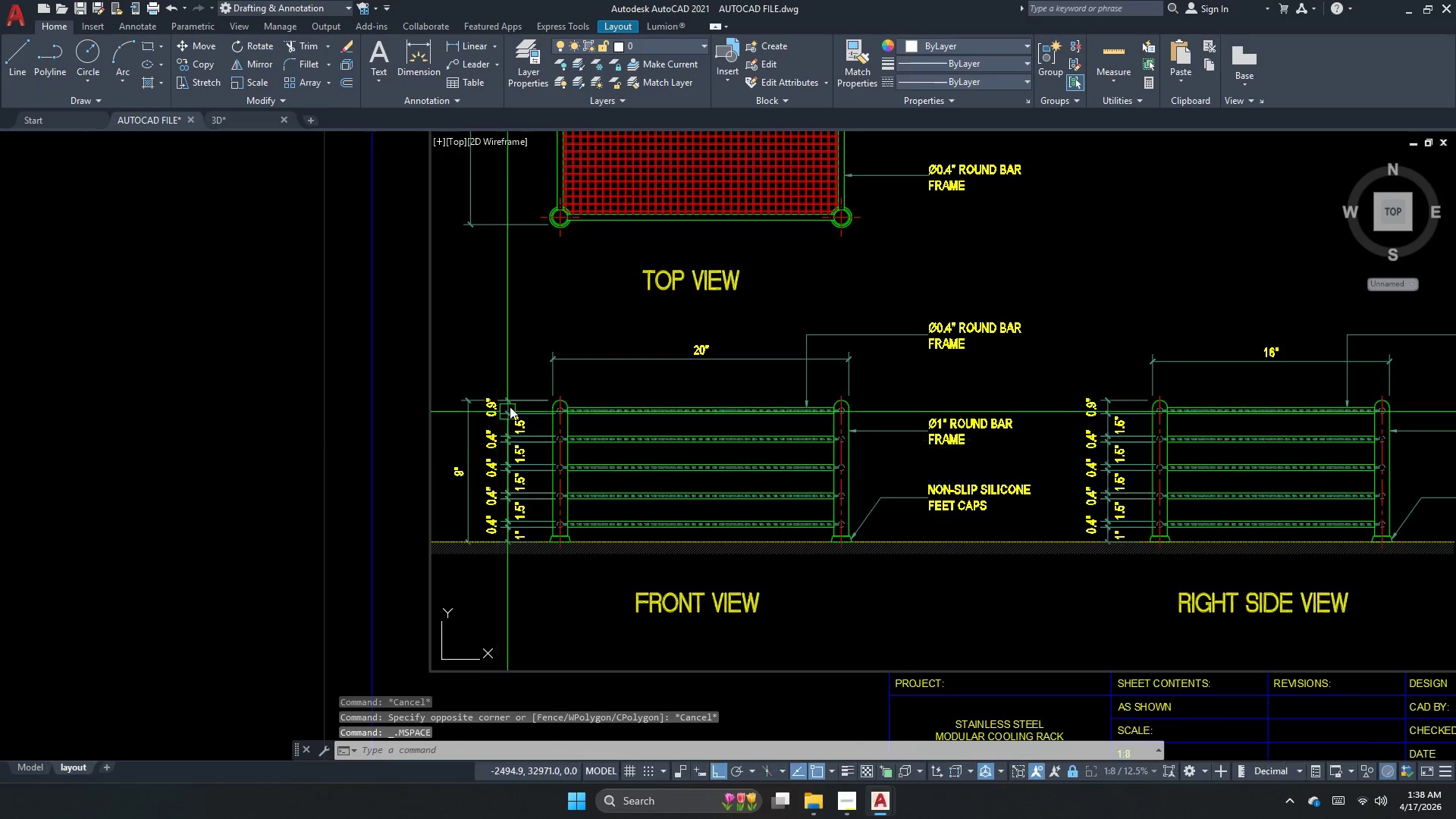 
left_click([522, 399])
 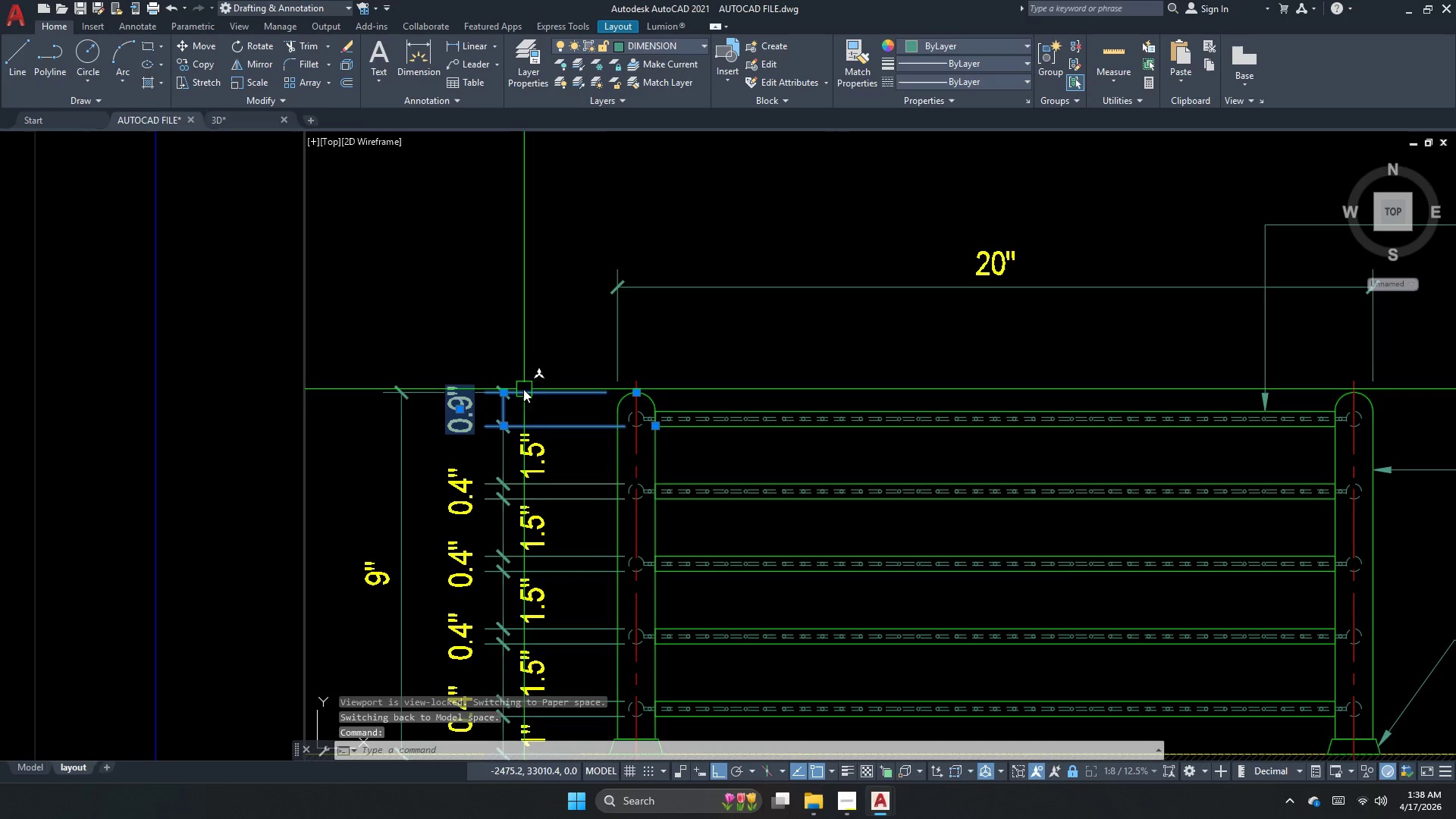 
scroll: coordinate [510, 405], scroll_direction: up, amount: 2.0
 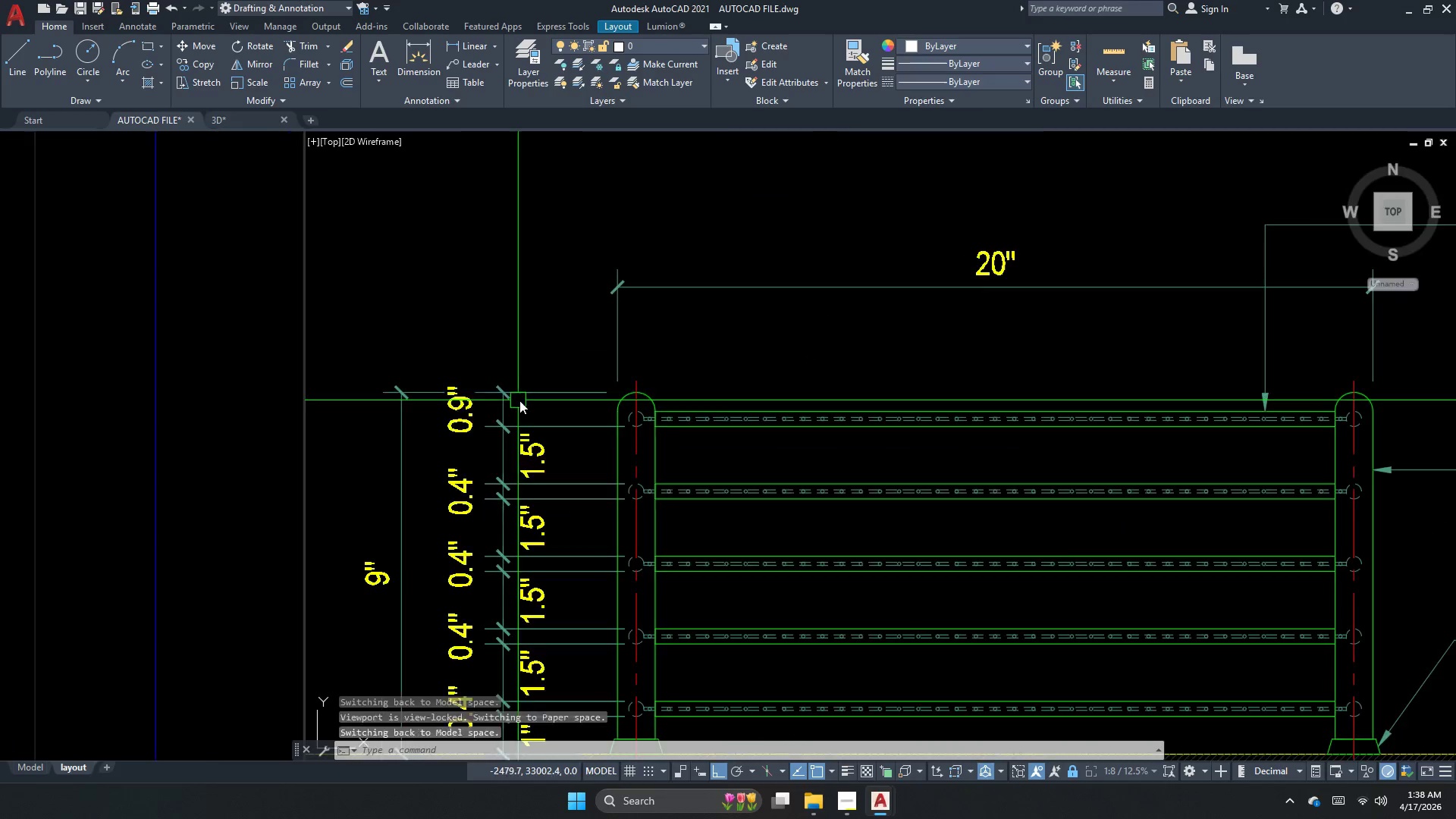 
key(Escape)
 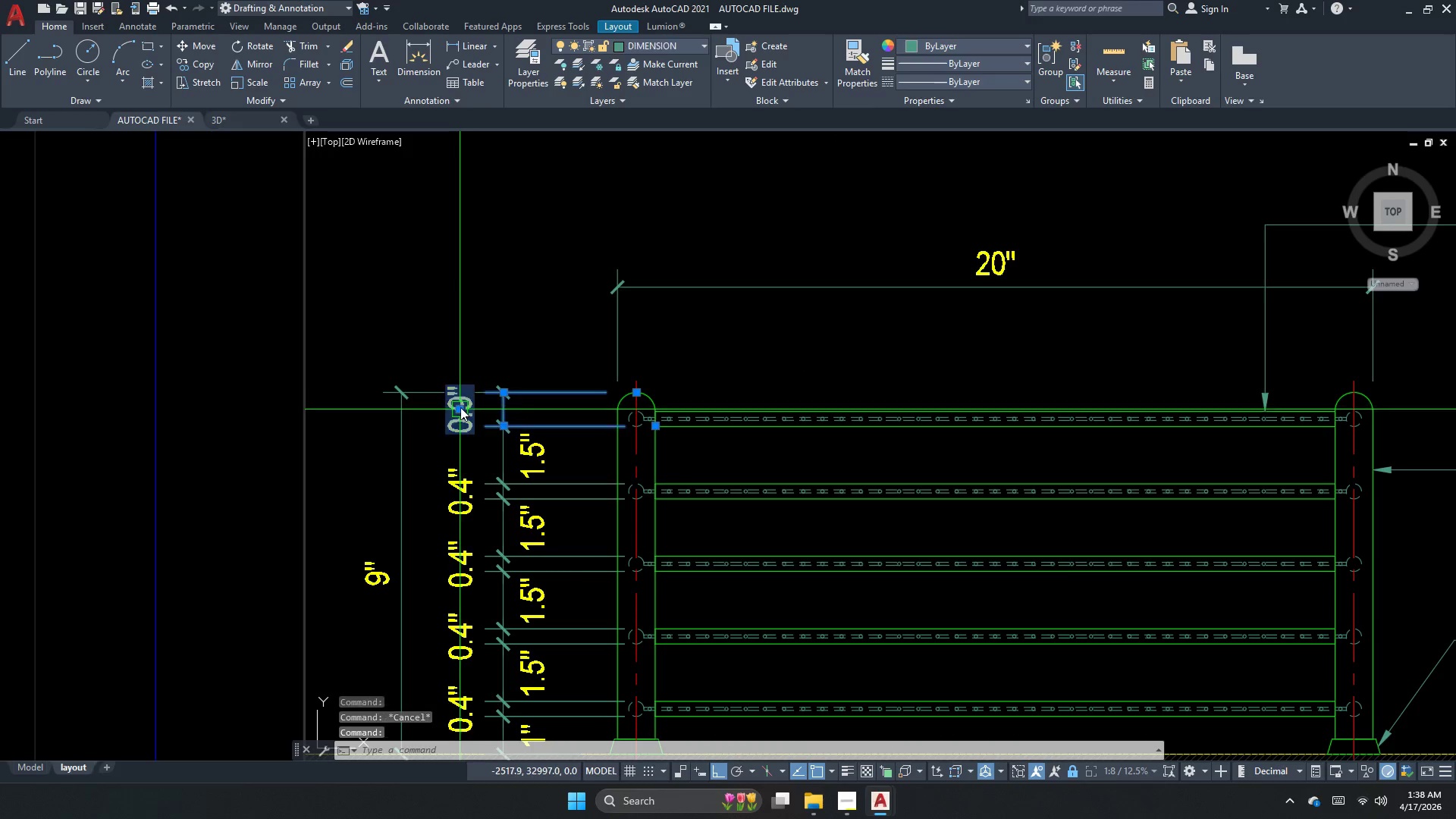 
double_click([460, 407])
 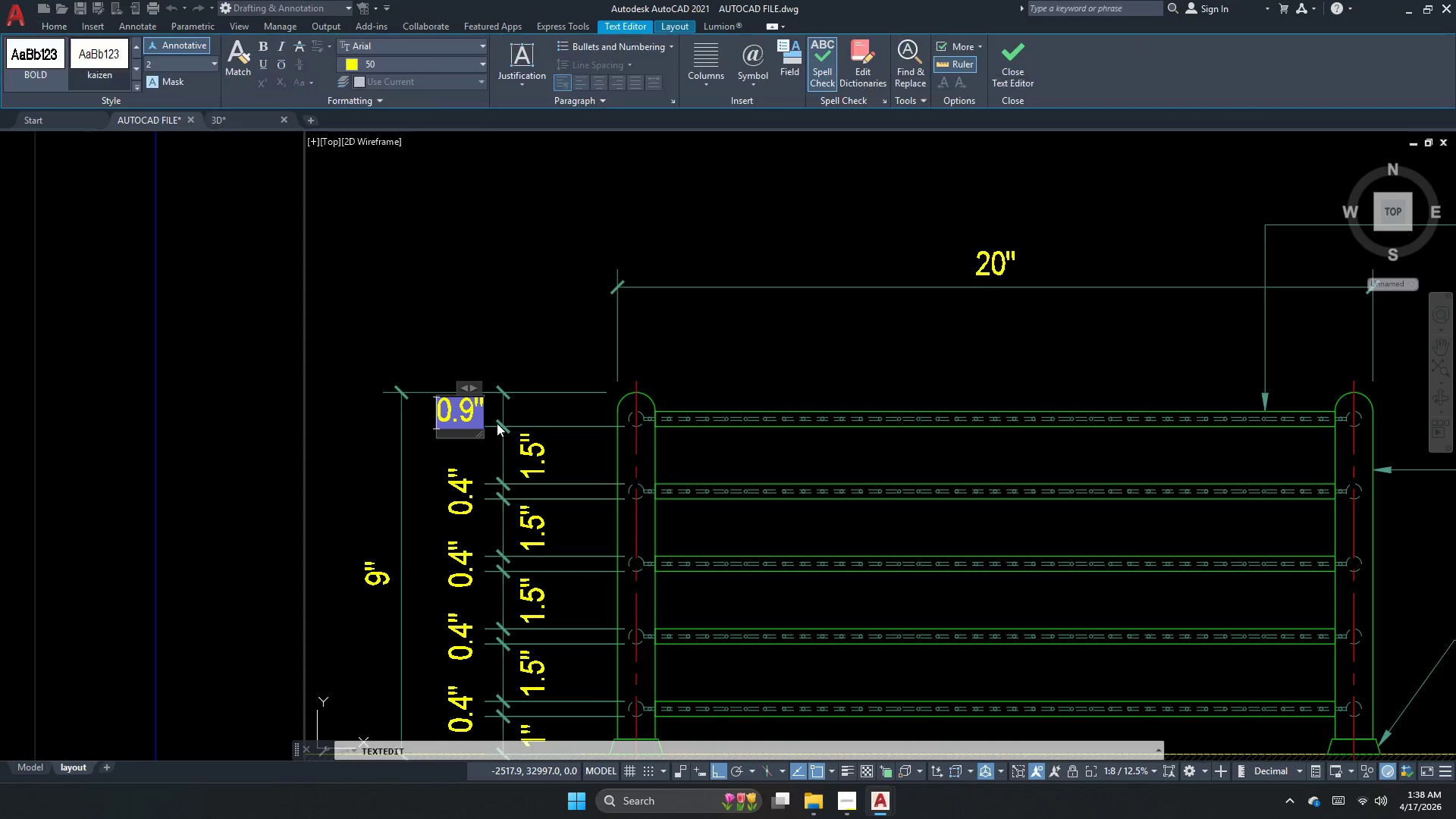 
key(Escape)
 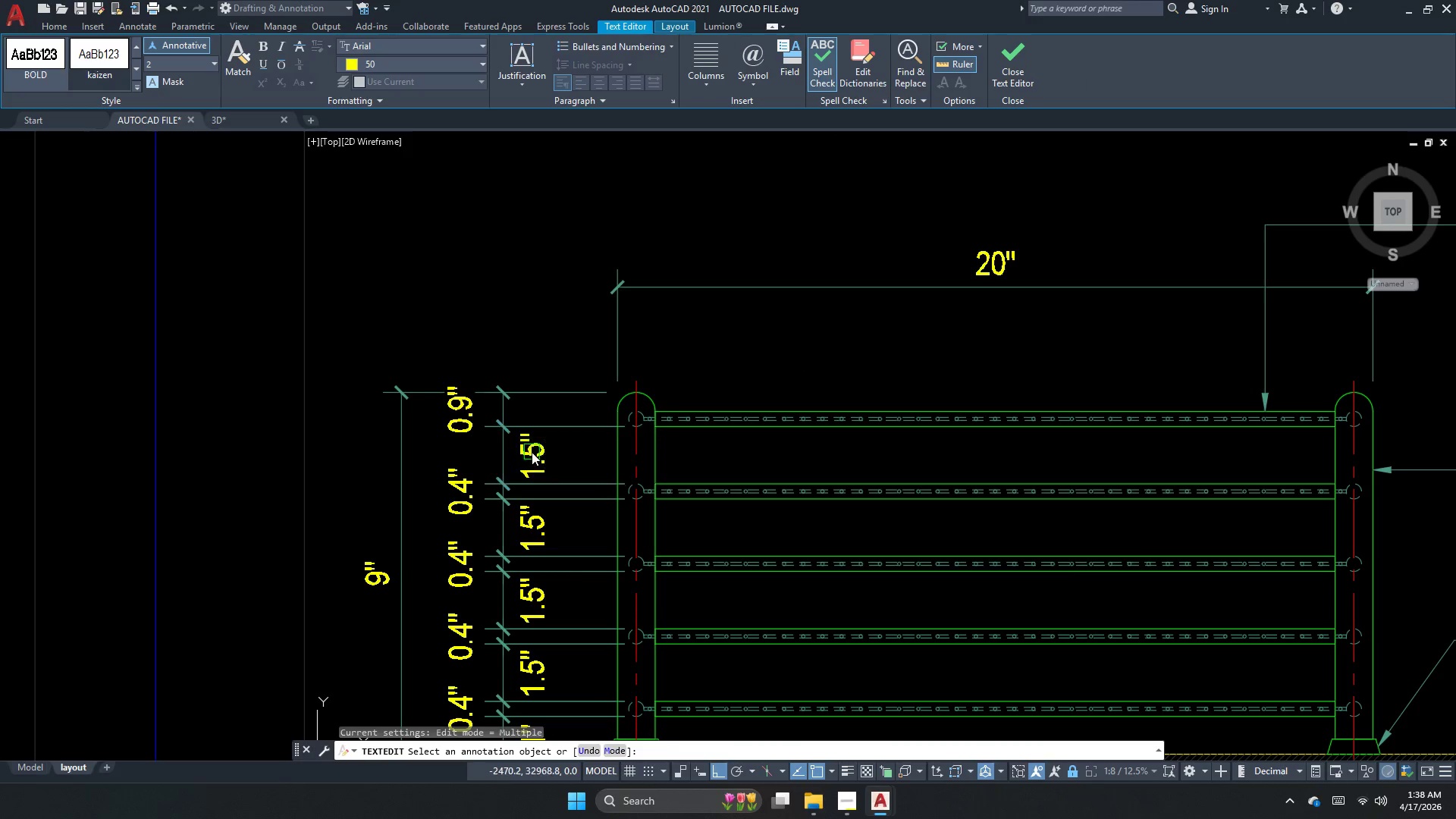 
double_click([532, 452])
 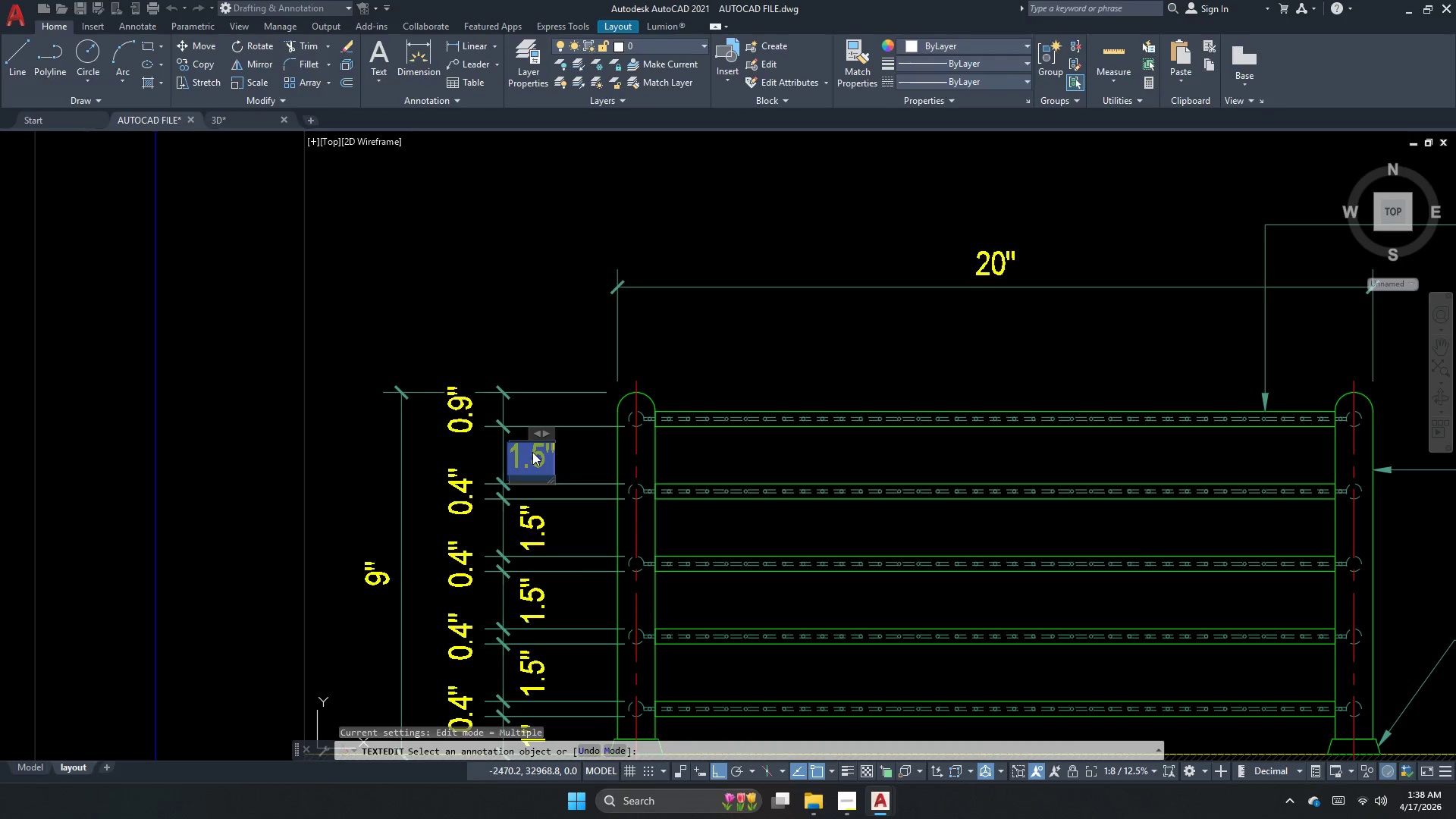 
key(Escape)
 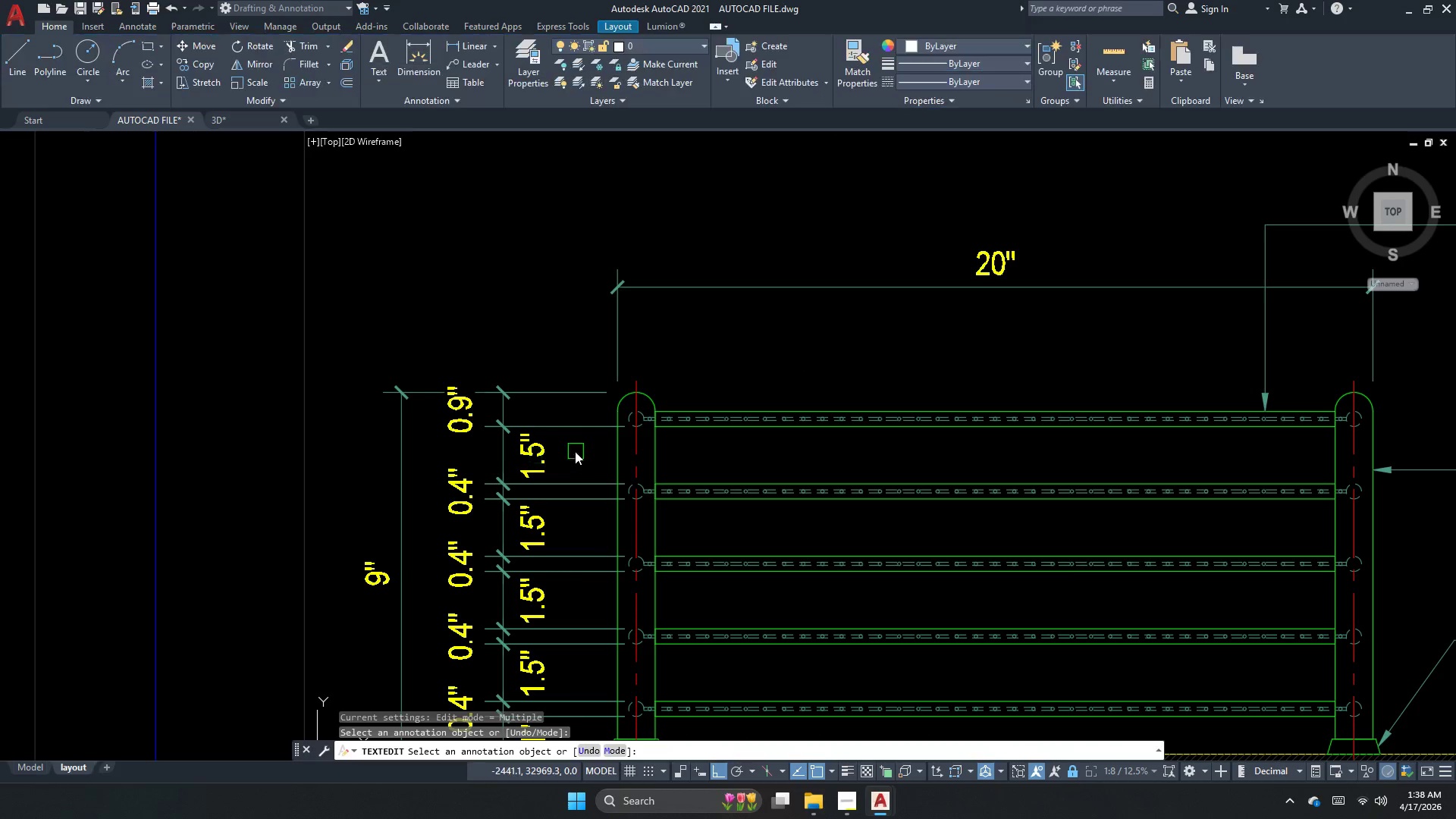 
key(Escape)
 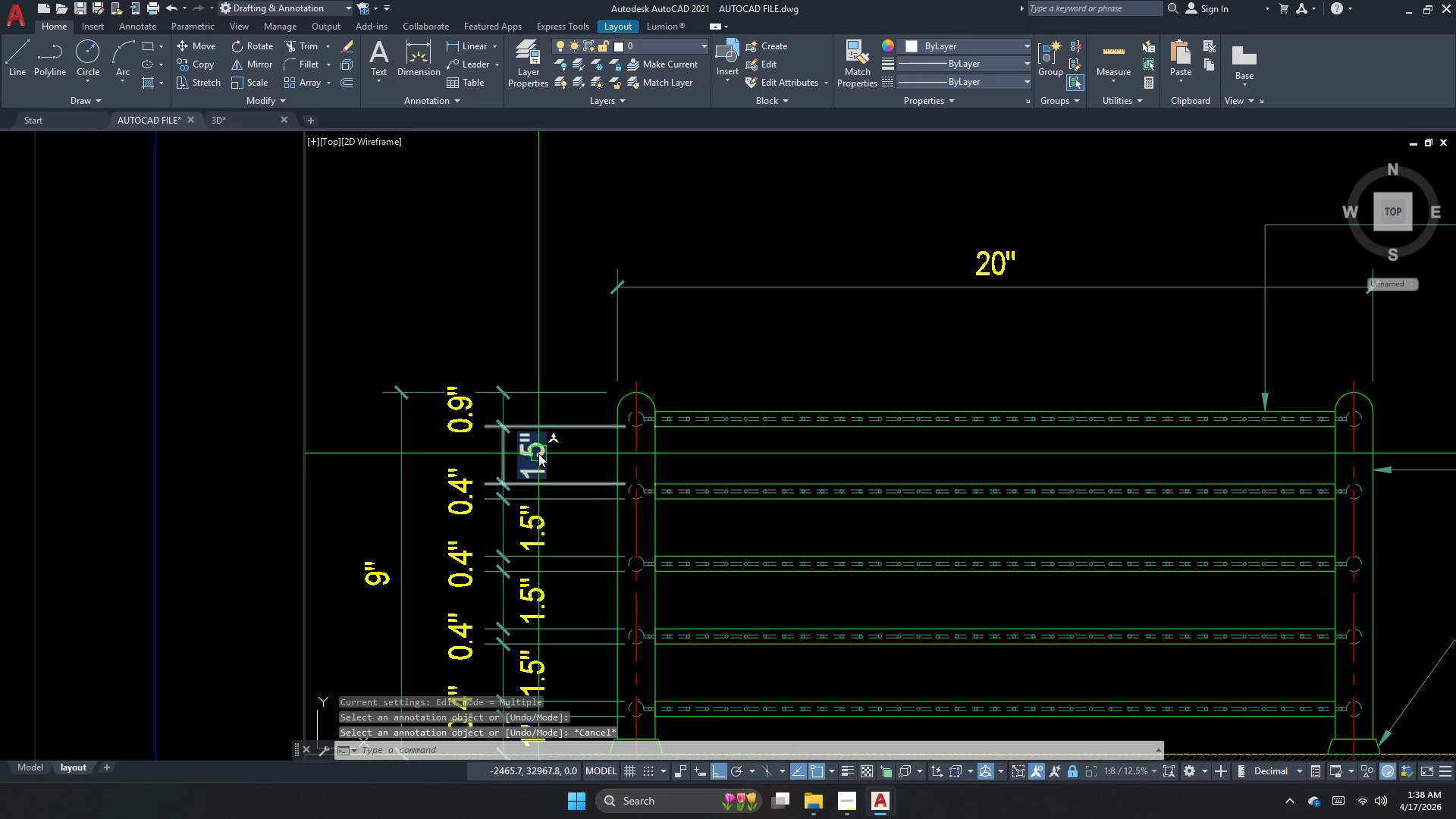 
key(Escape)
 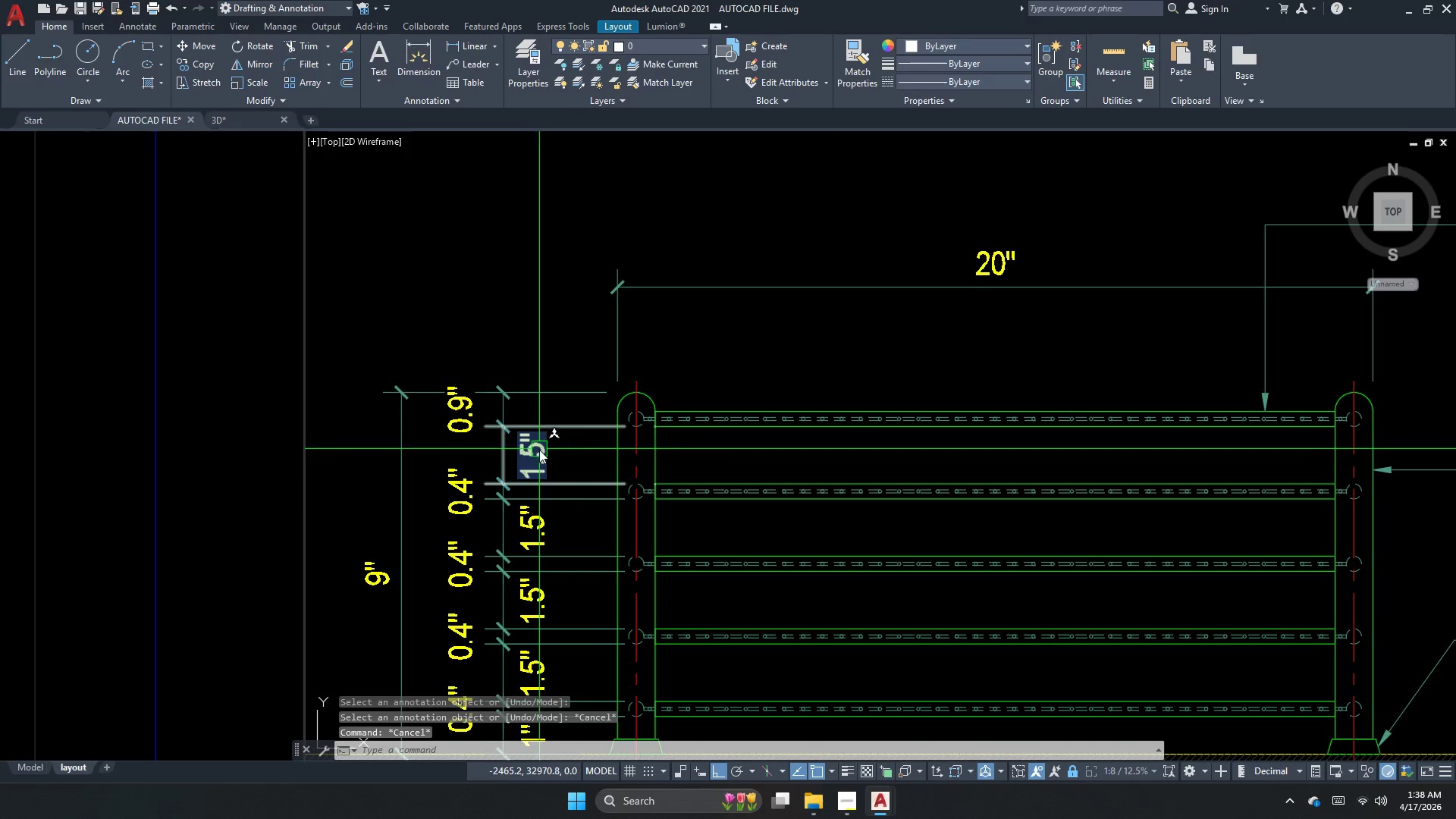 
key(Escape)
 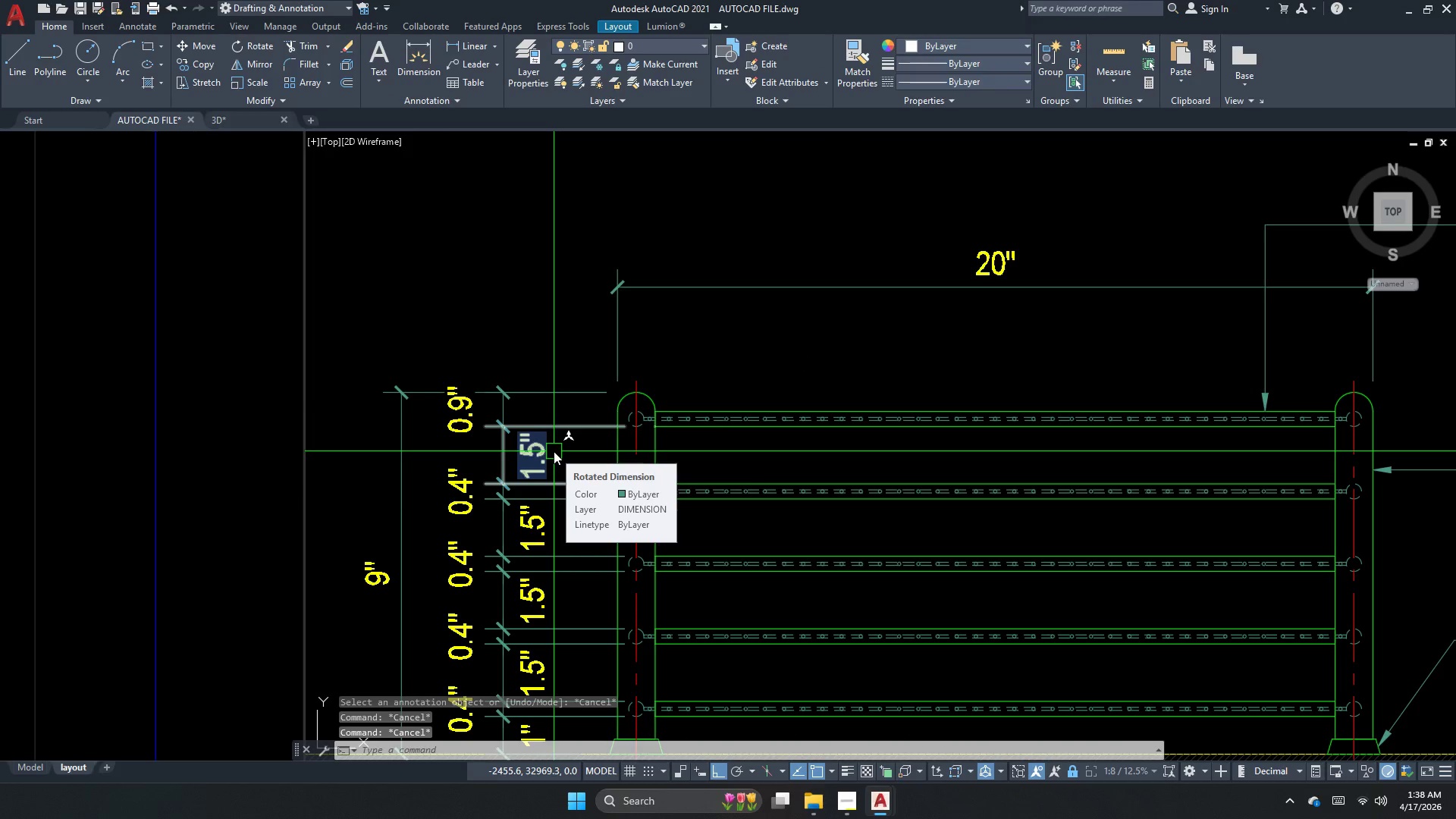 
key(Escape)
 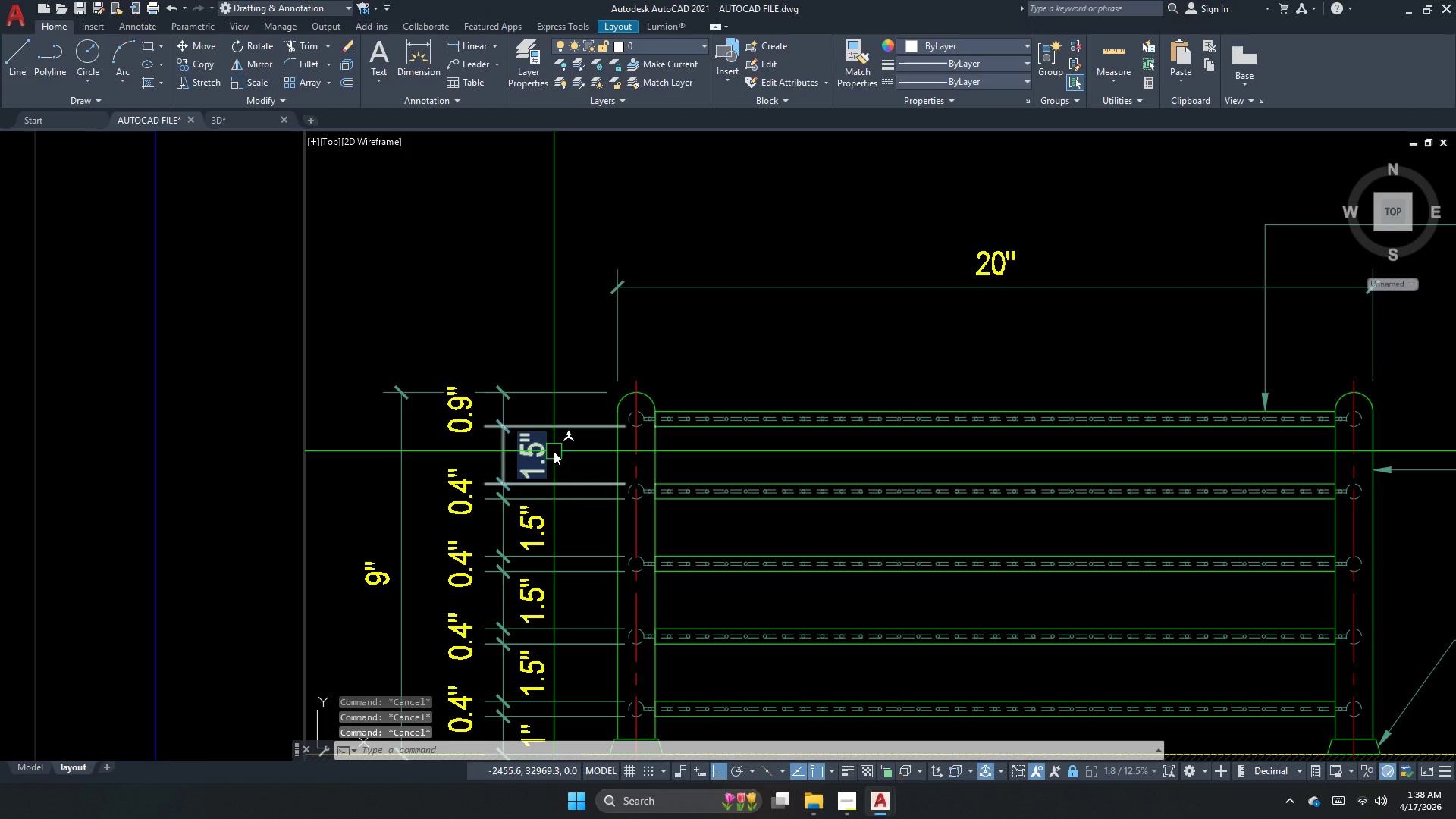 
hold_key(key=Escape, duration=2.8)
 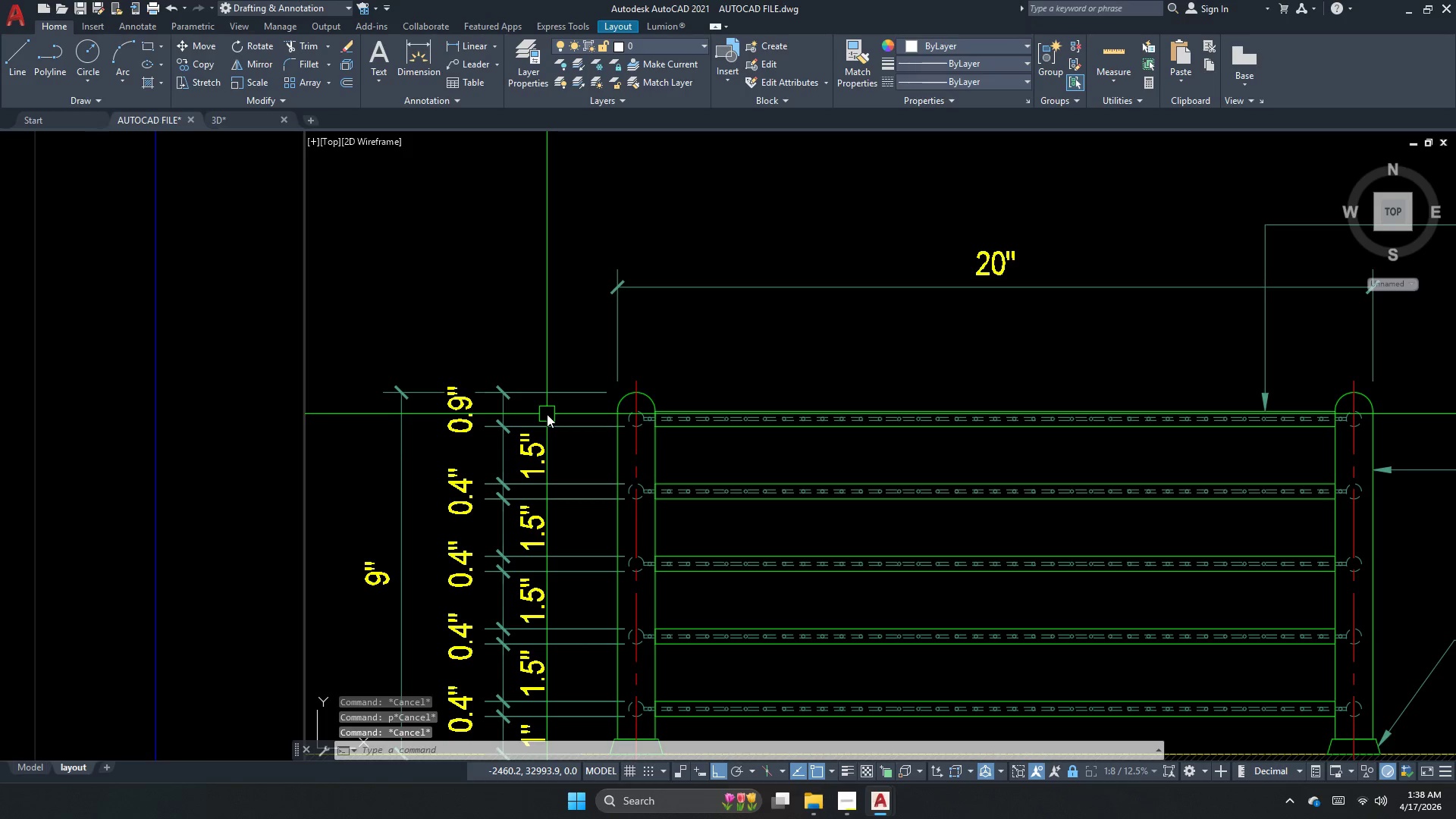 
hold_key(key=ArrowDown, duration=1.38)
 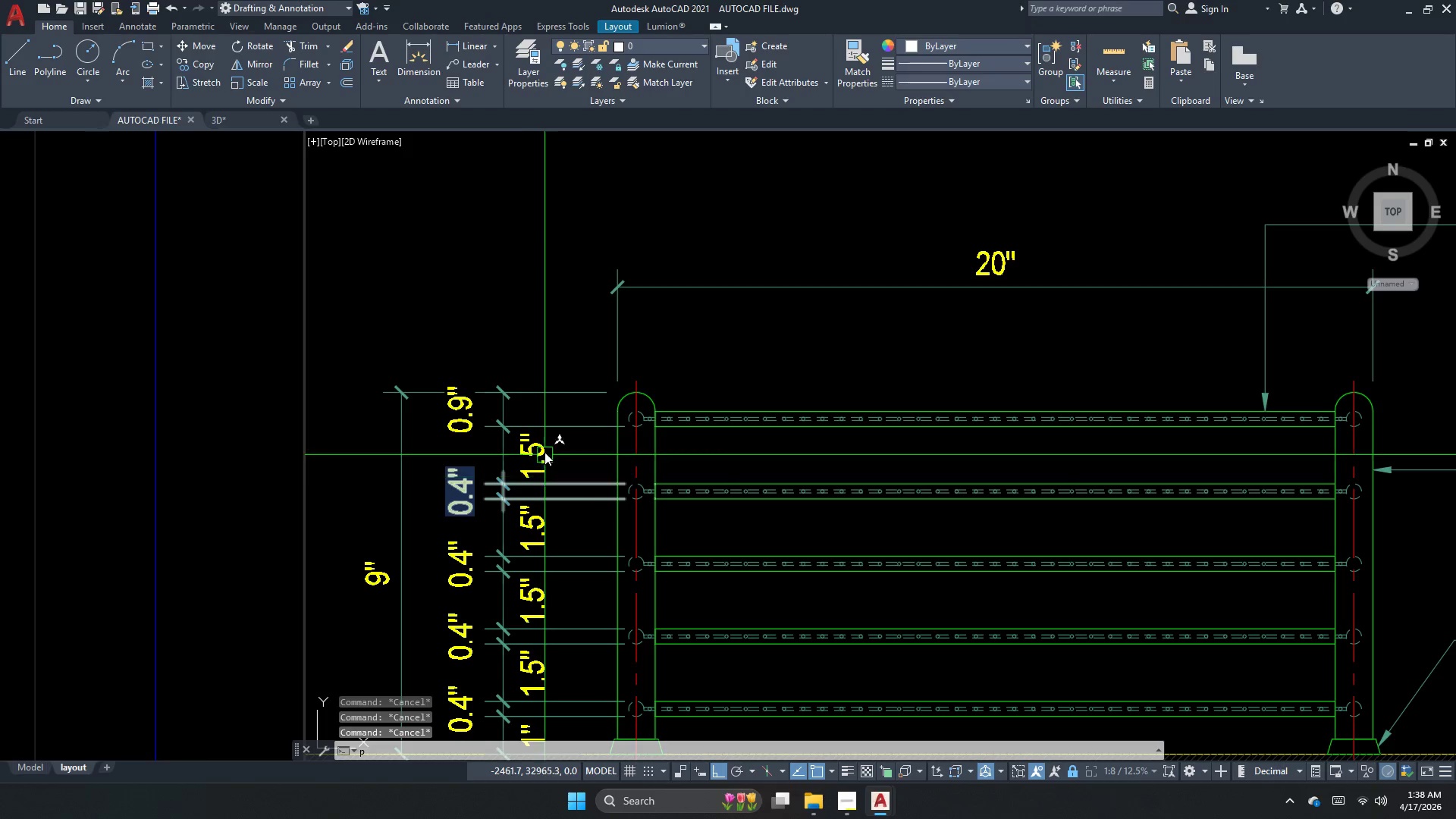 
key(P)
 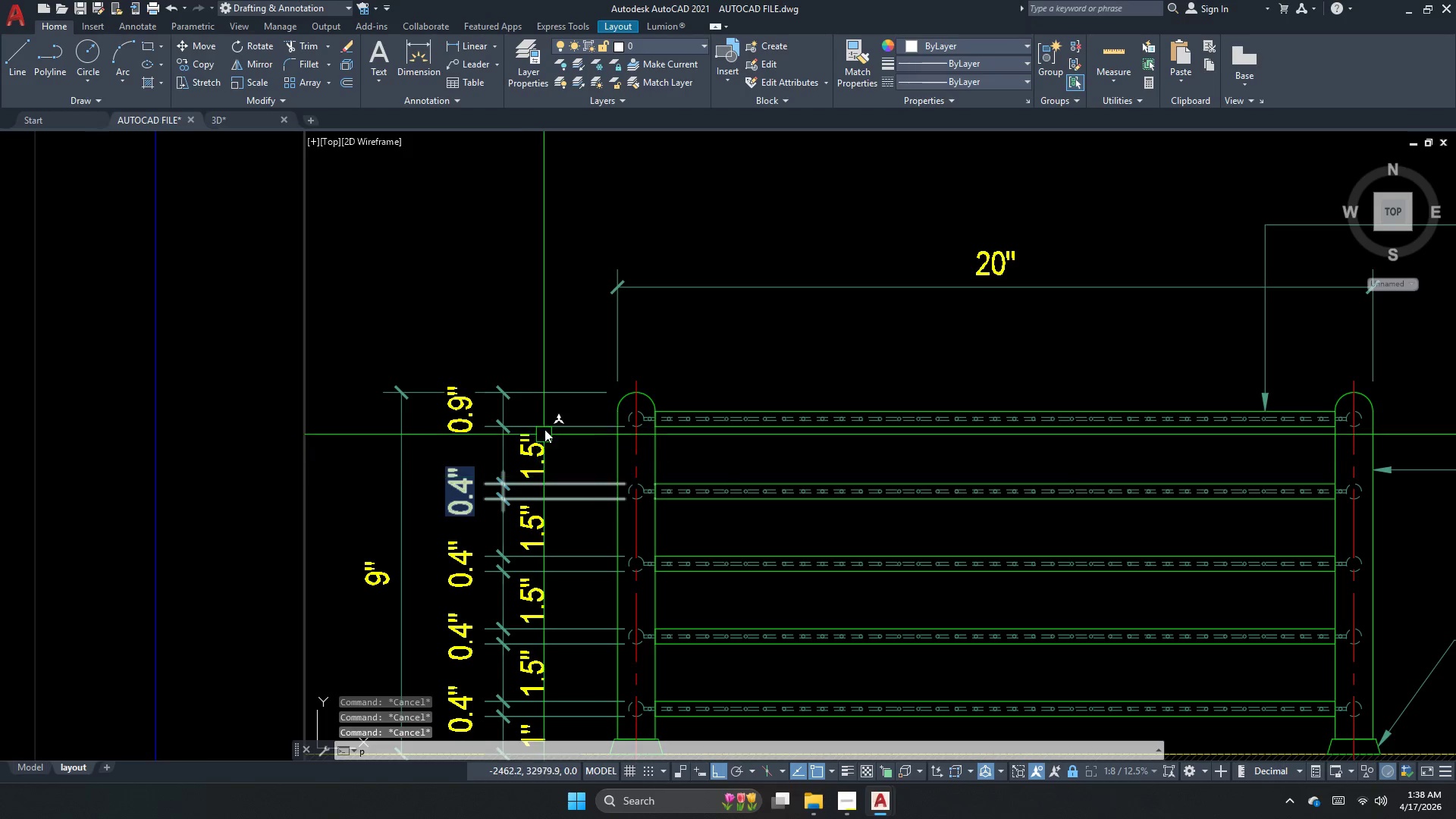 
key(Escape)
 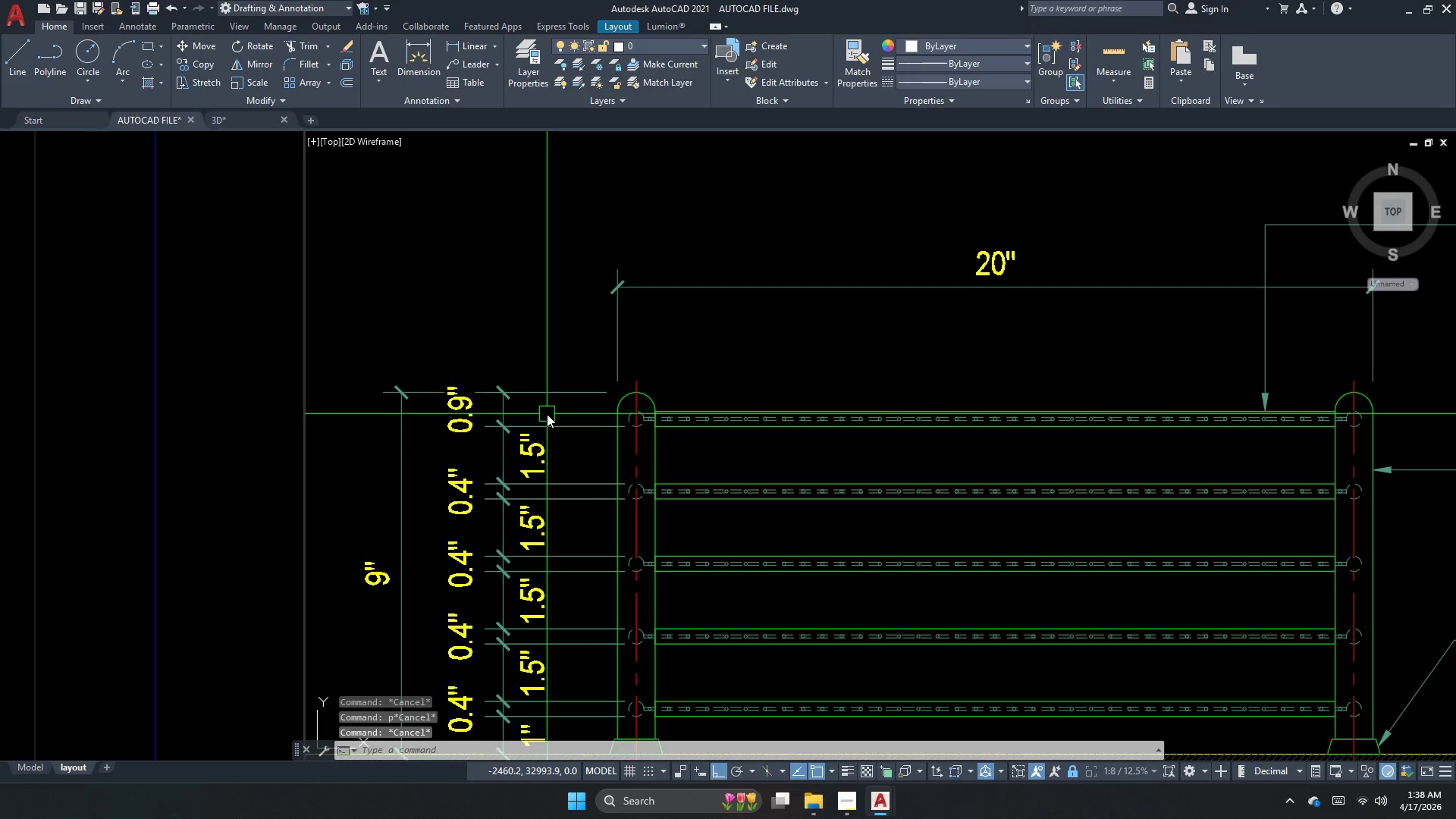 
key(Control+P)
 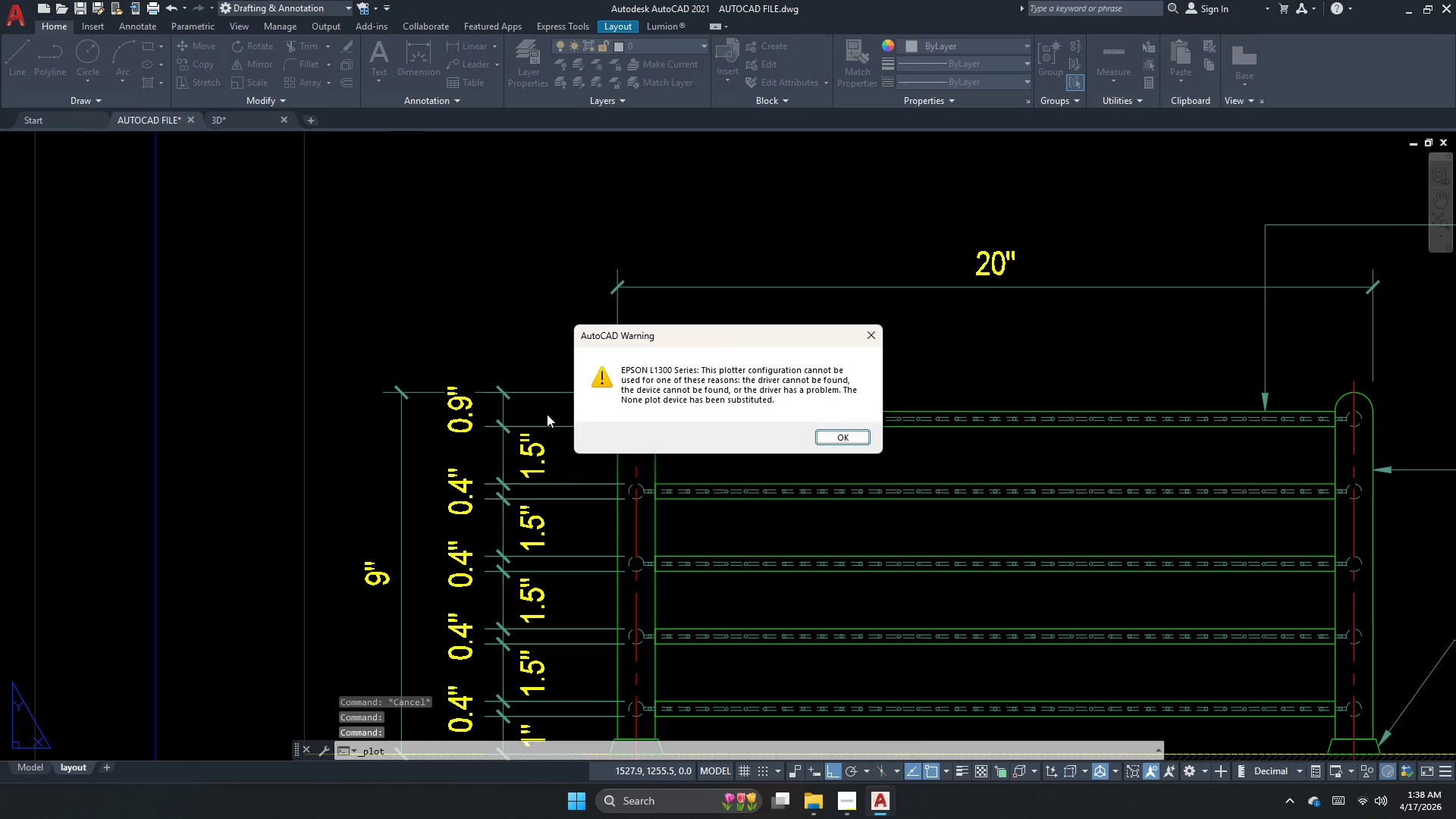 
key(Escape)
 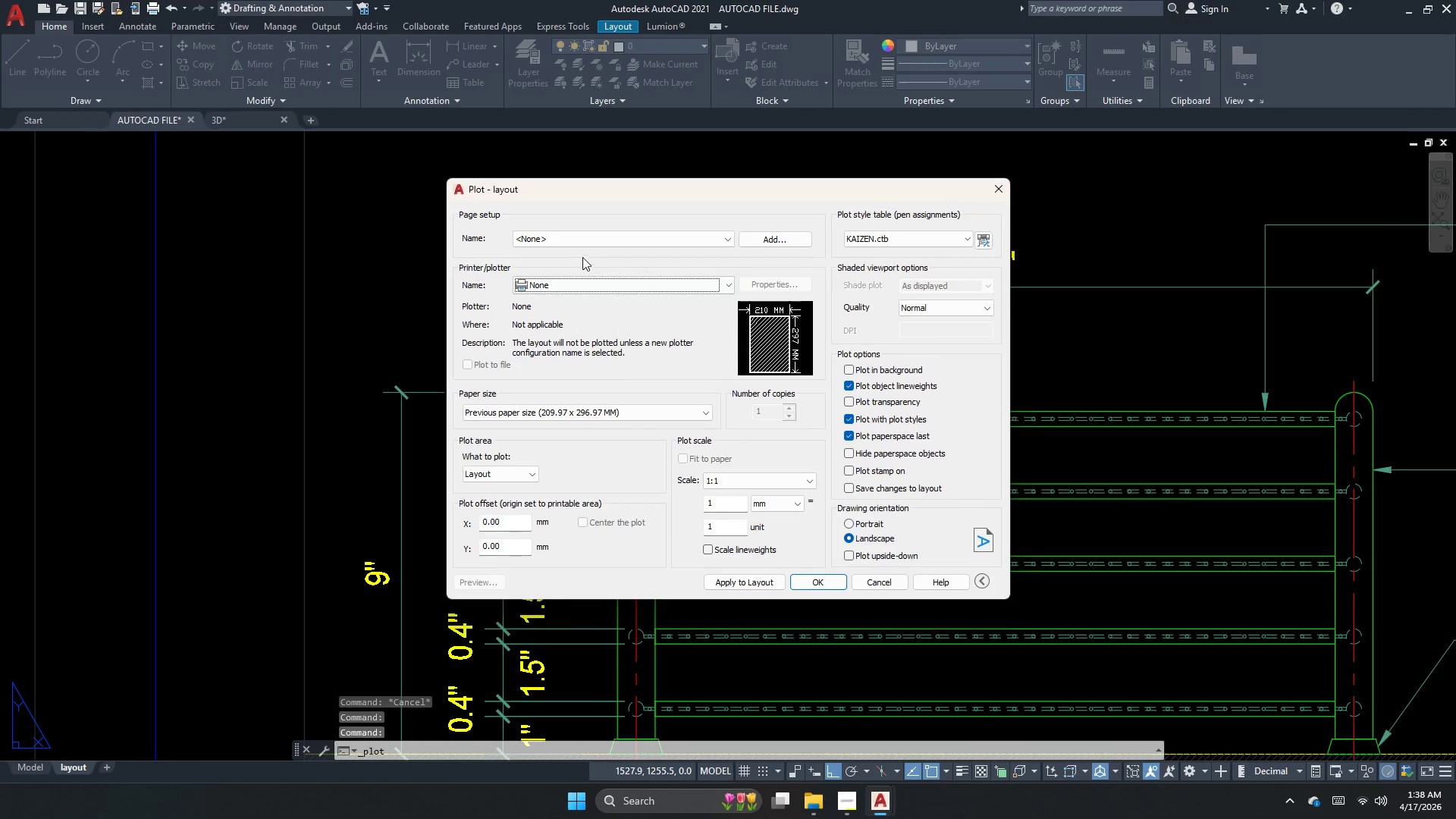 
left_click([582, 253])
 